 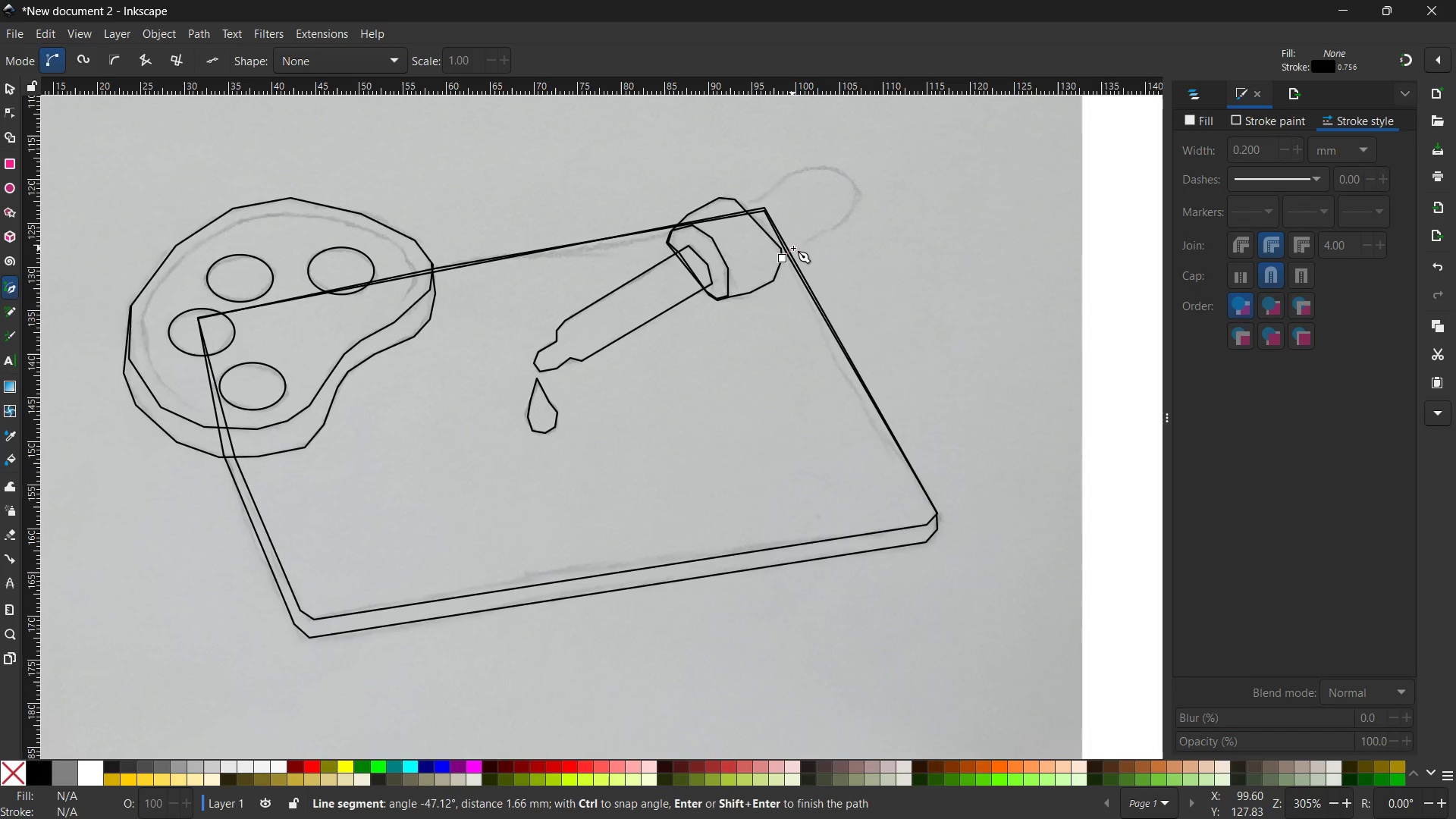 
left_click([799, 246])
 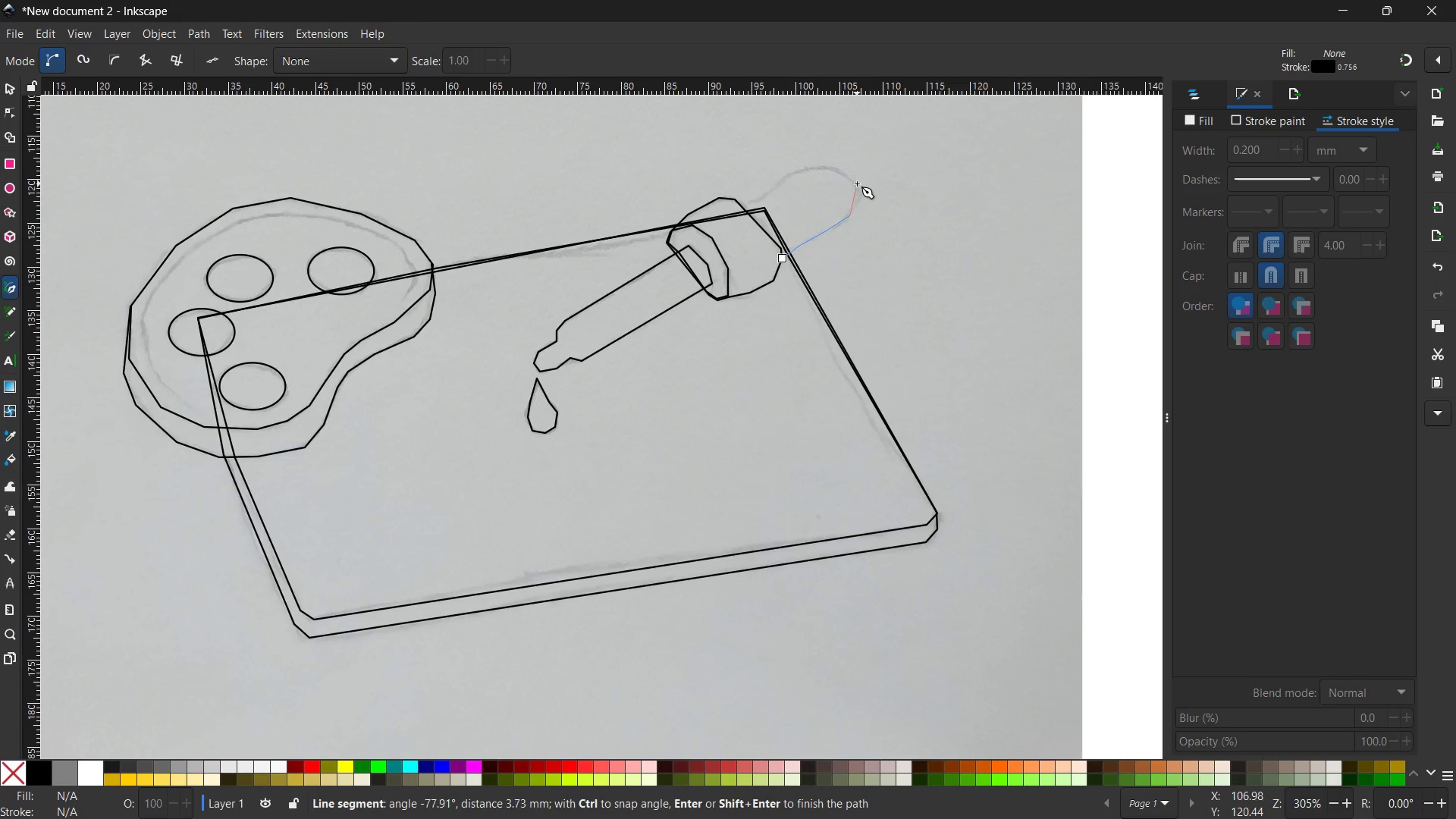 
left_click([858, 193])
 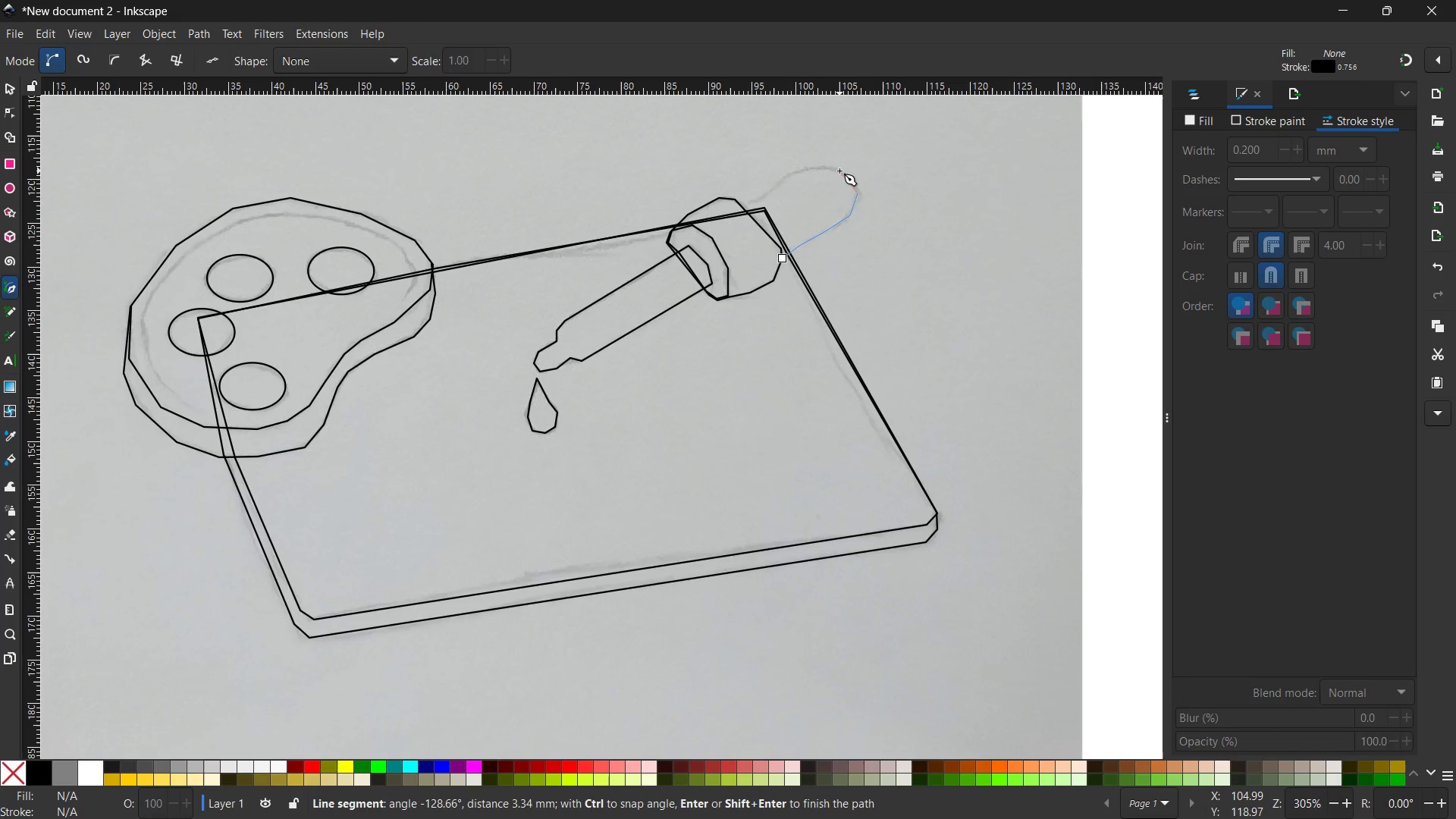 
left_click([839, 171])
 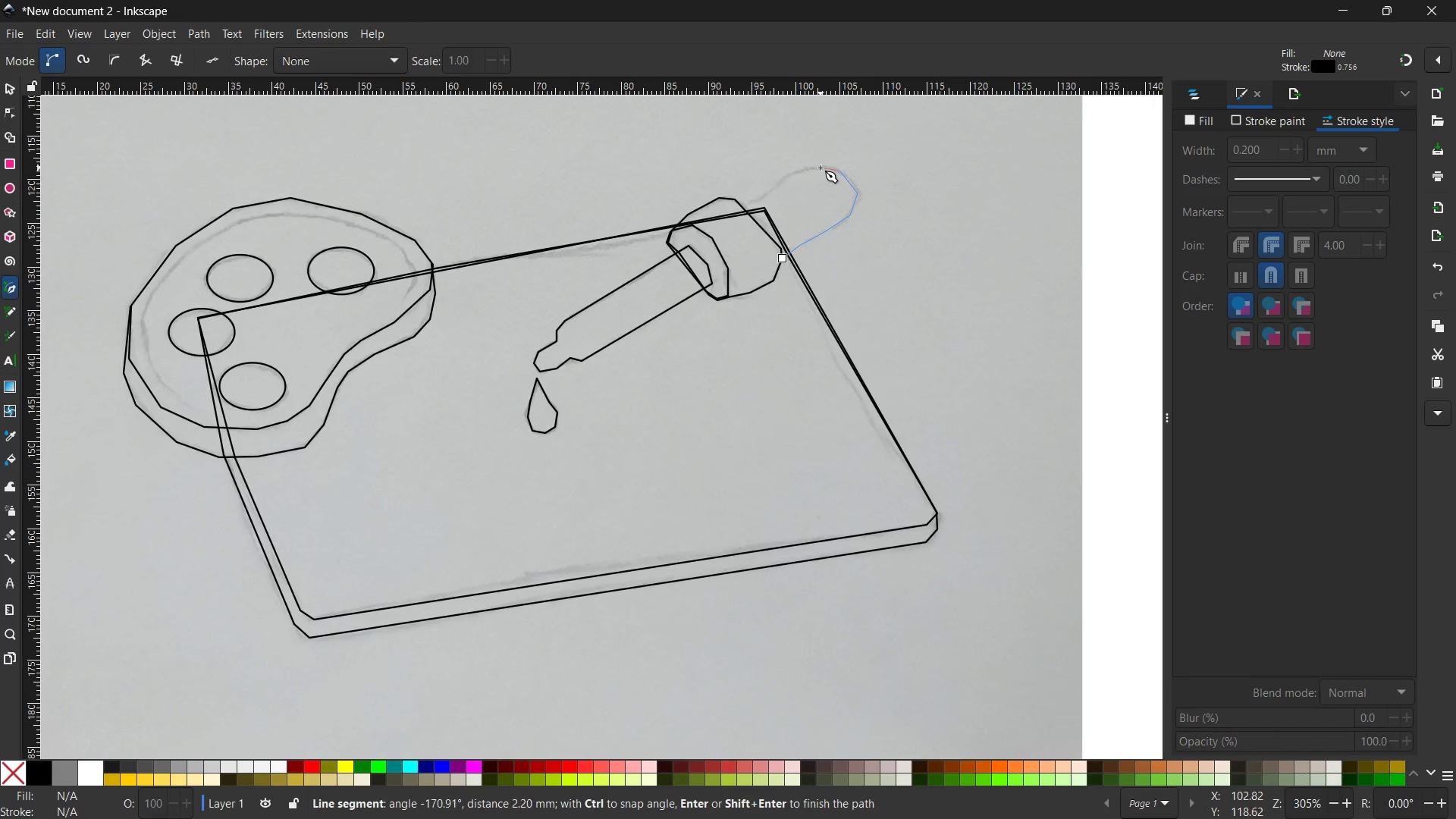 
left_click([819, 167])
 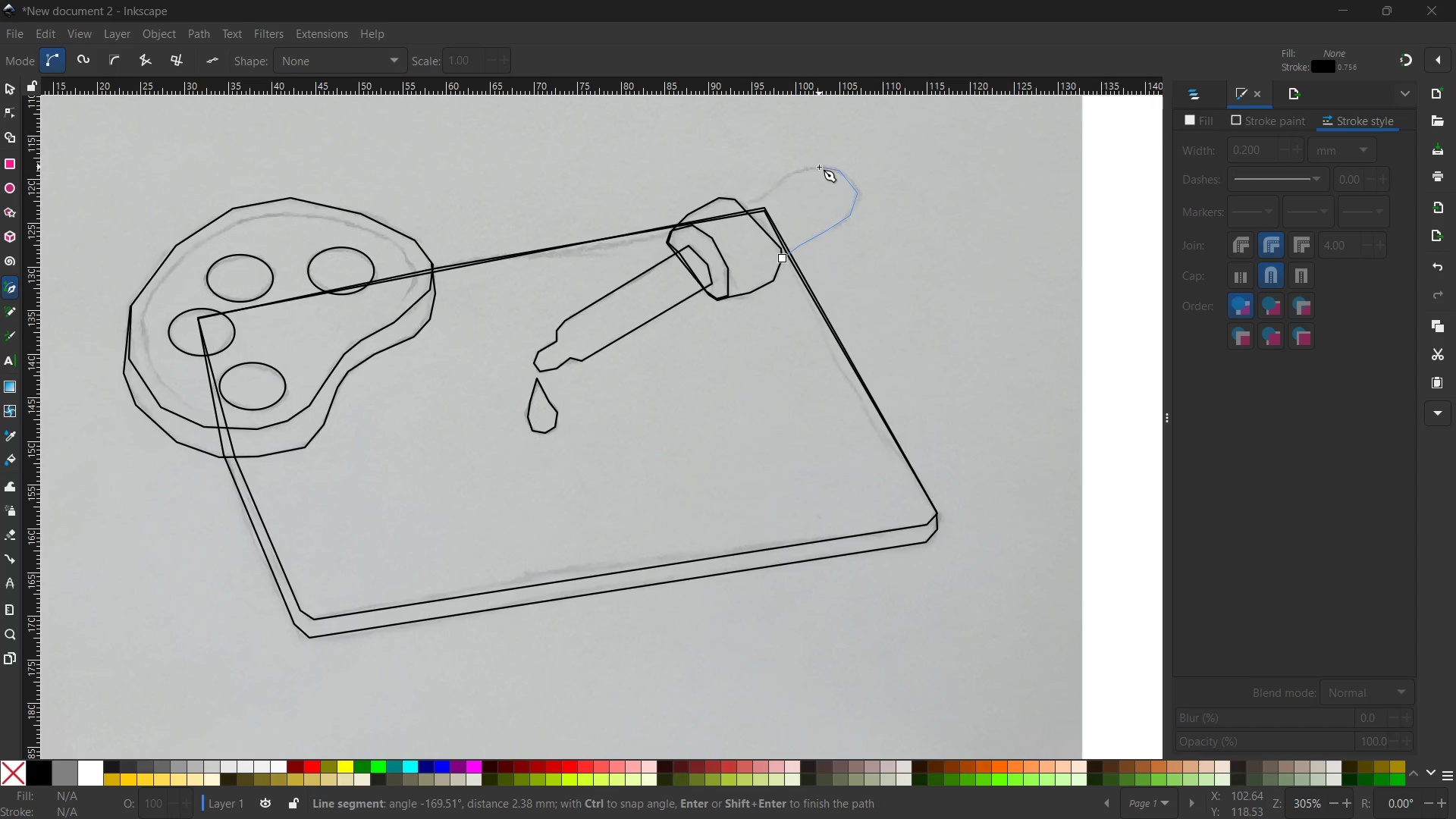 
wait(6.23)
 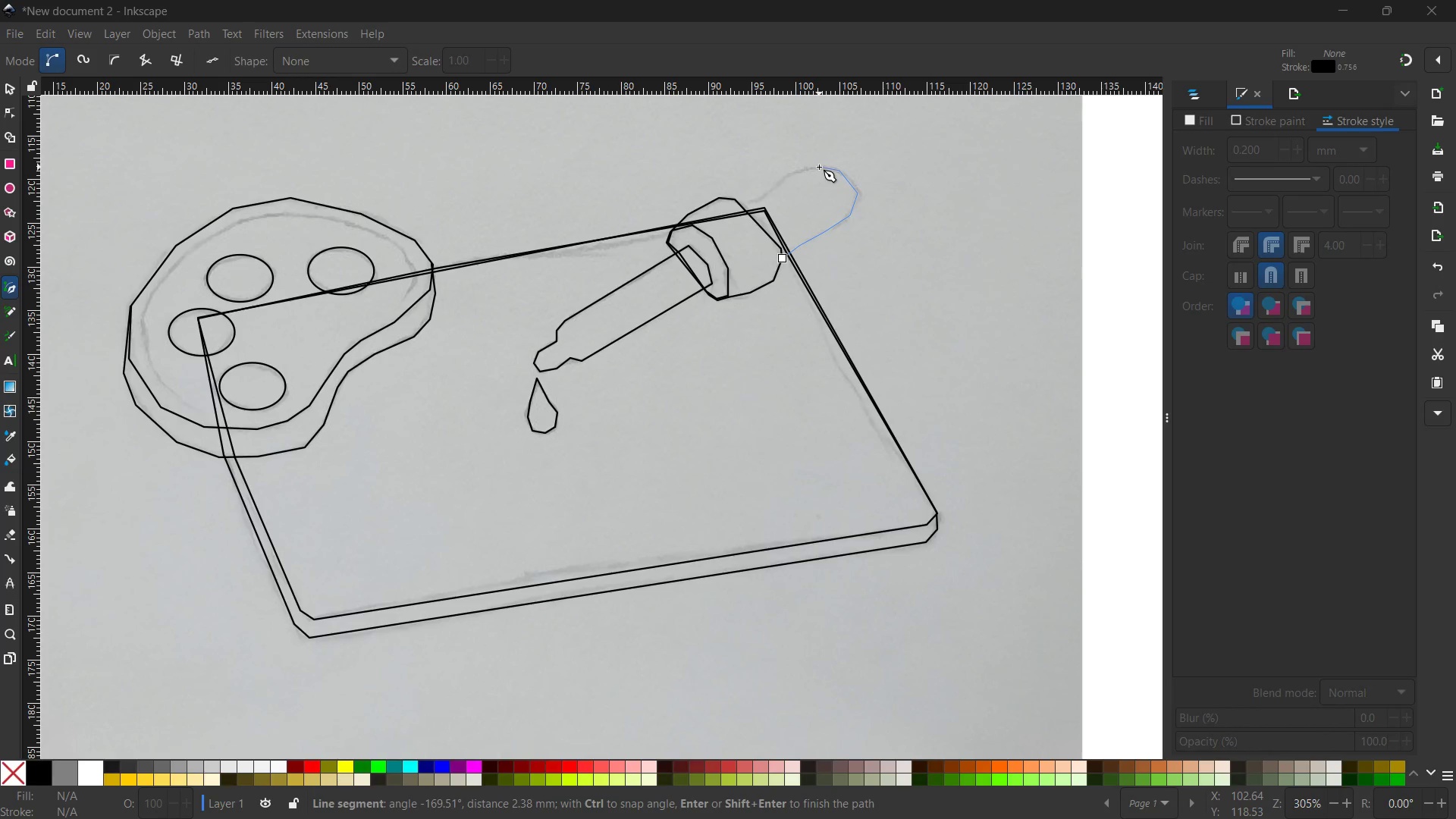 
left_click([799, 169])
 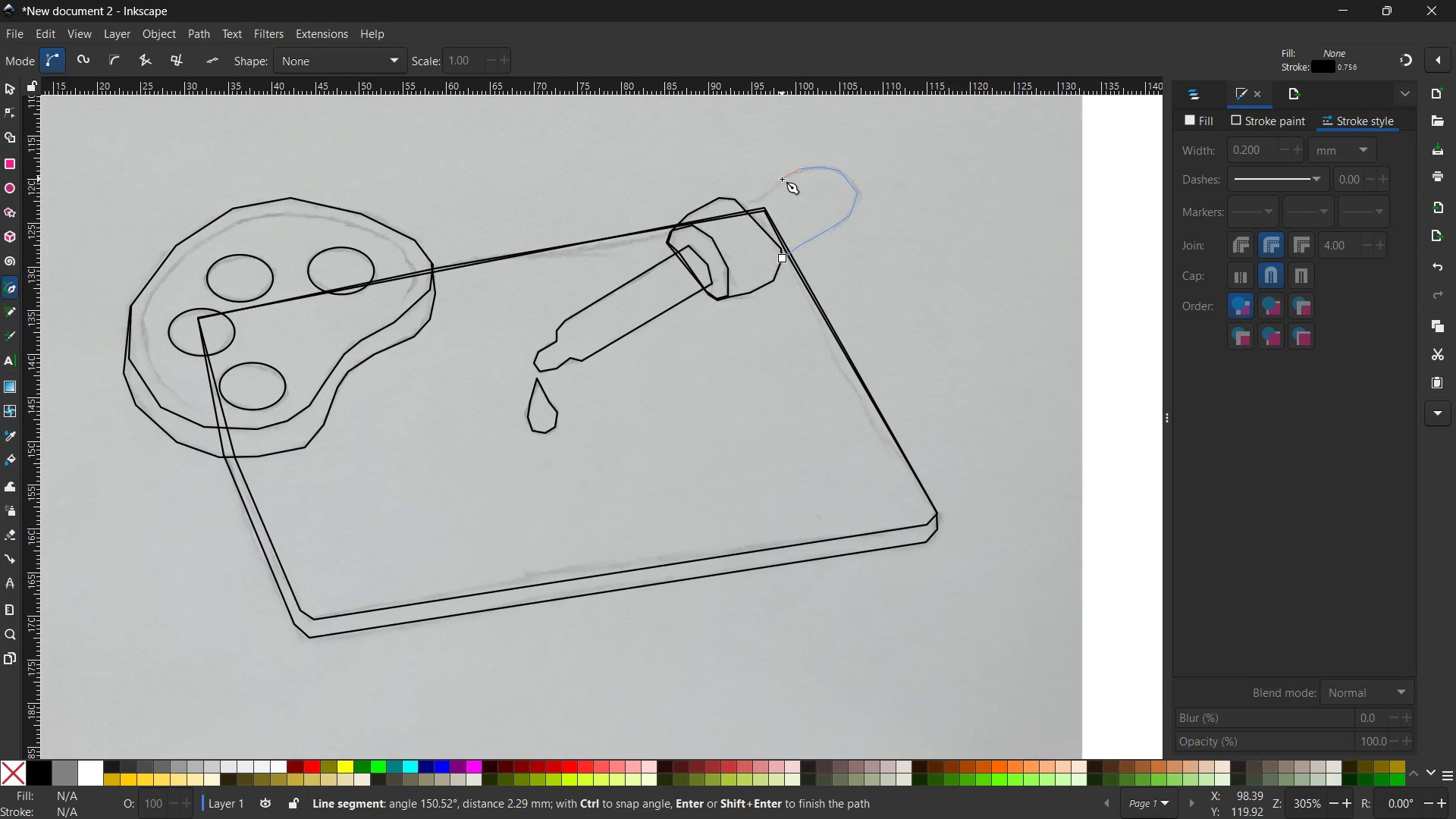 
double_click([782, 179])
 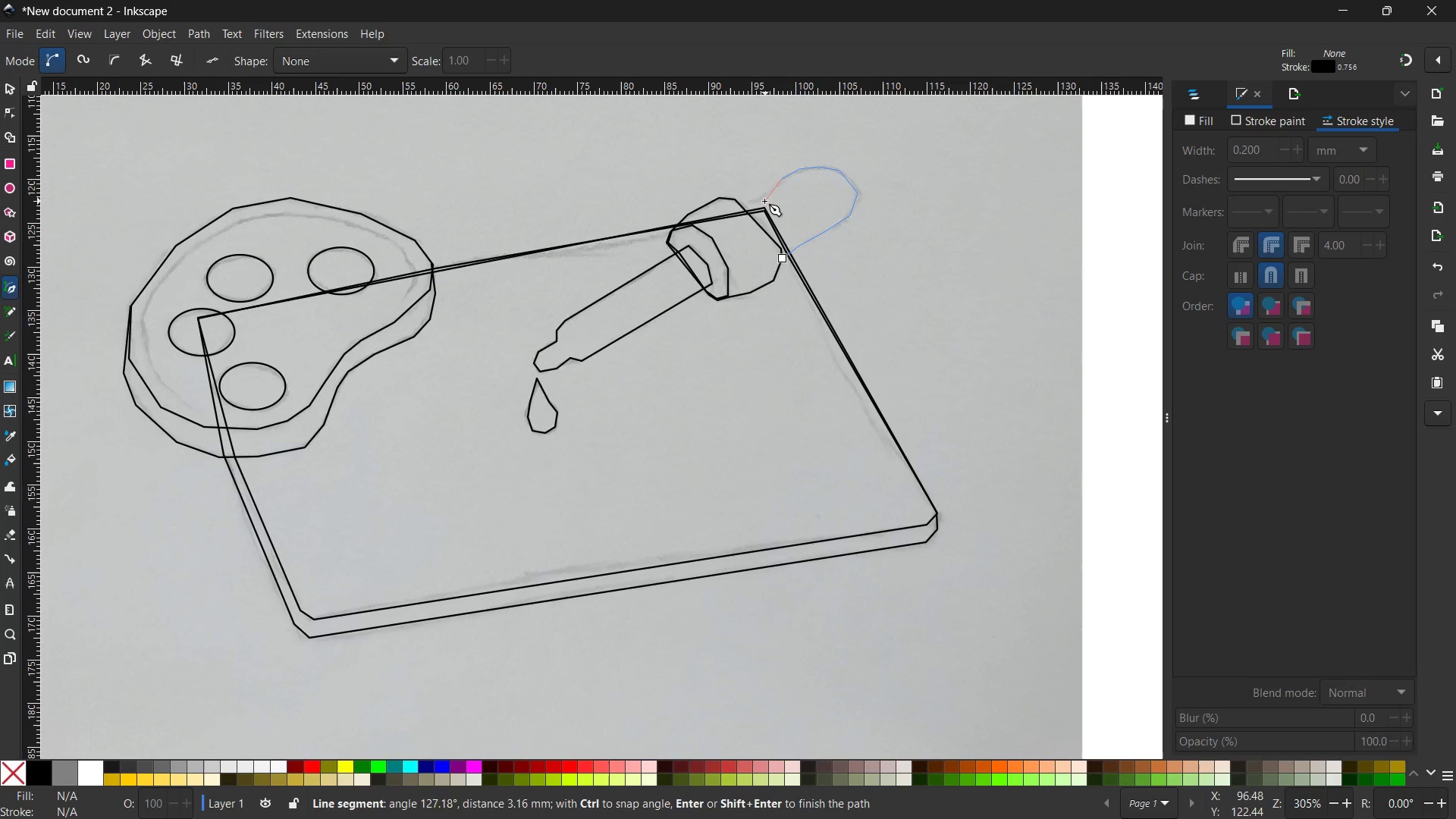 
left_click([755, 201])
 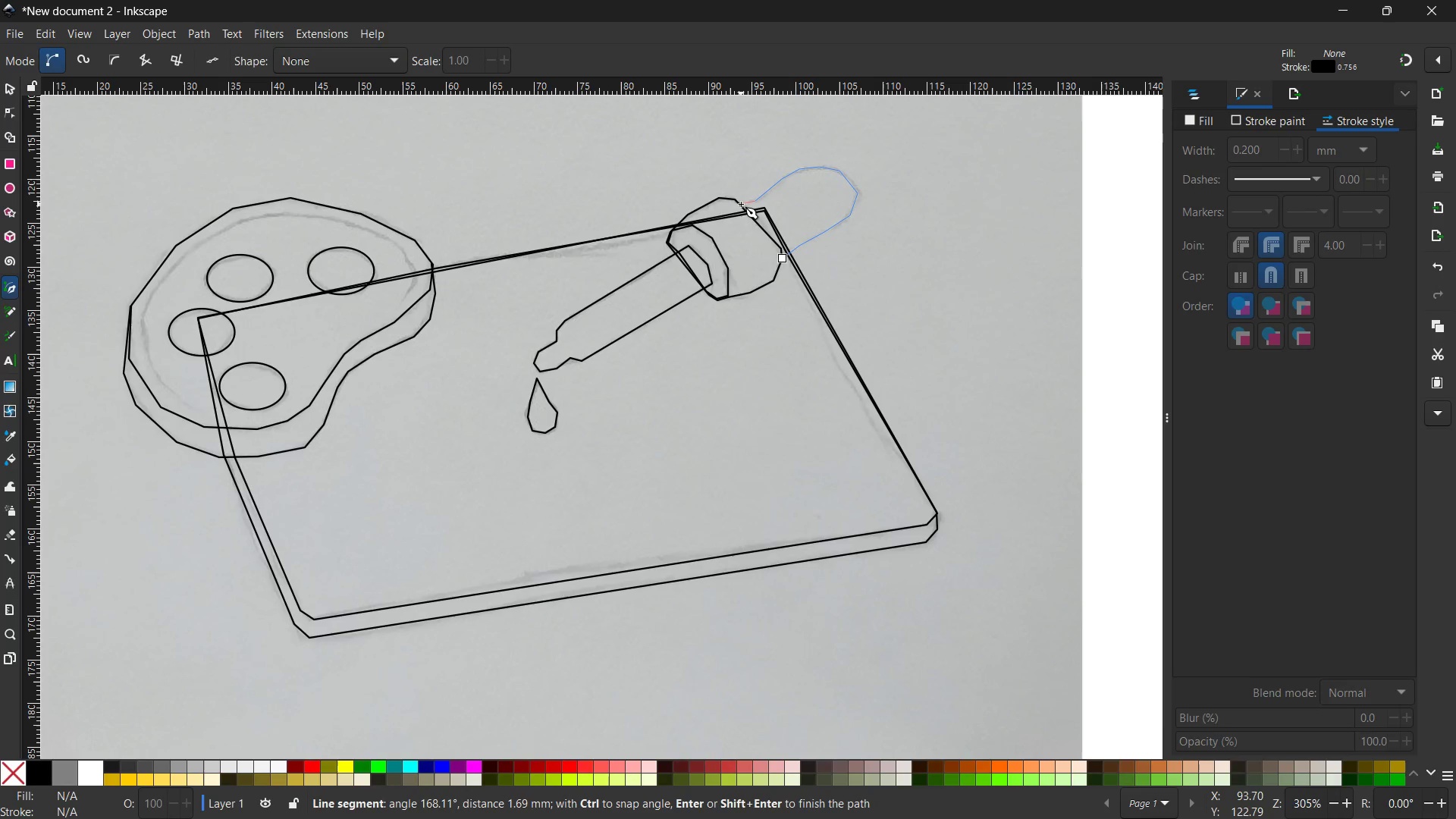 
left_click([741, 204])
 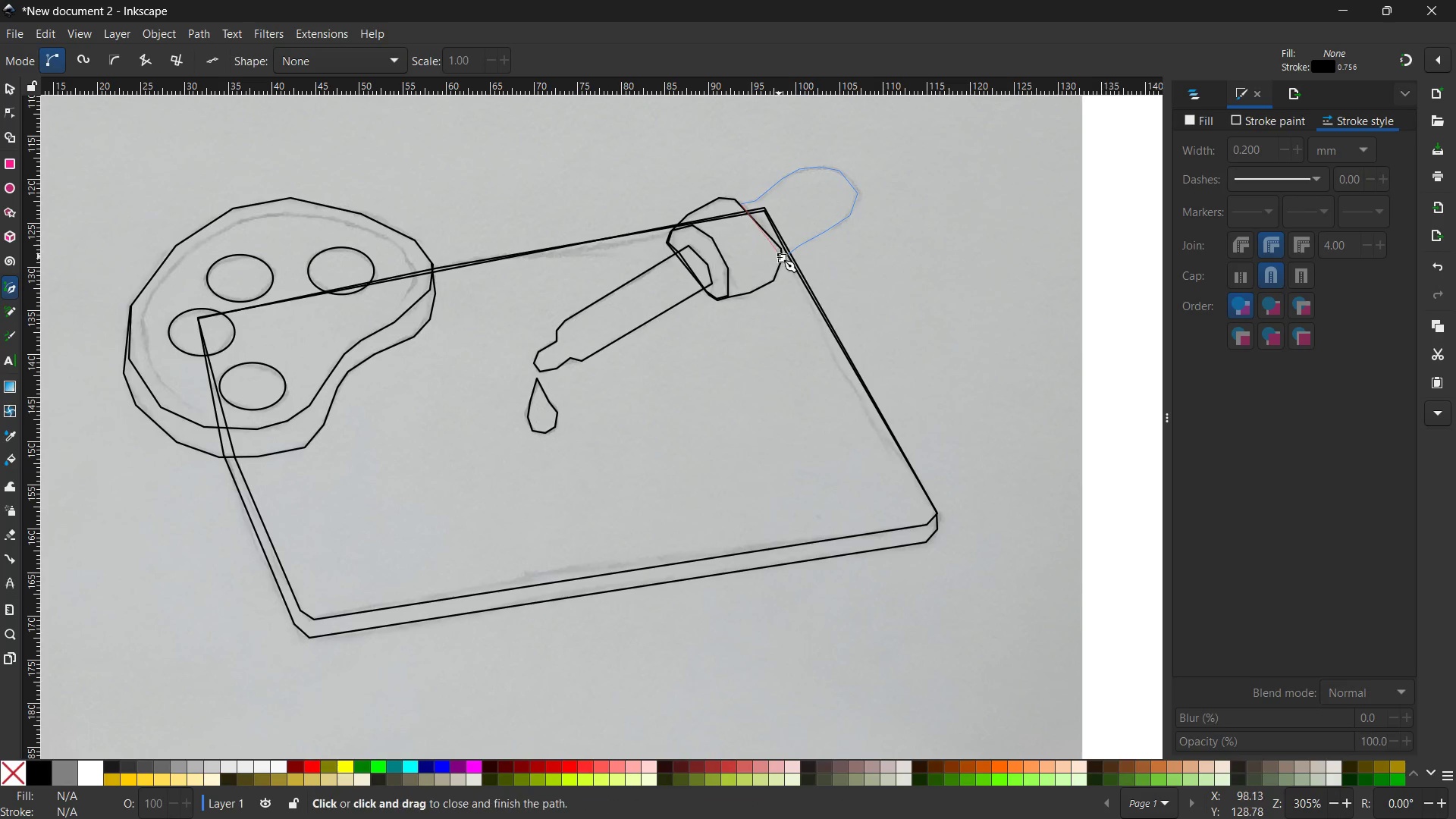 
left_click([780, 258])
 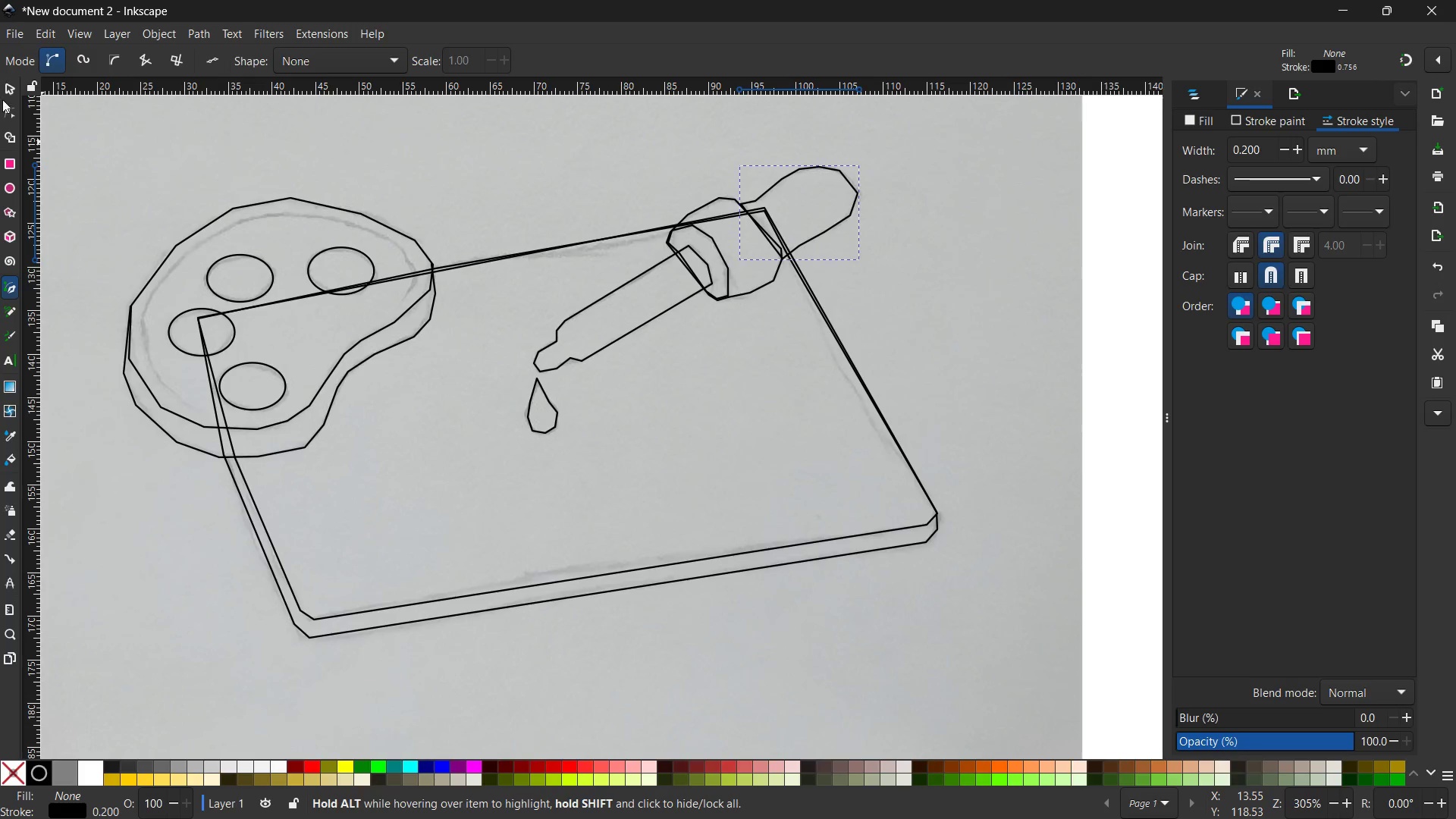 
left_click([8, 91])
 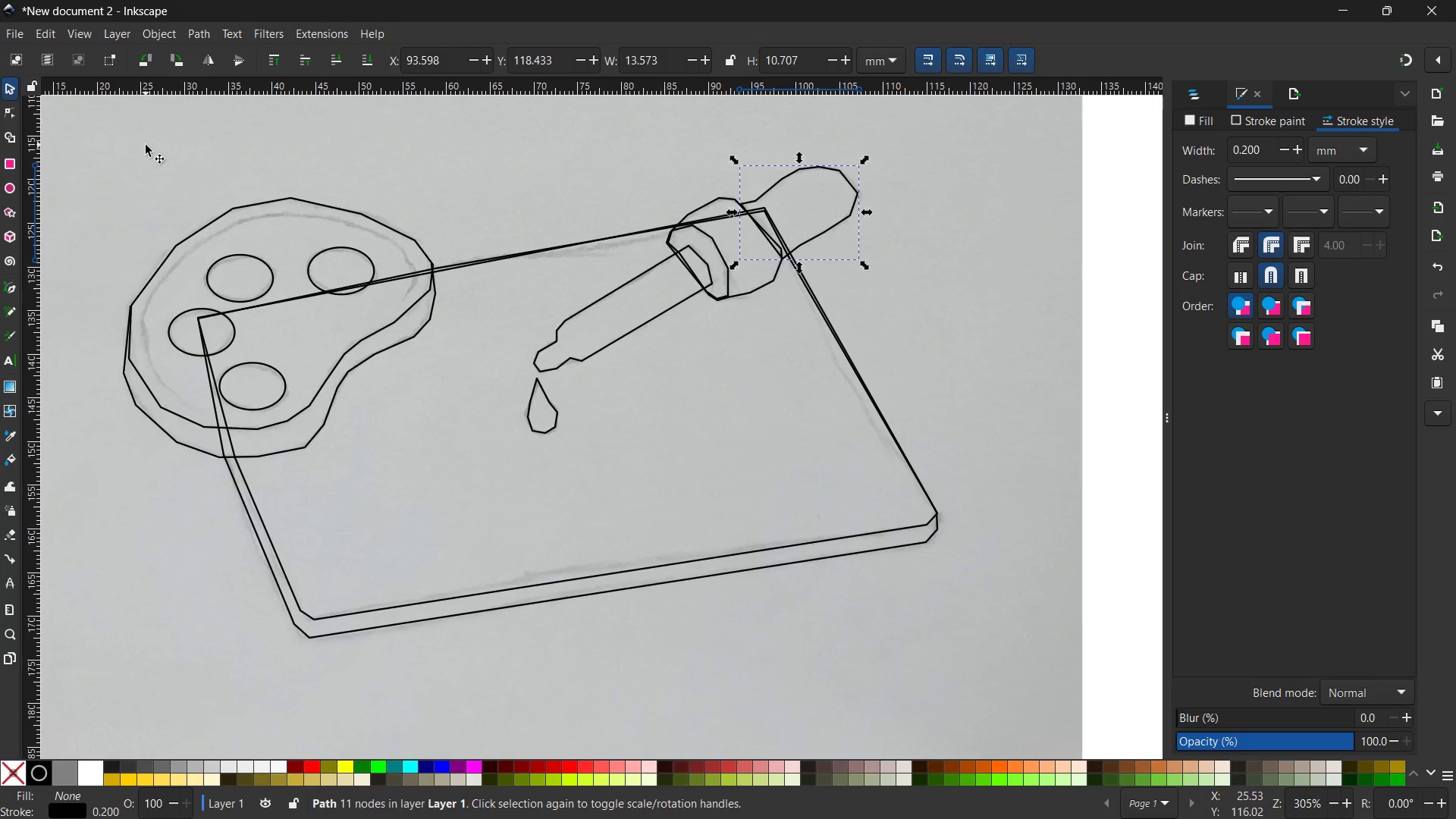 
wait(30.33)
 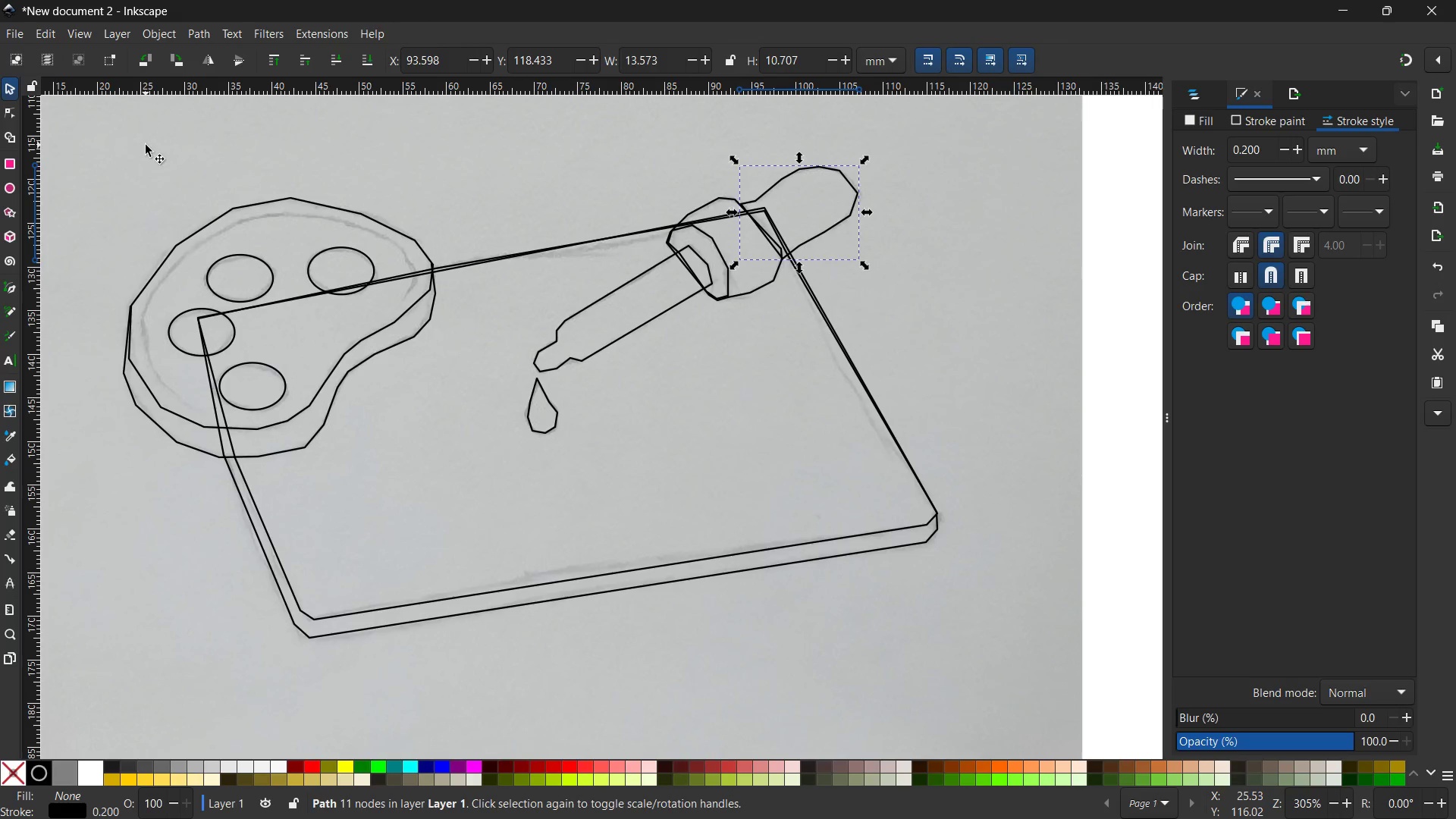 
left_click([8, 285])
 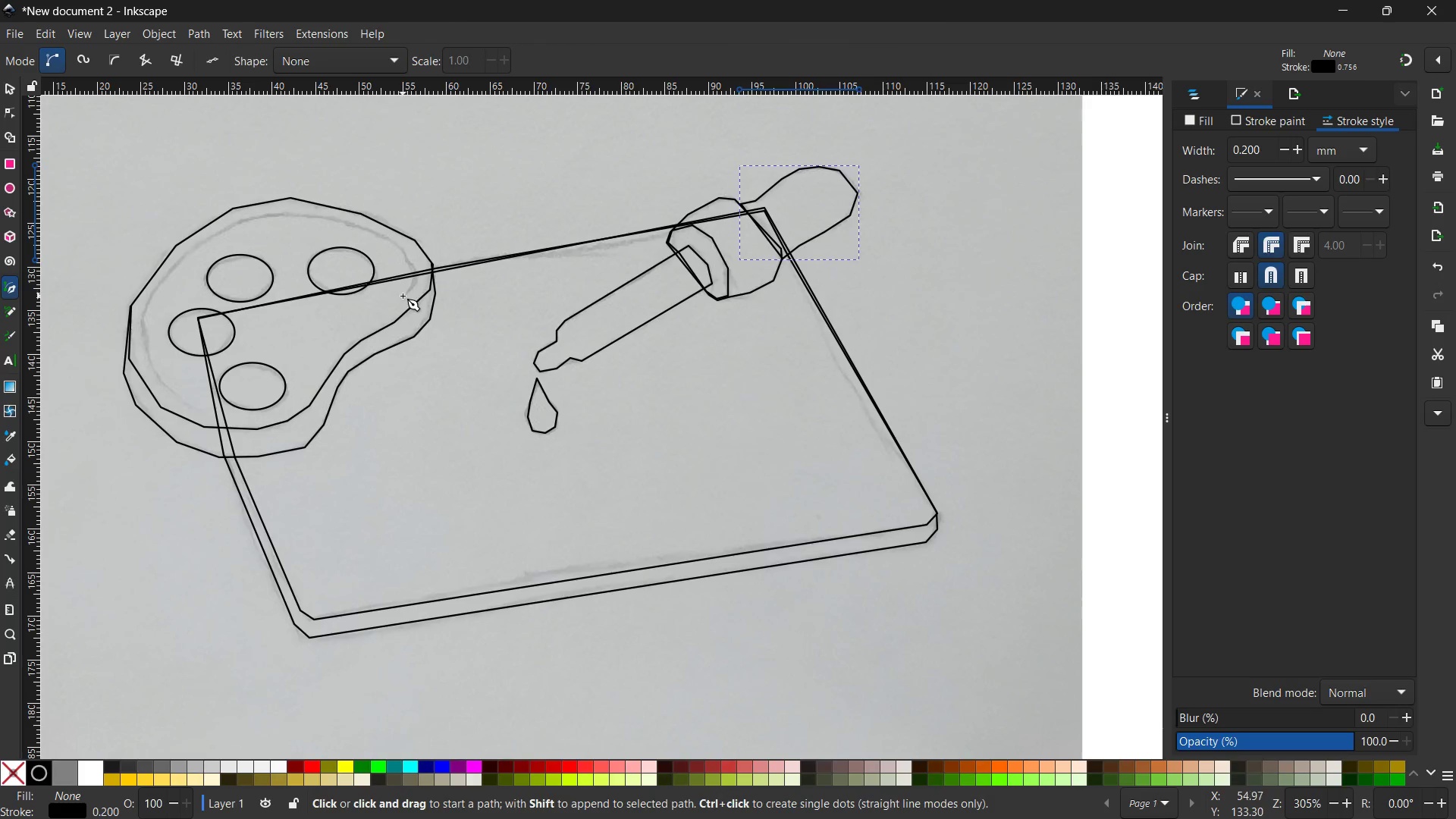 
left_click([403, 300])
 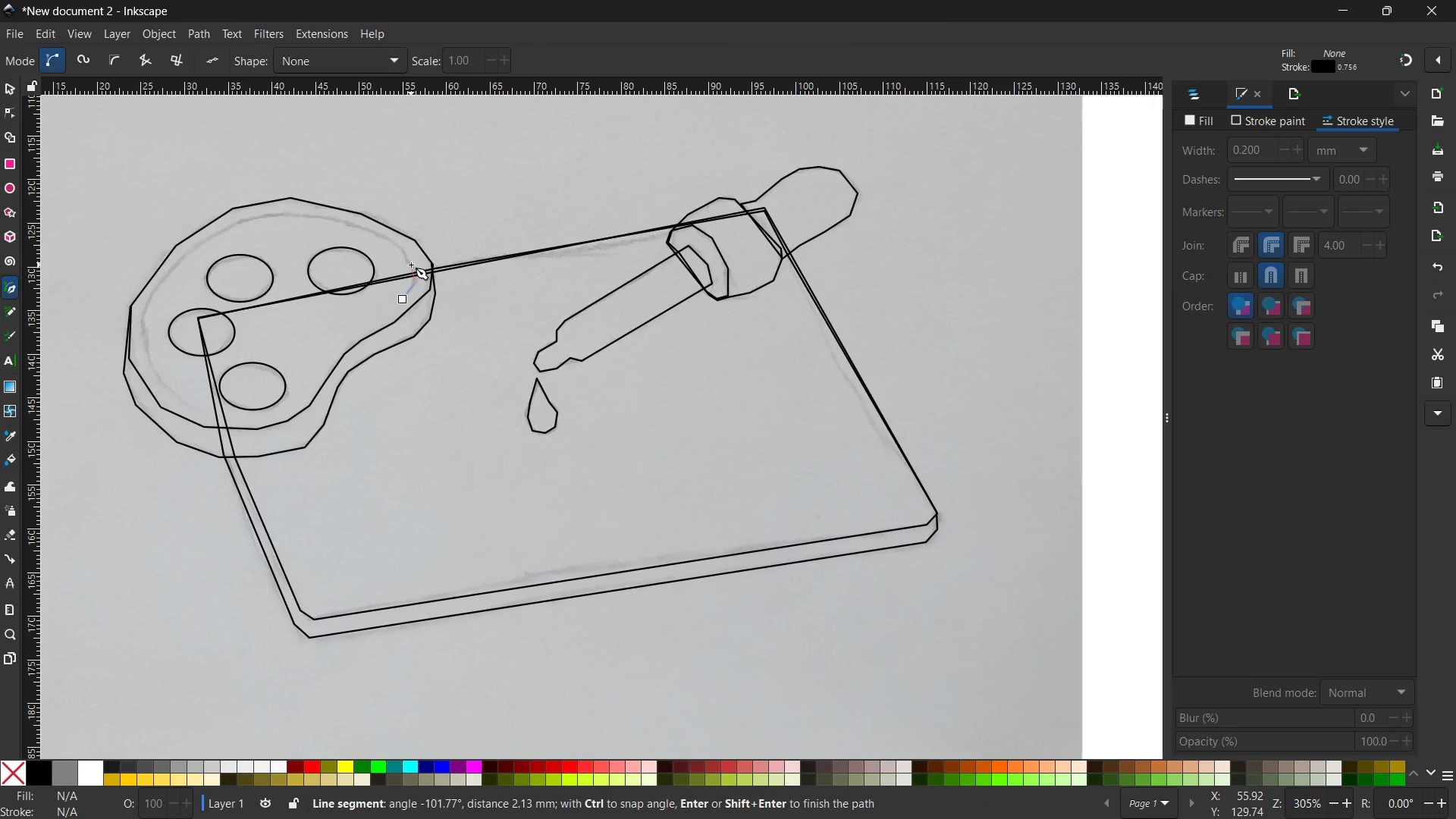 
left_click([411, 263])
 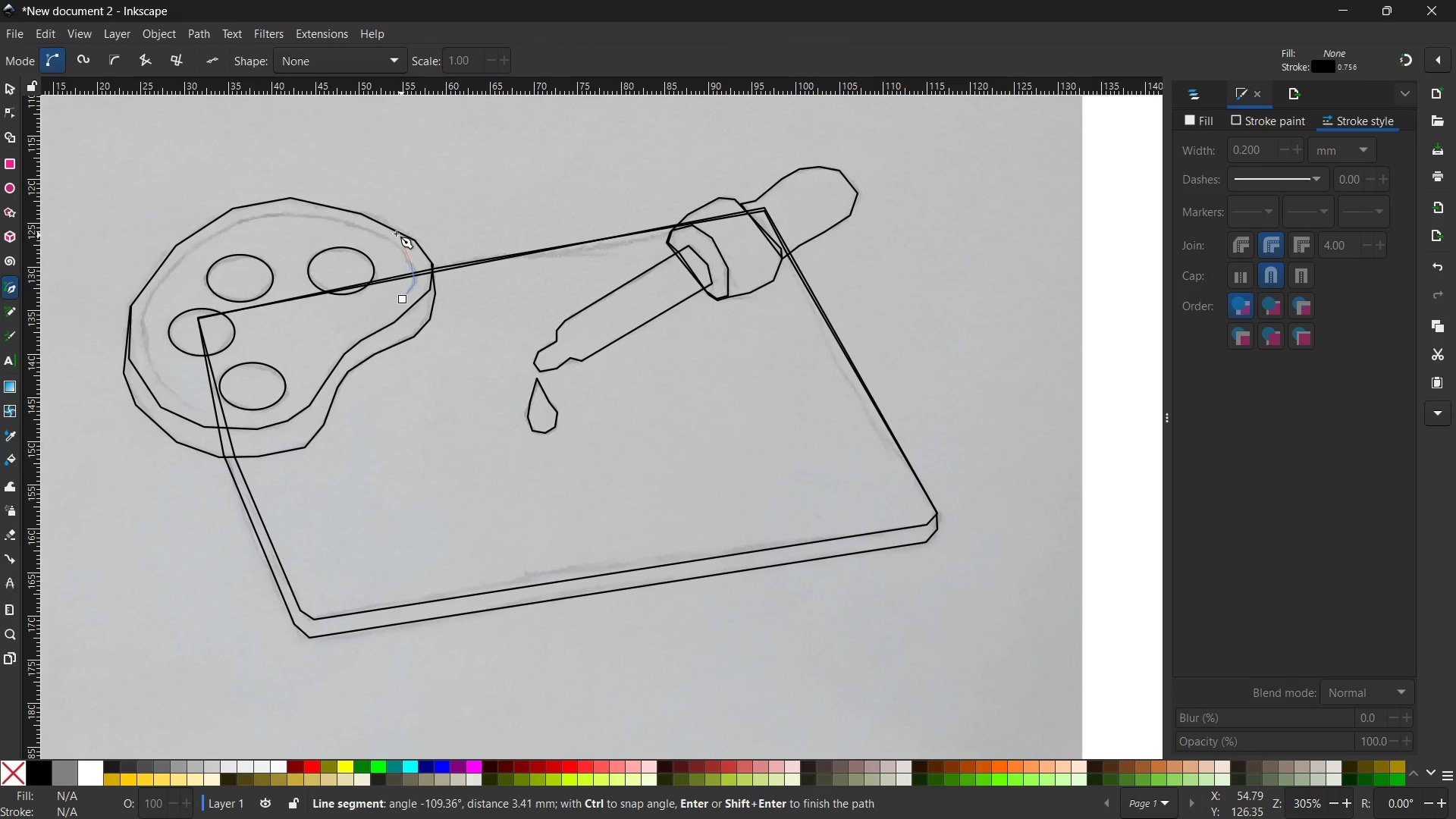 
left_click([393, 243])
 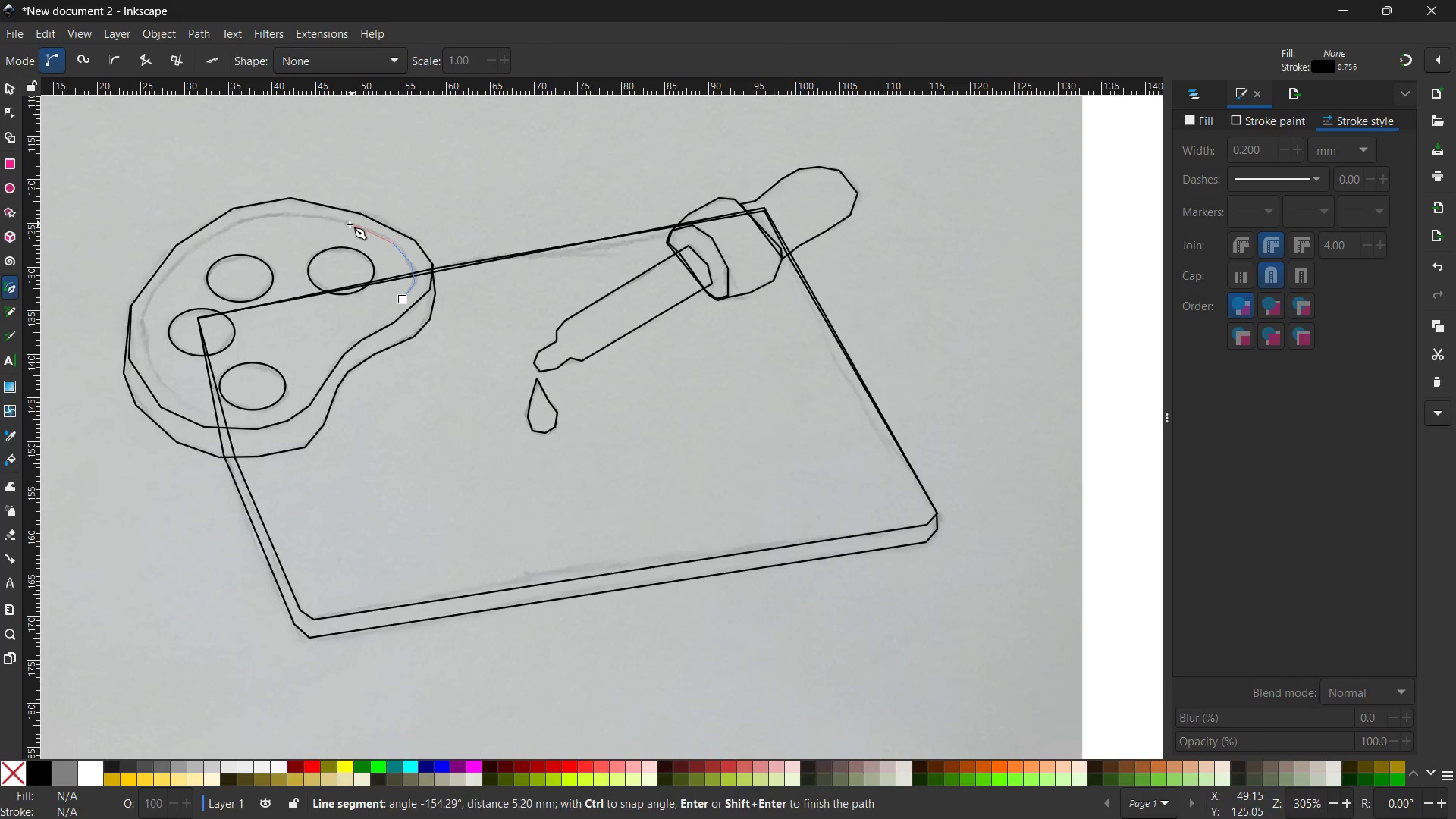 
left_click([350, 224])
 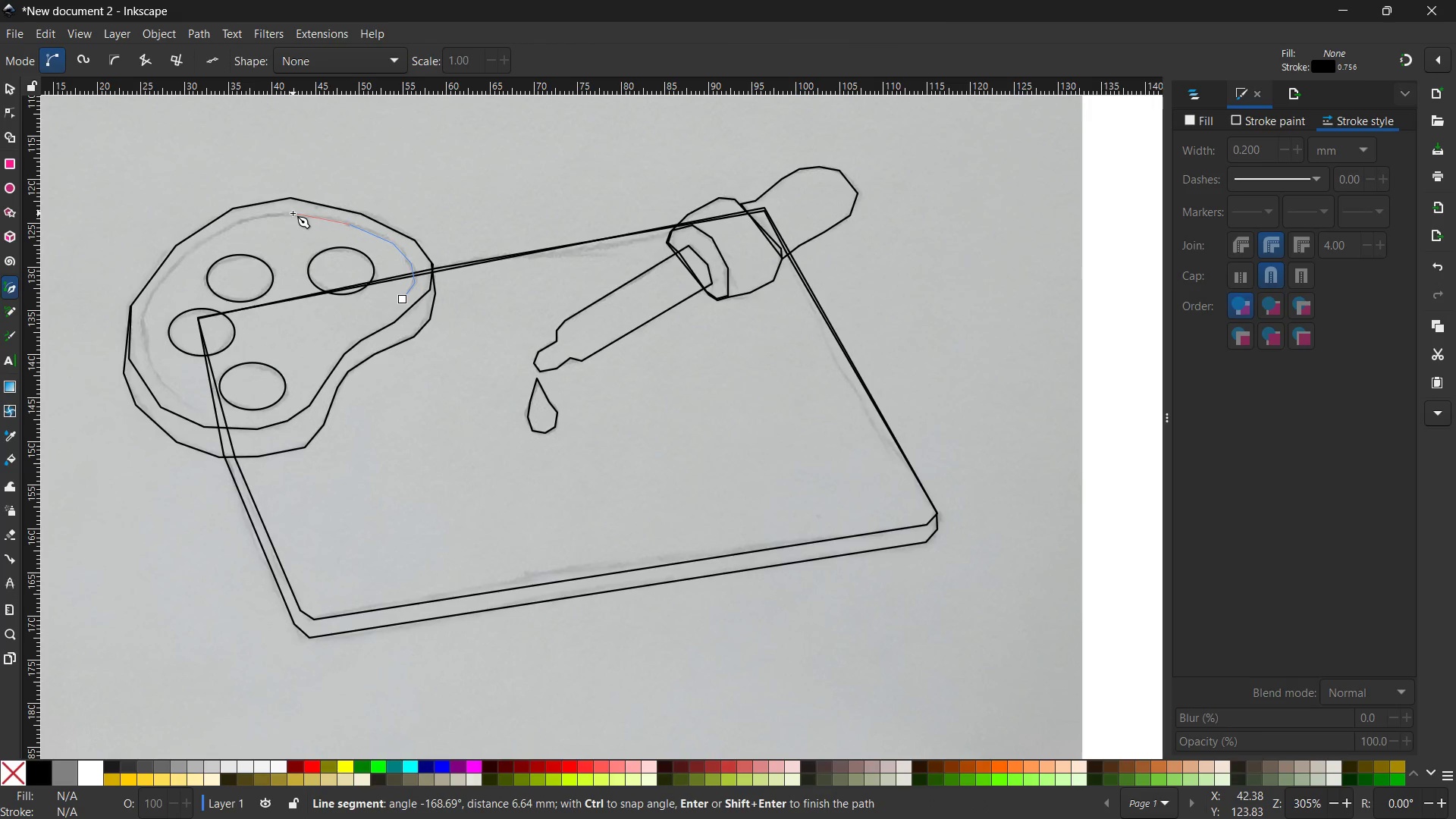 
left_click([290, 215])
 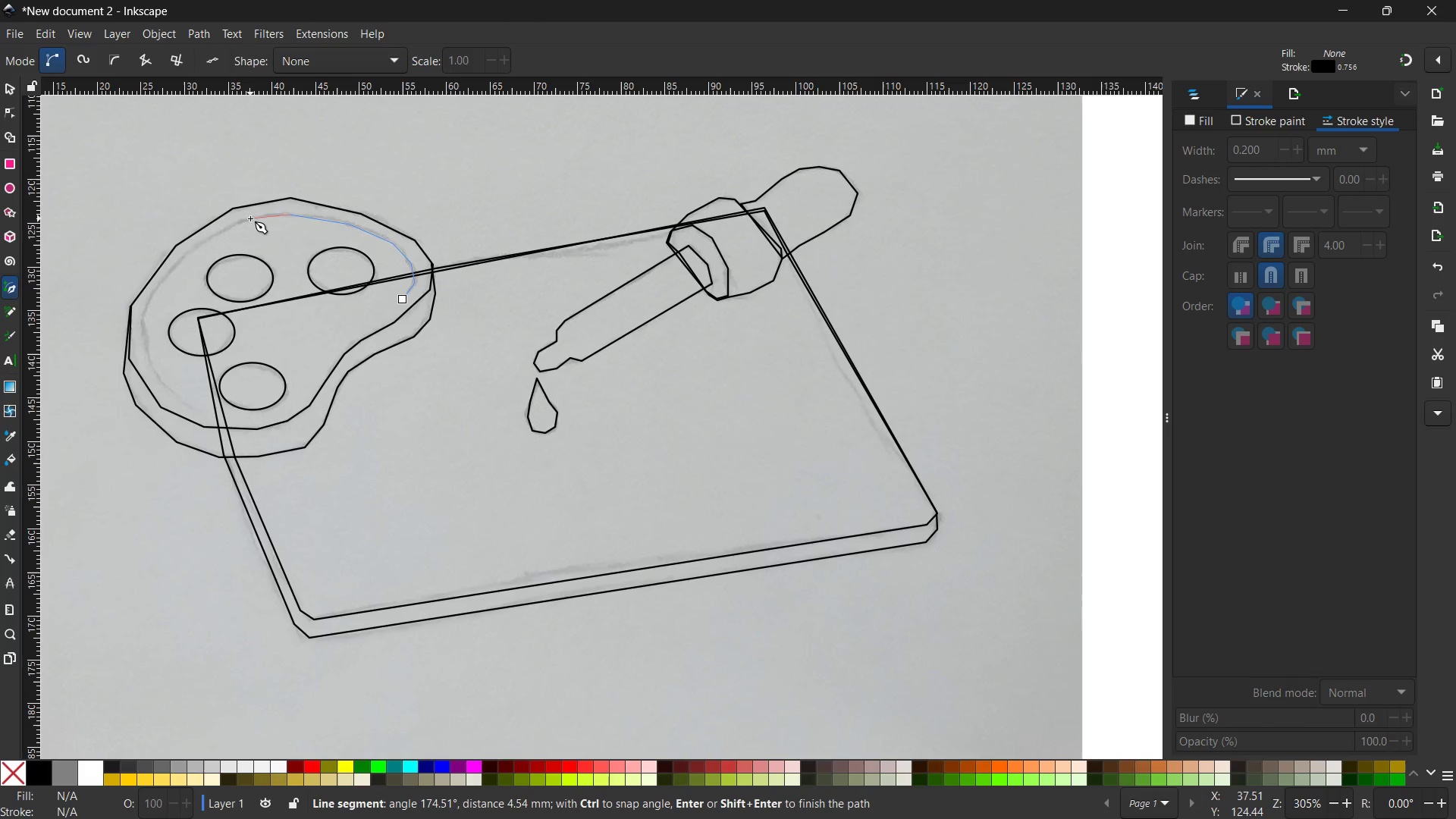 
left_click([253, 216])
 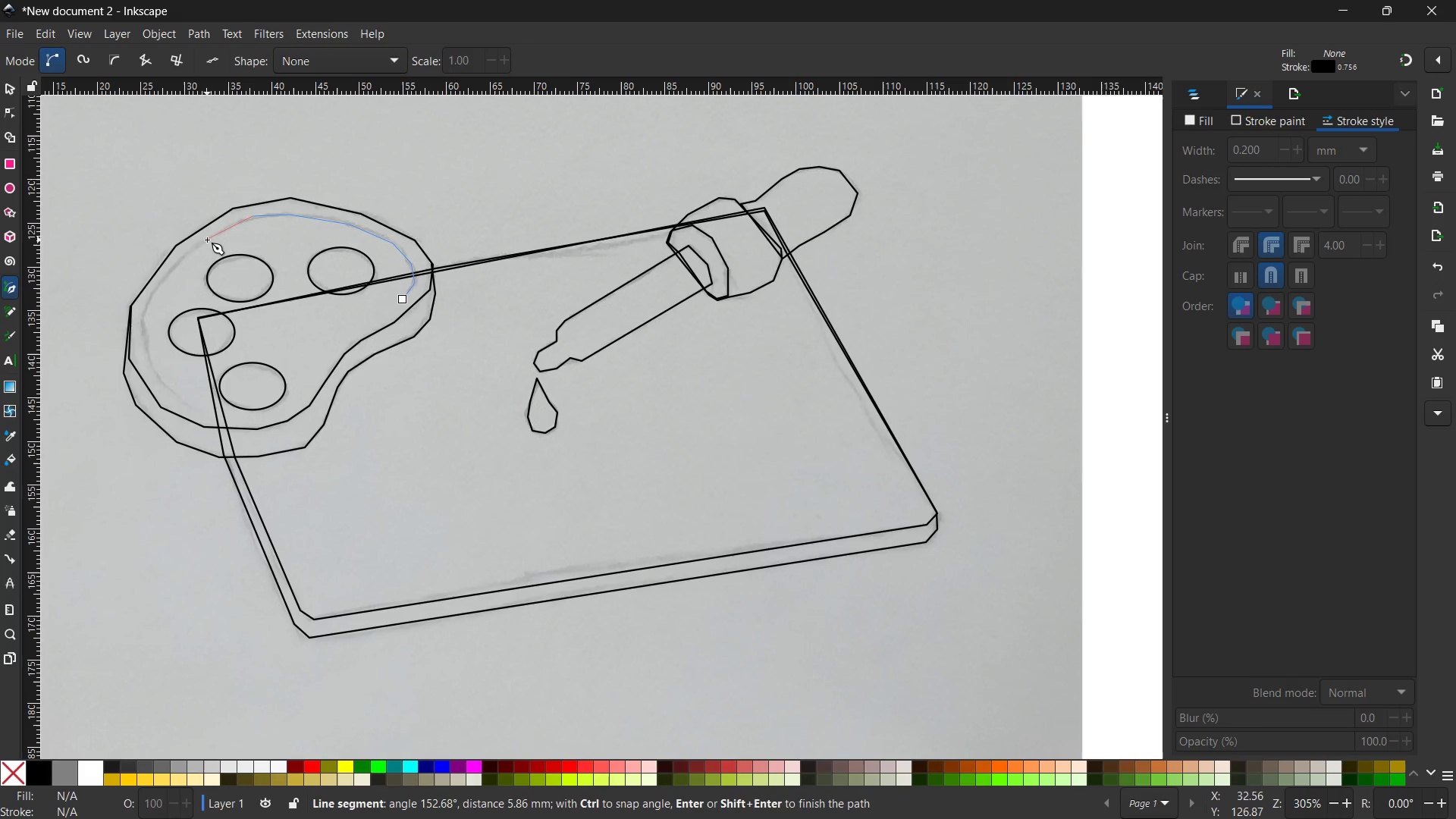 
left_click([207, 240])
 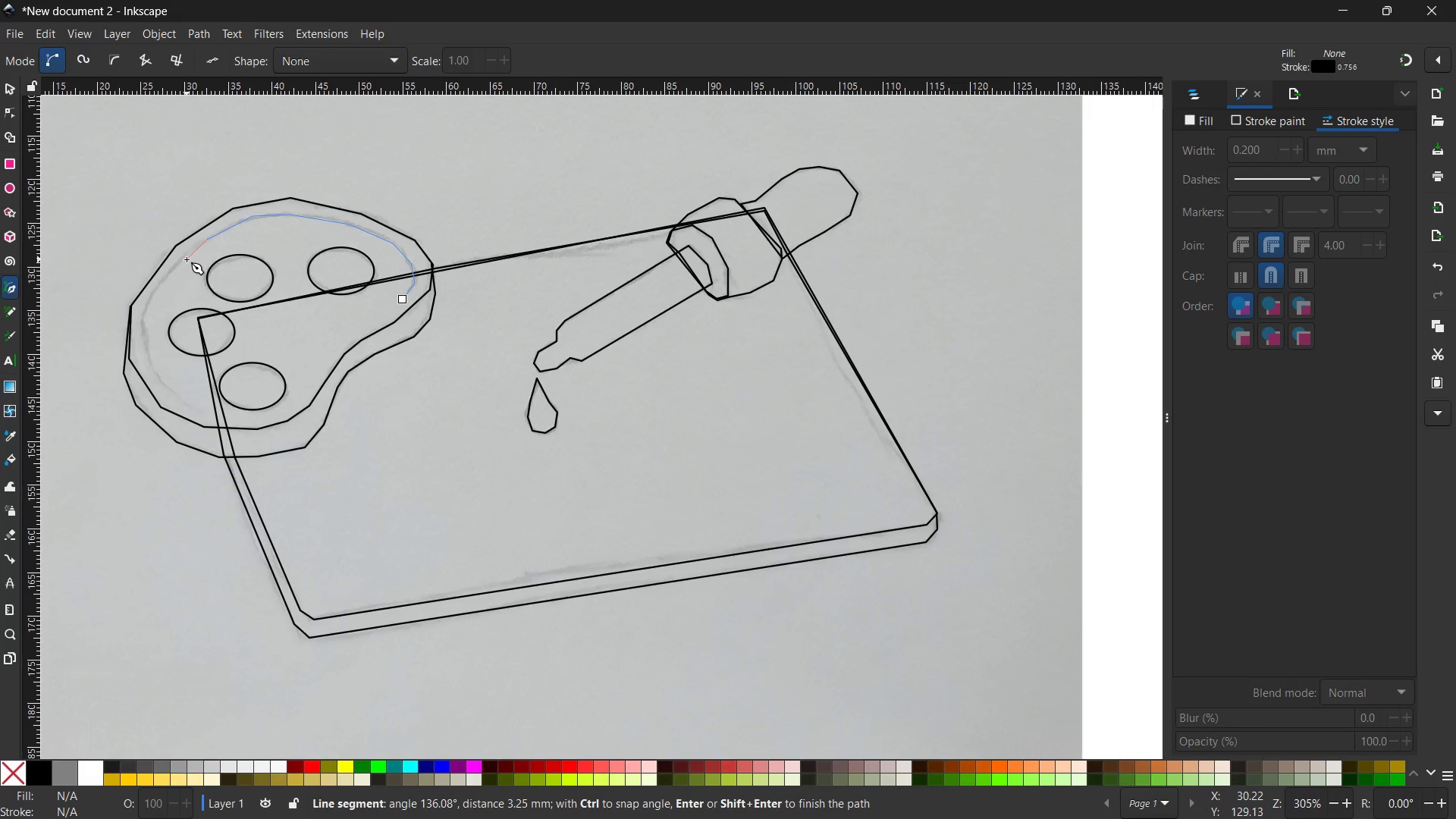 
left_click([177, 262])
 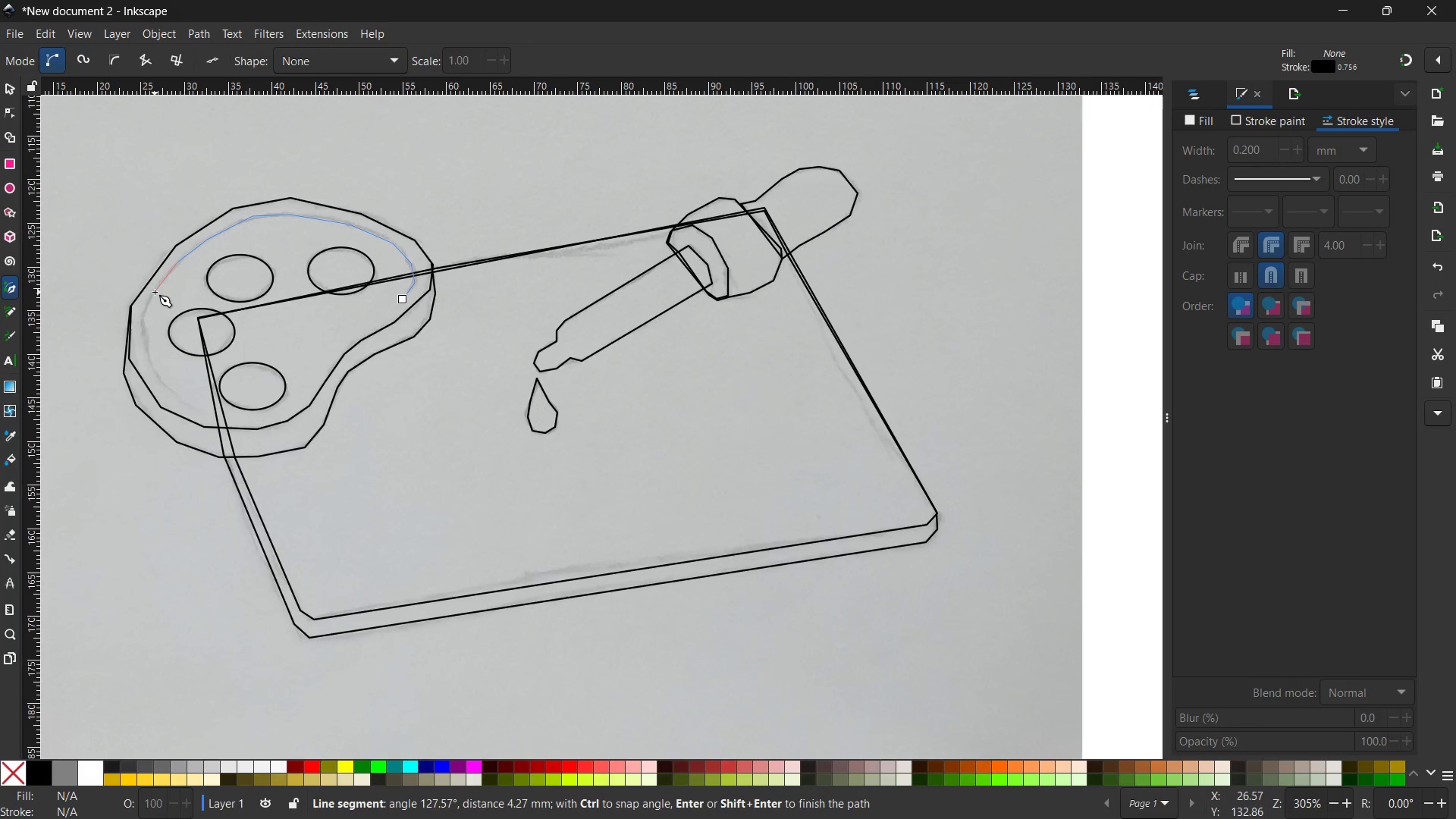 
left_click([155, 292])
 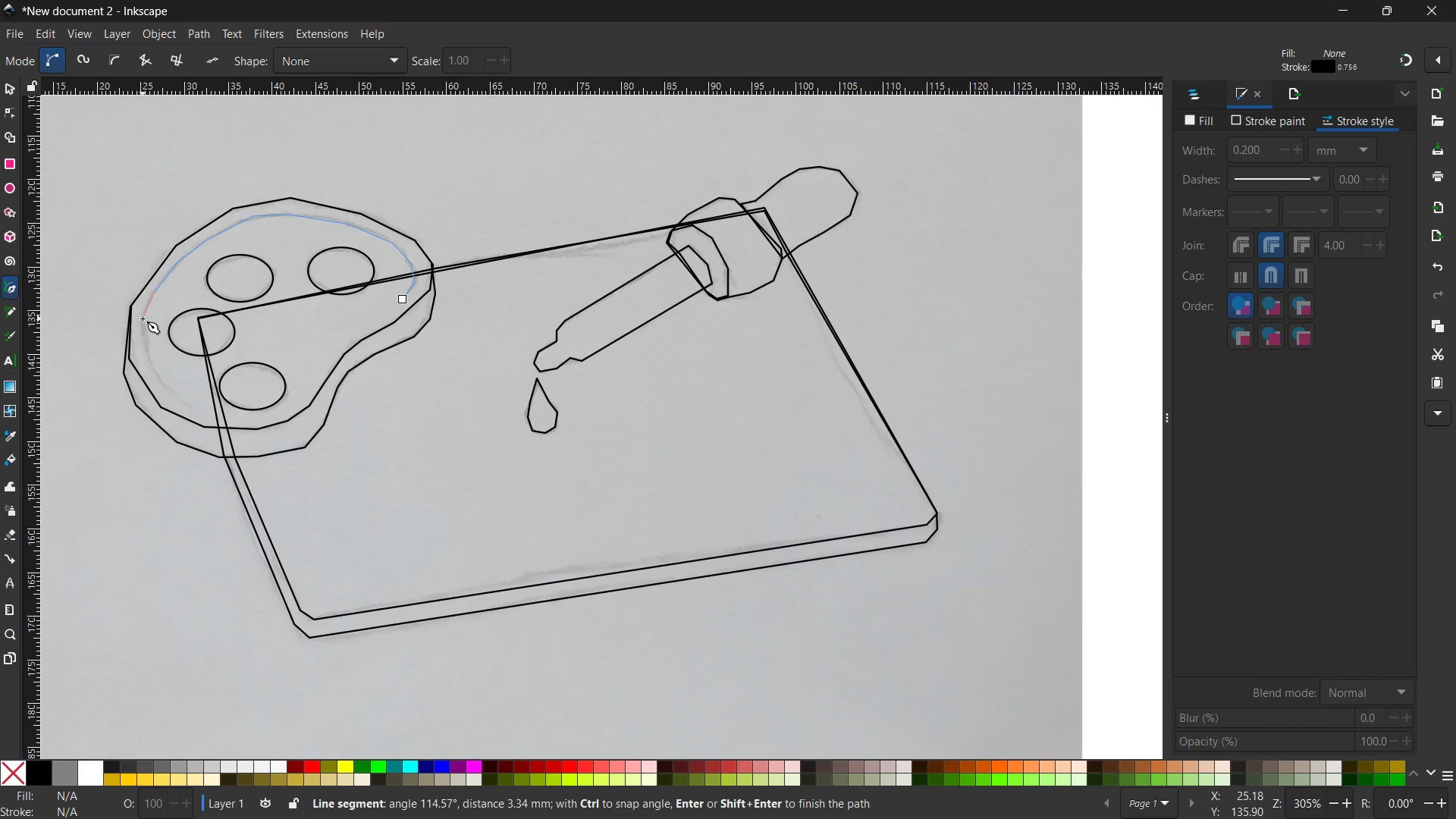 
left_click([143, 320])
 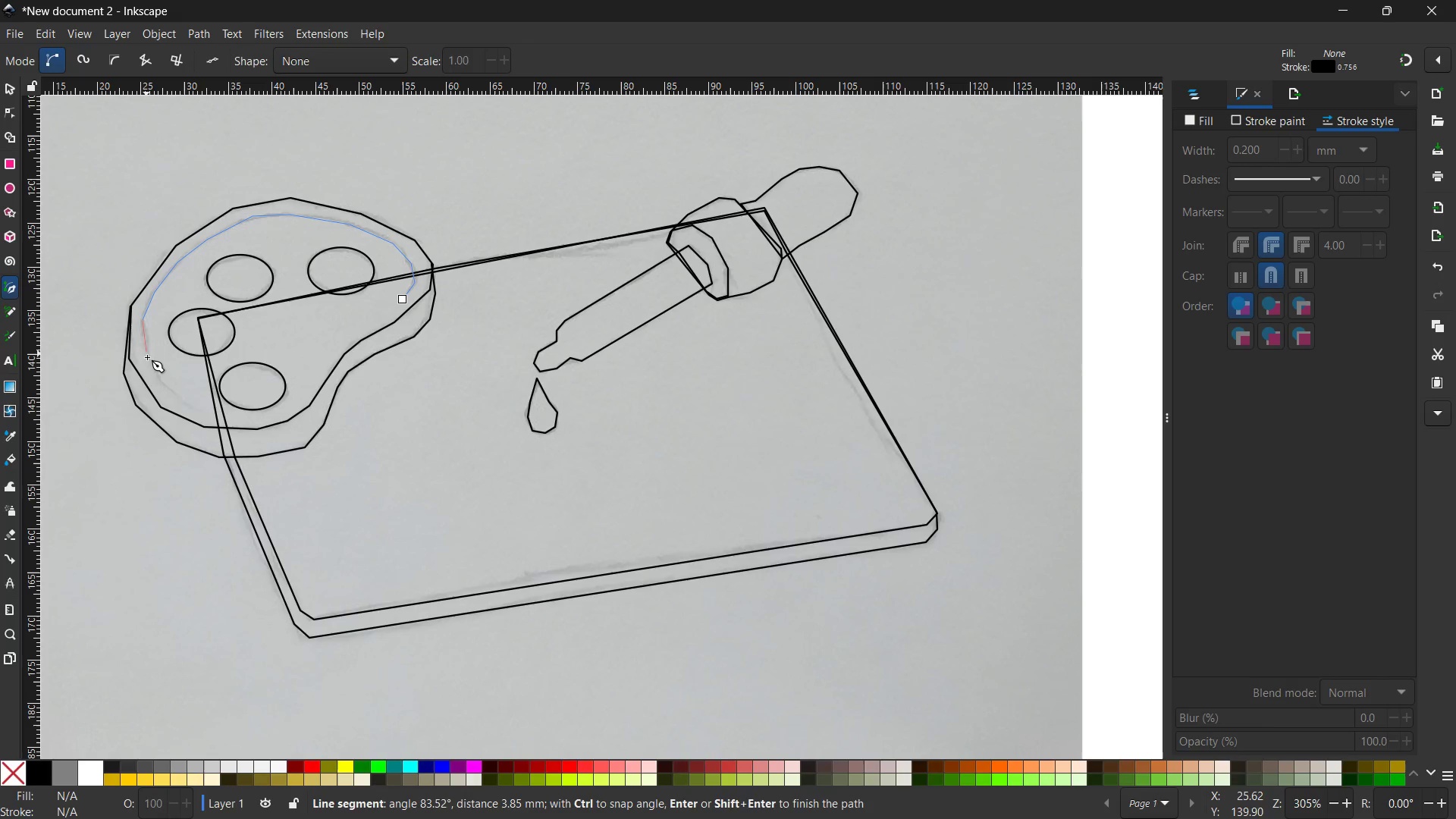 
left_click([148, 359])
 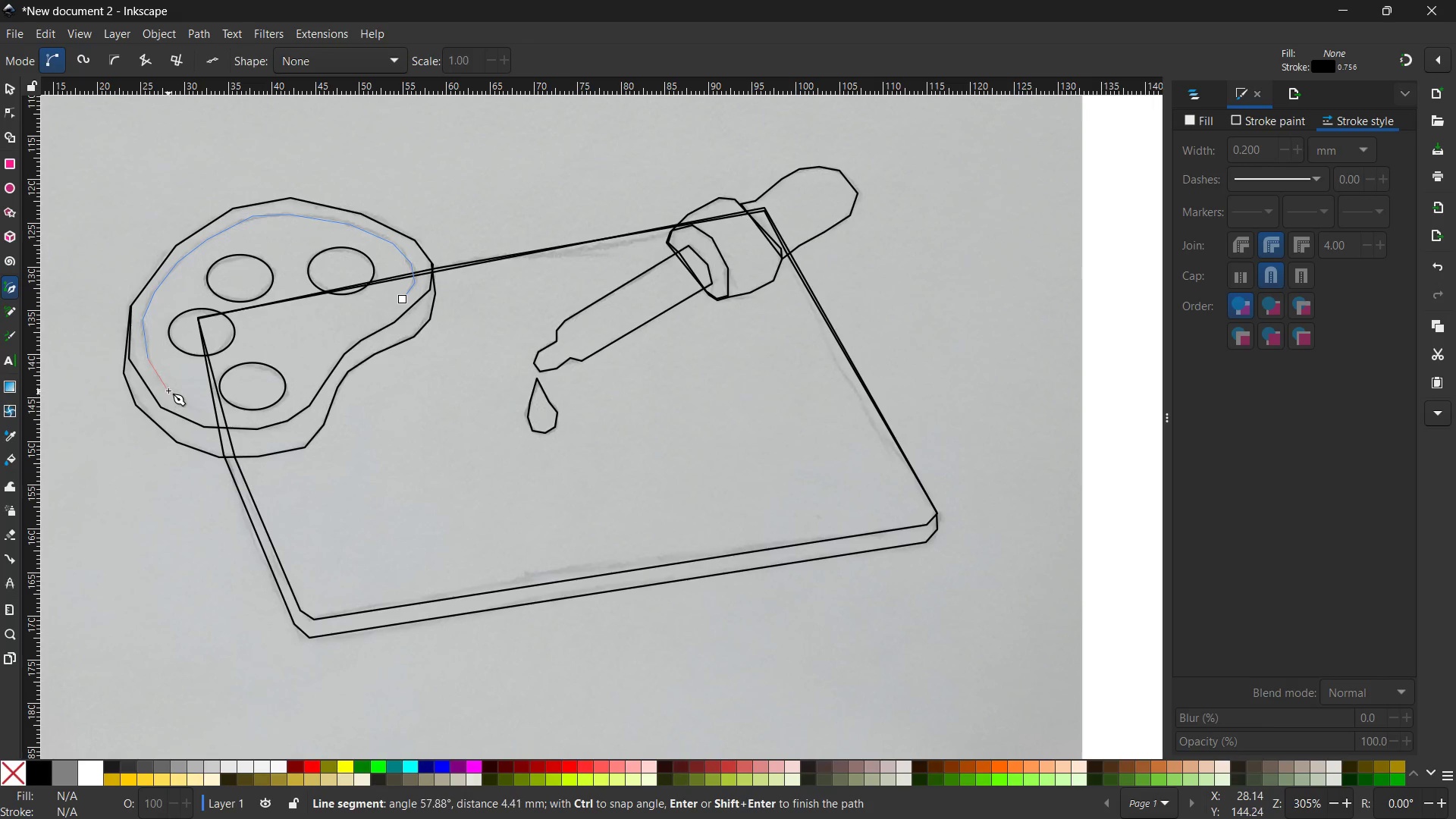 
left_click([168, 390])
 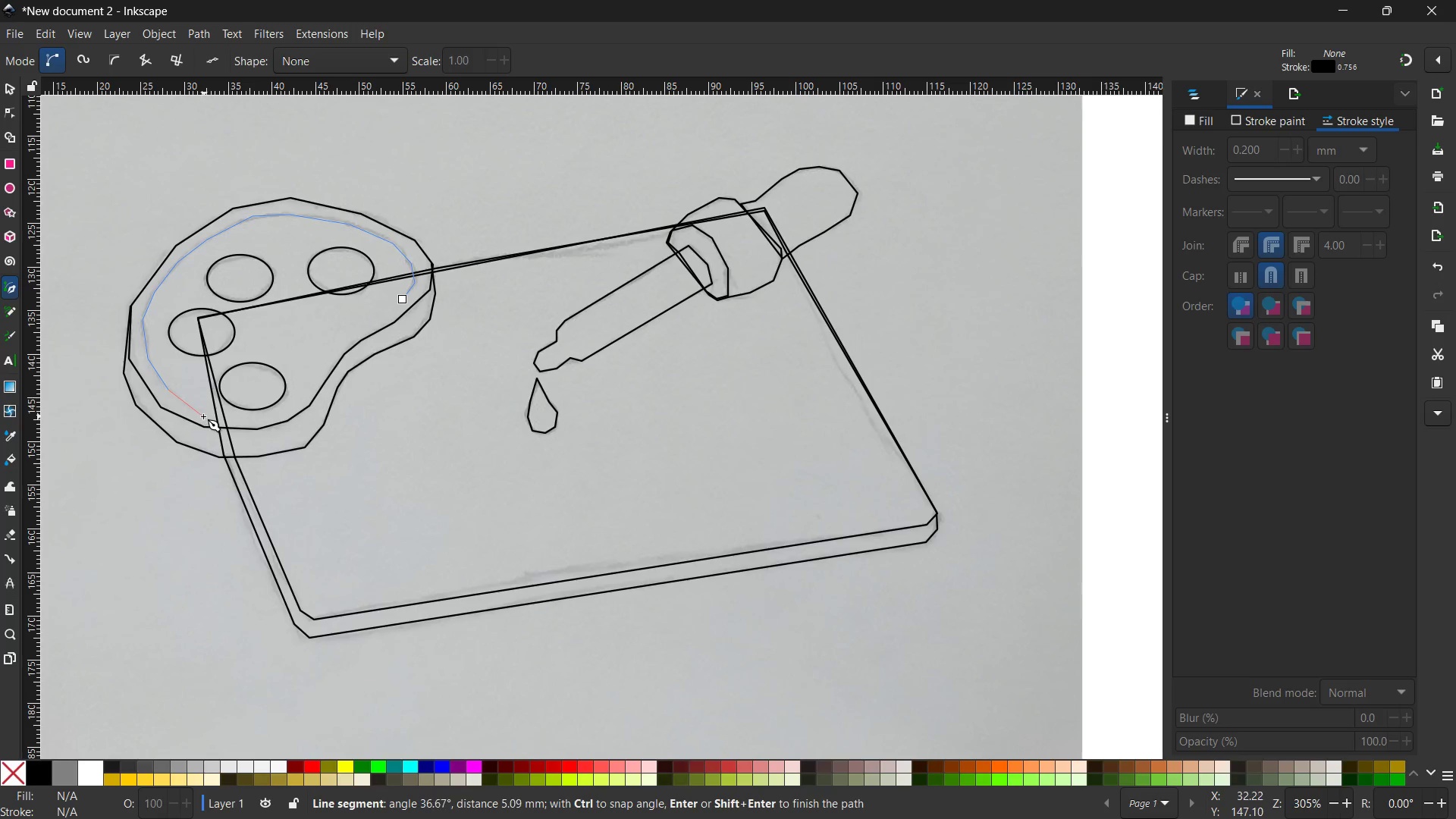 
left_click([203, 416])
 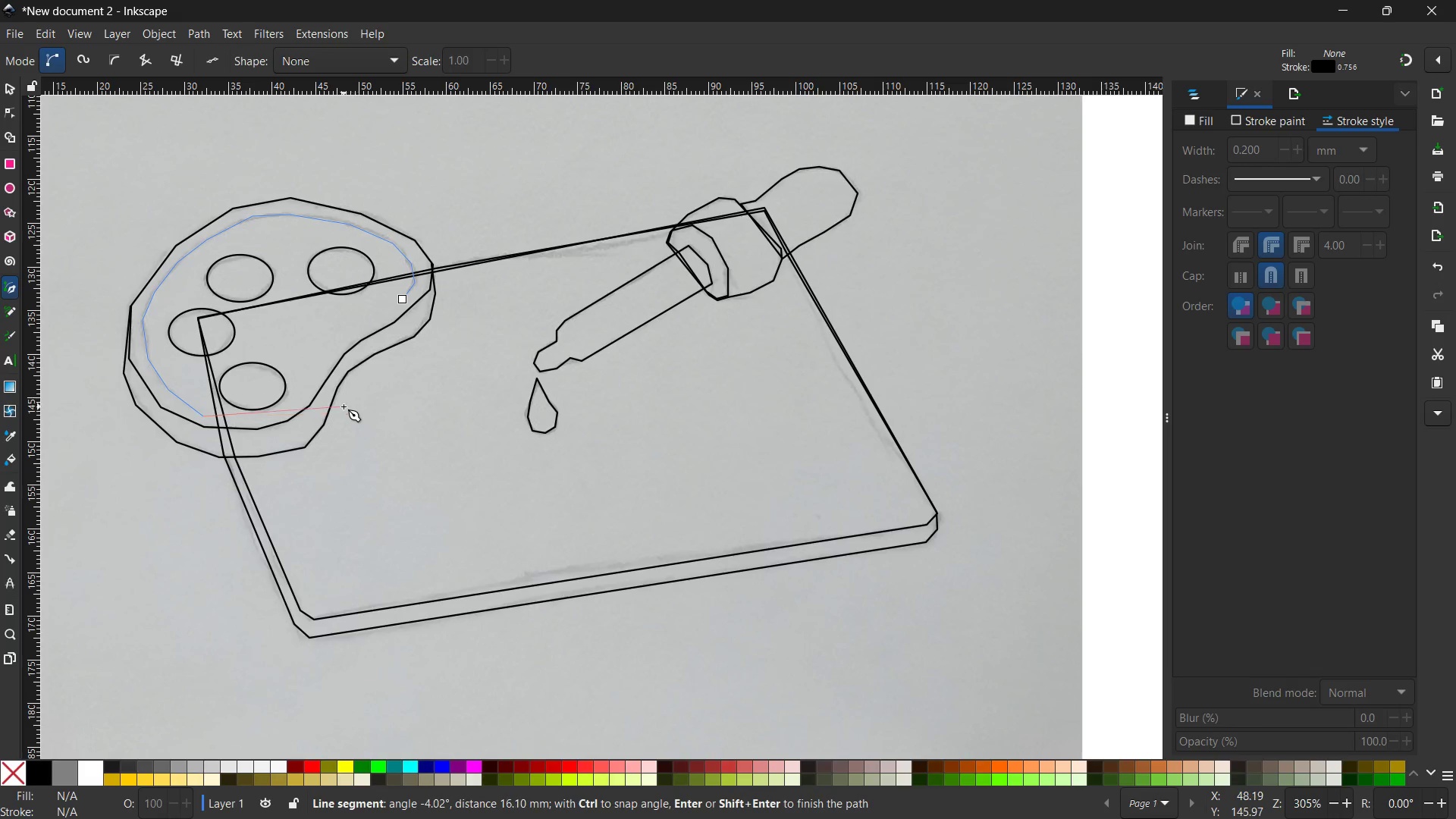 
key(Enter)
 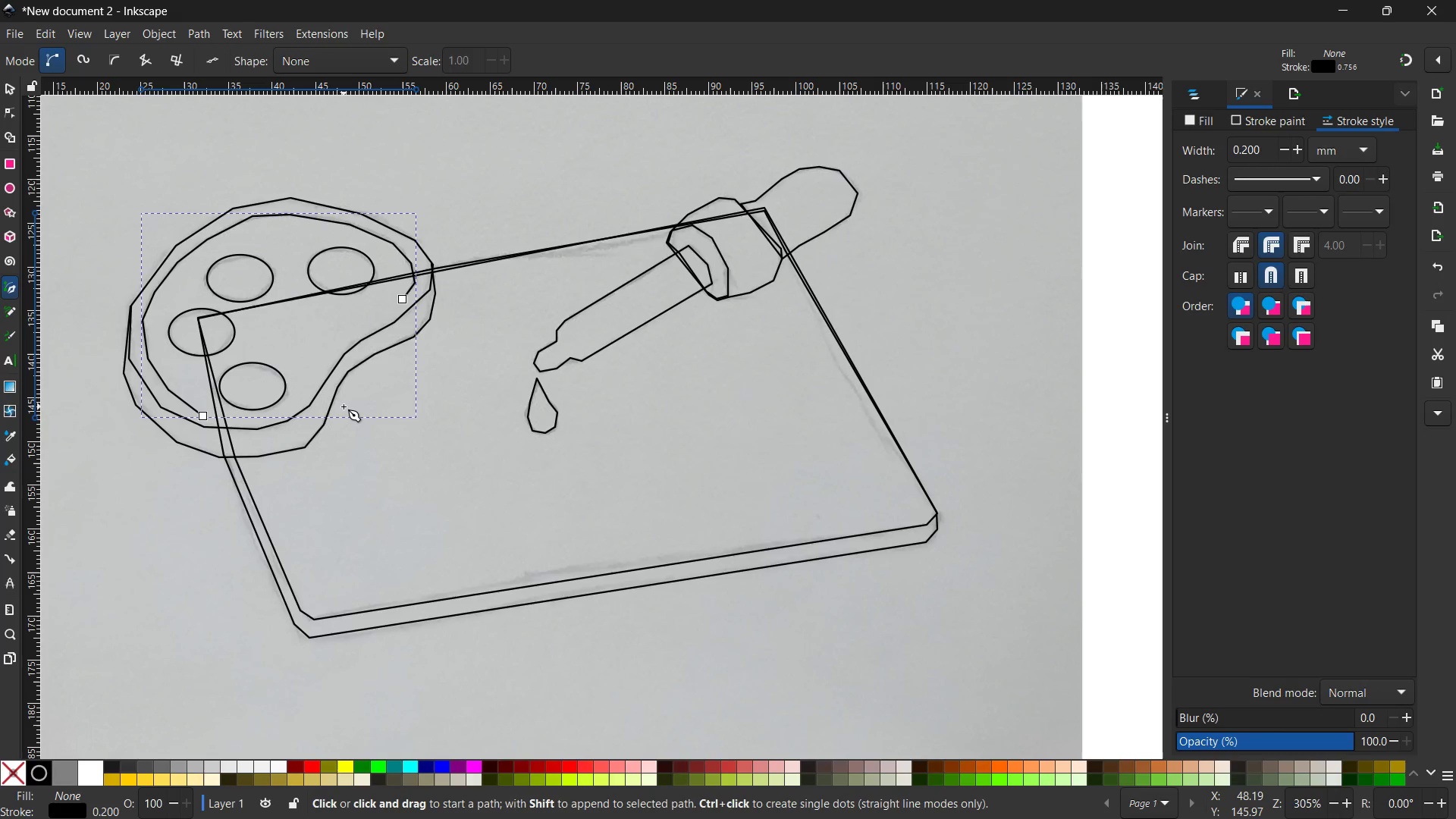 
wait(37.73)
 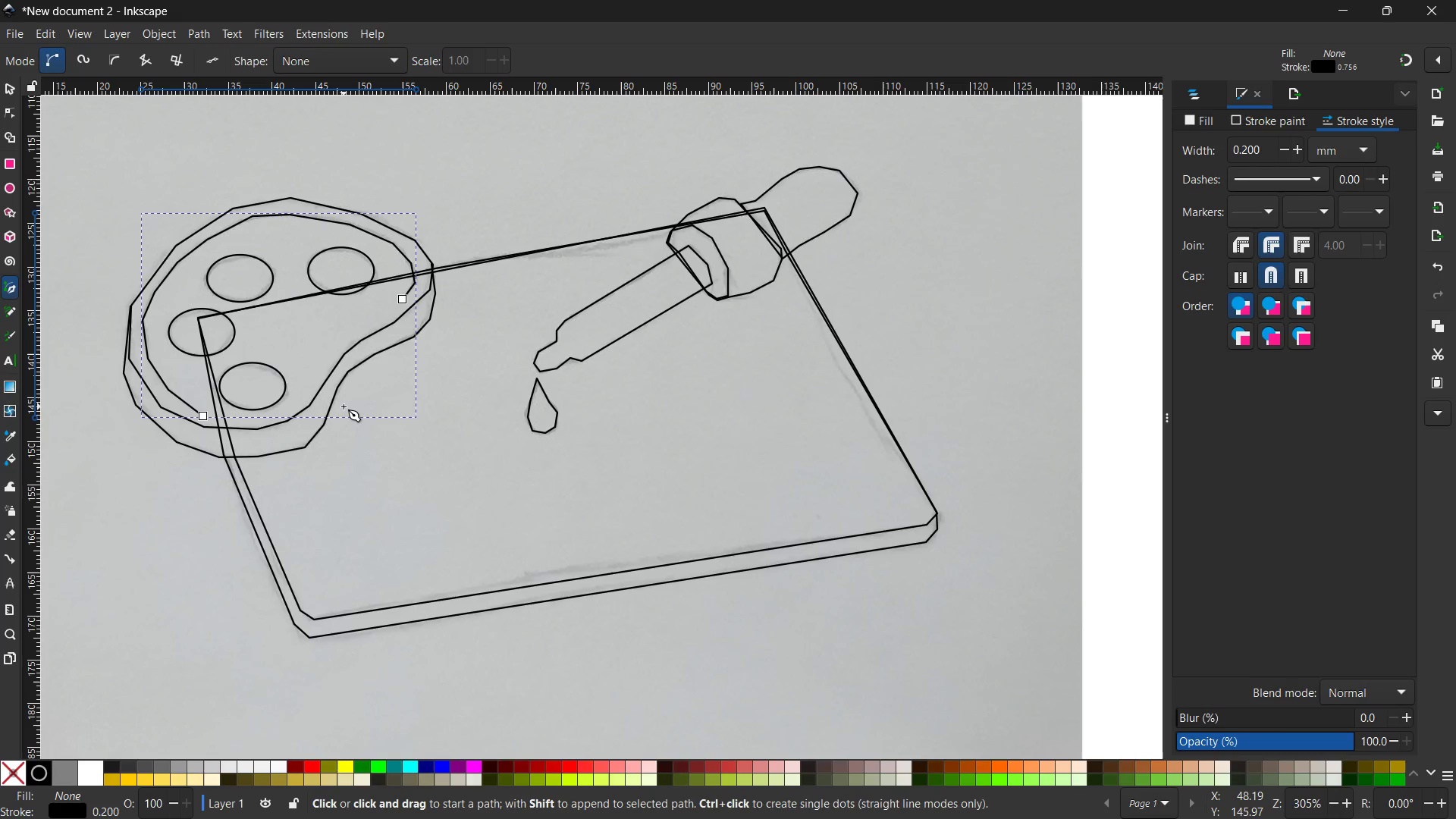 
key(Control+ControlLeft)
 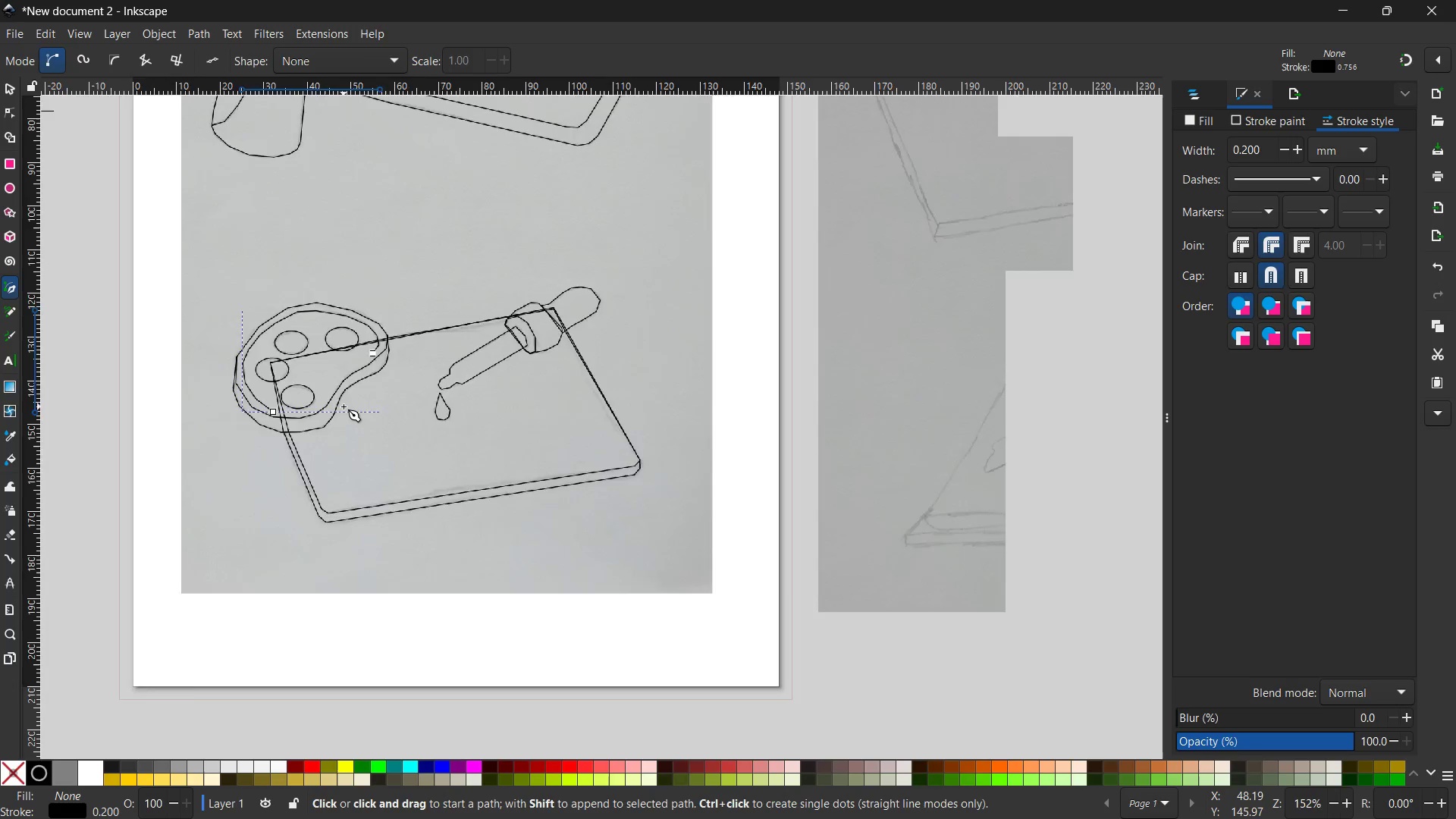 
scroll: coordinate [344, 406], scroll_direction: down, amount: 3.0
 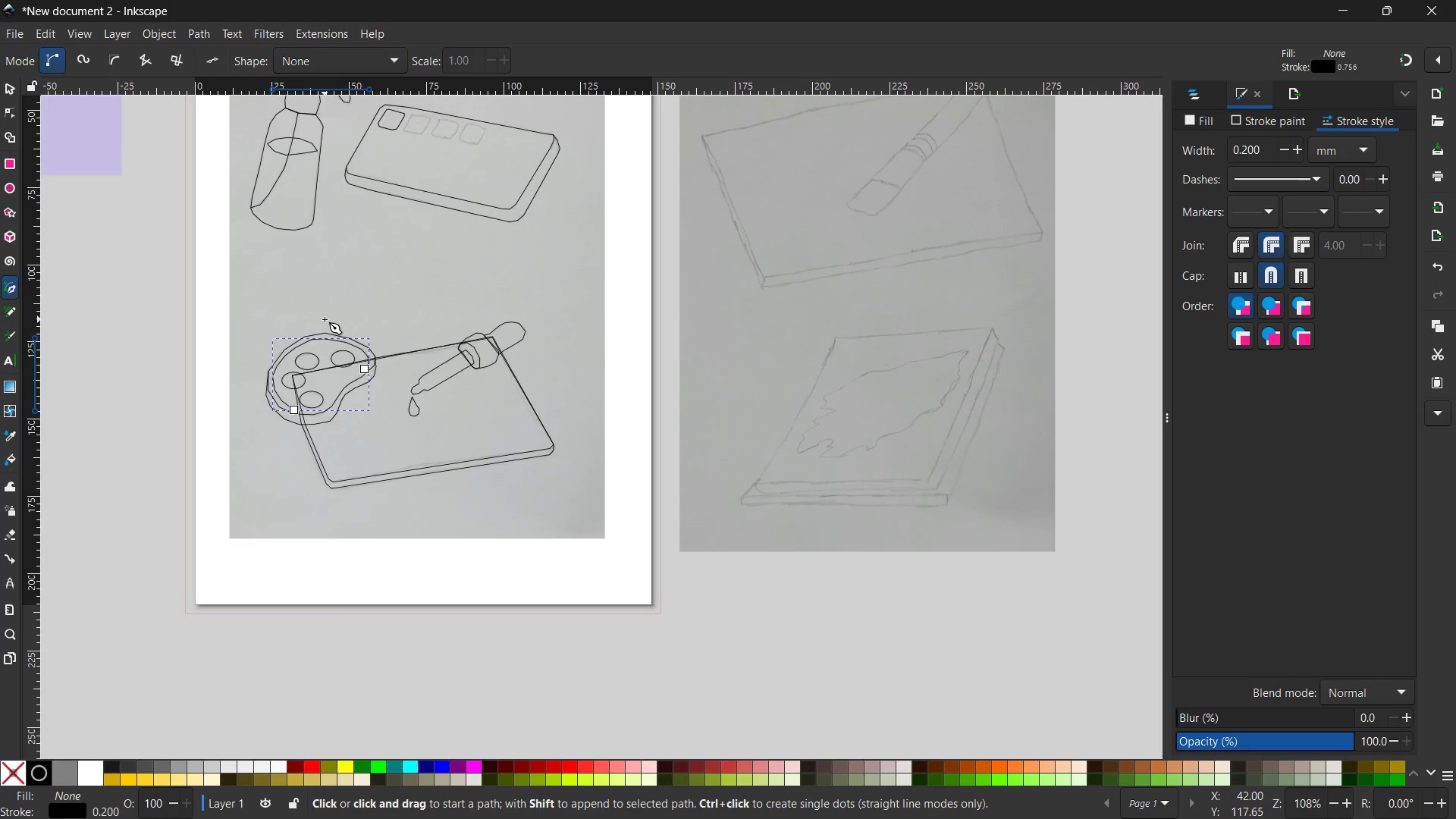 
key(Control+ControlLeft)
 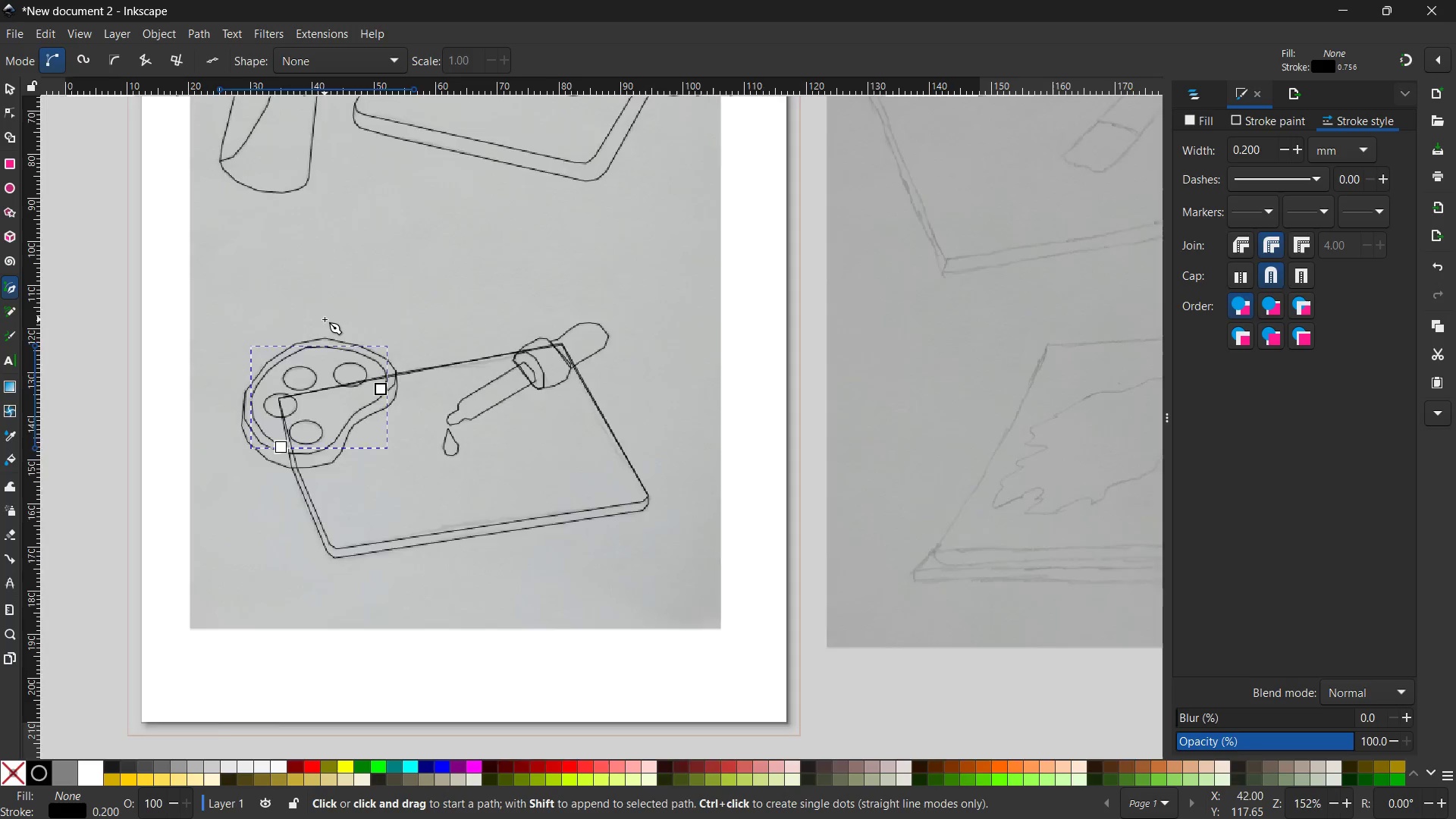 
scroll: coordinate [325, 319], scroll_direction: up, amount: 5.0
 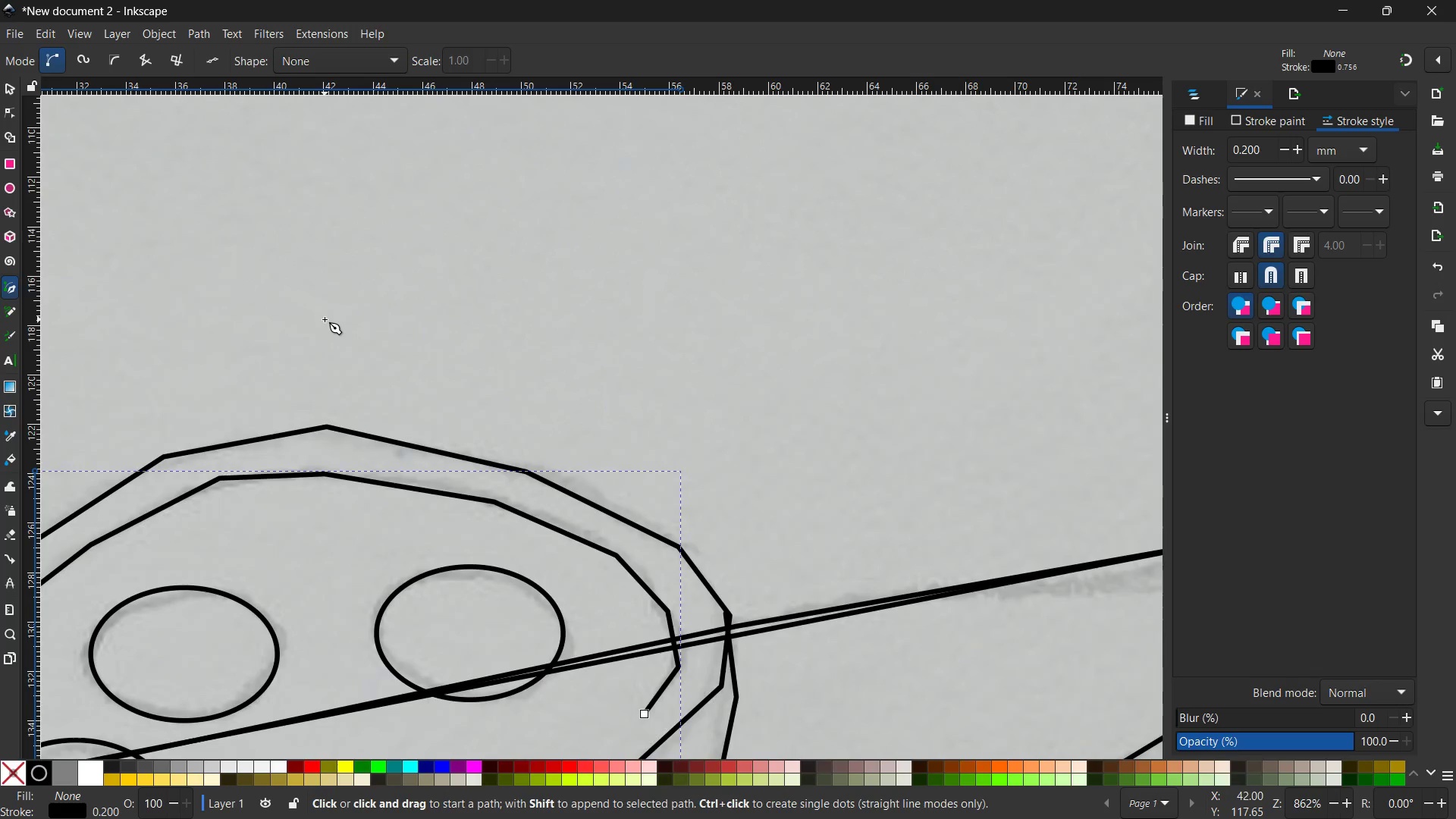 
hold_key(key=ControlLeft, duration=0.42)
scroll: coordinate [325, 319], scroll_direction: down, amount: 1.0
 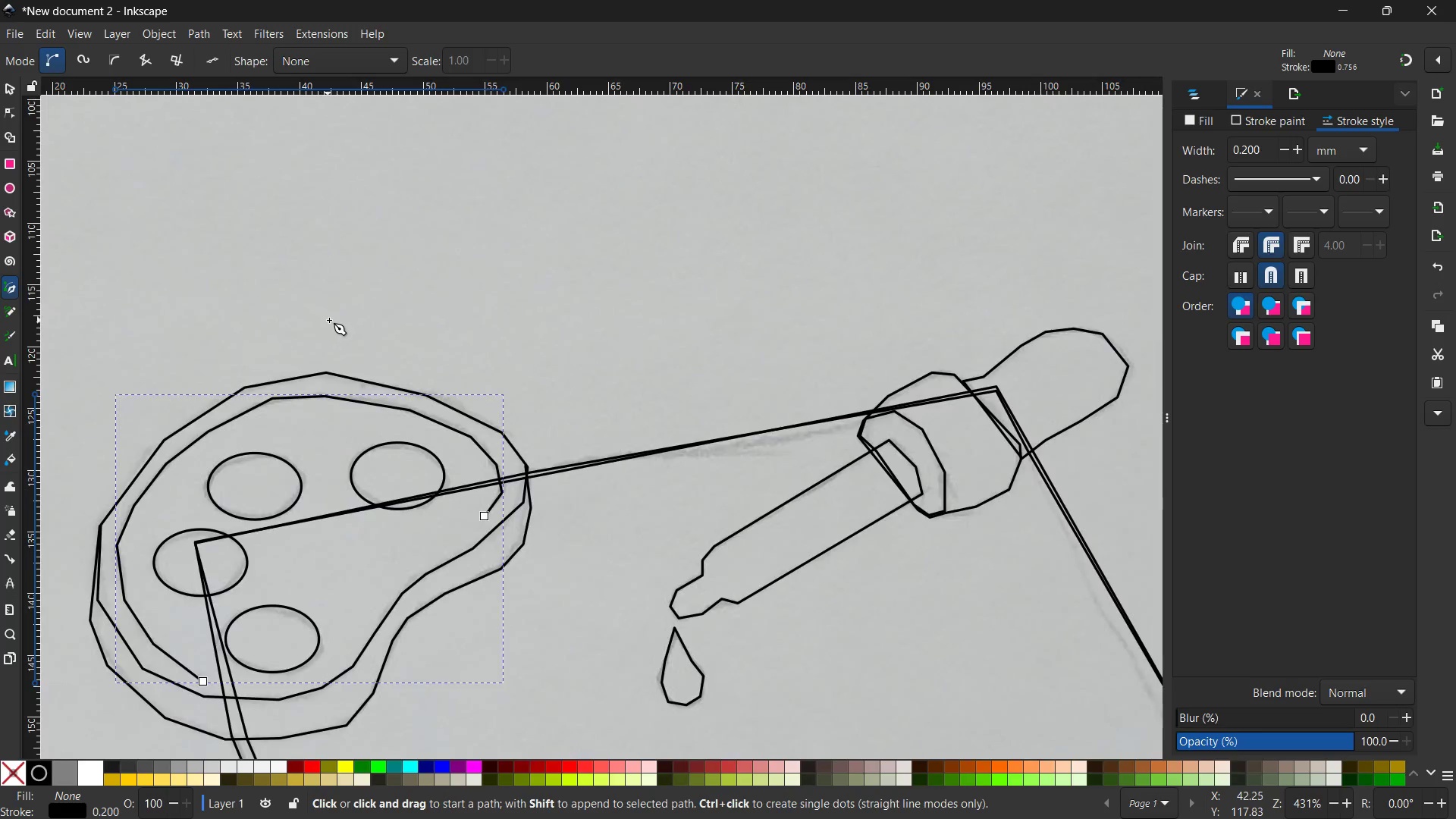 
scroll: coordinate [330, 321], scroll_direction: up, amount: 9.0
 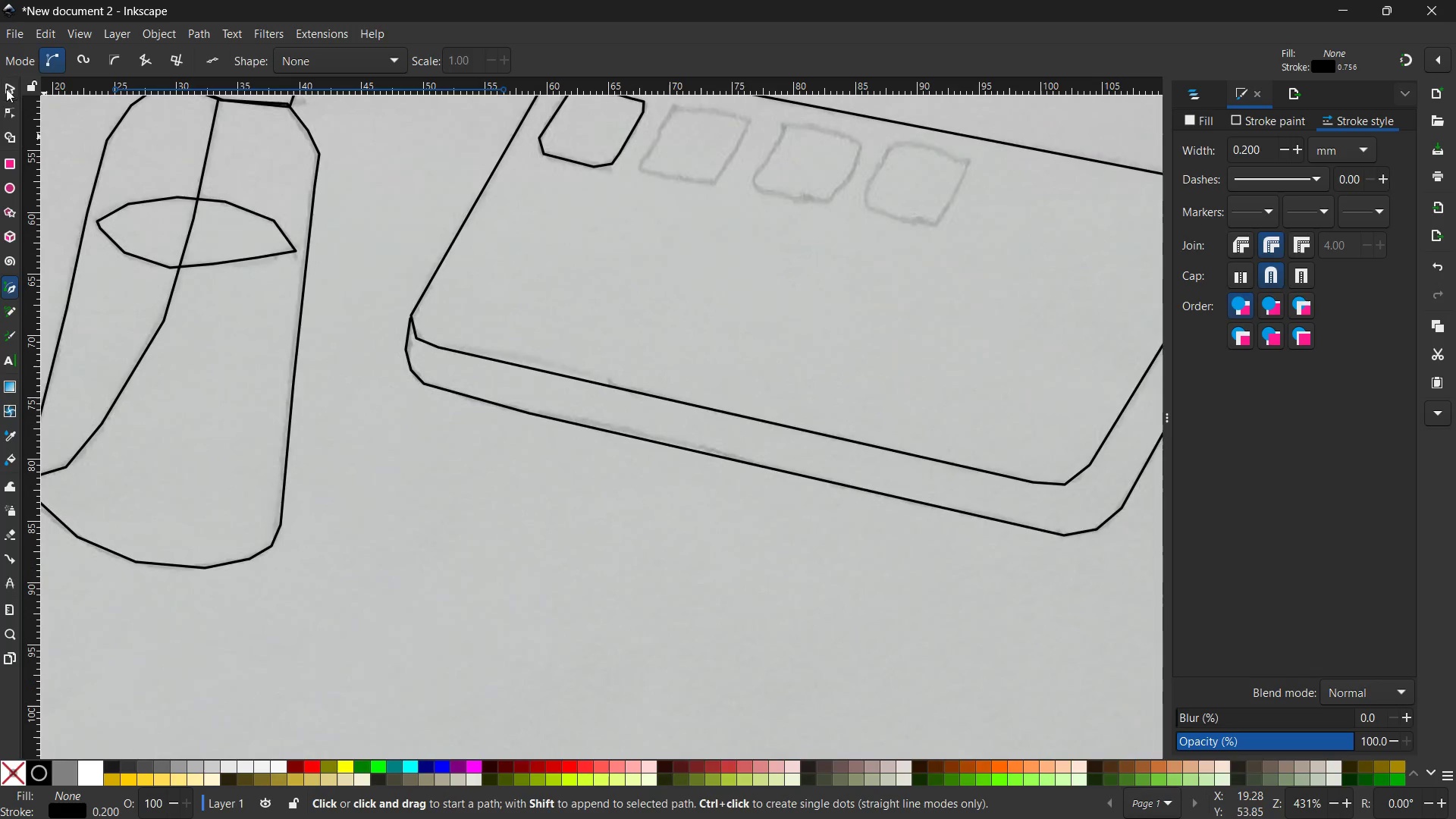 
left_click([8, 82])
 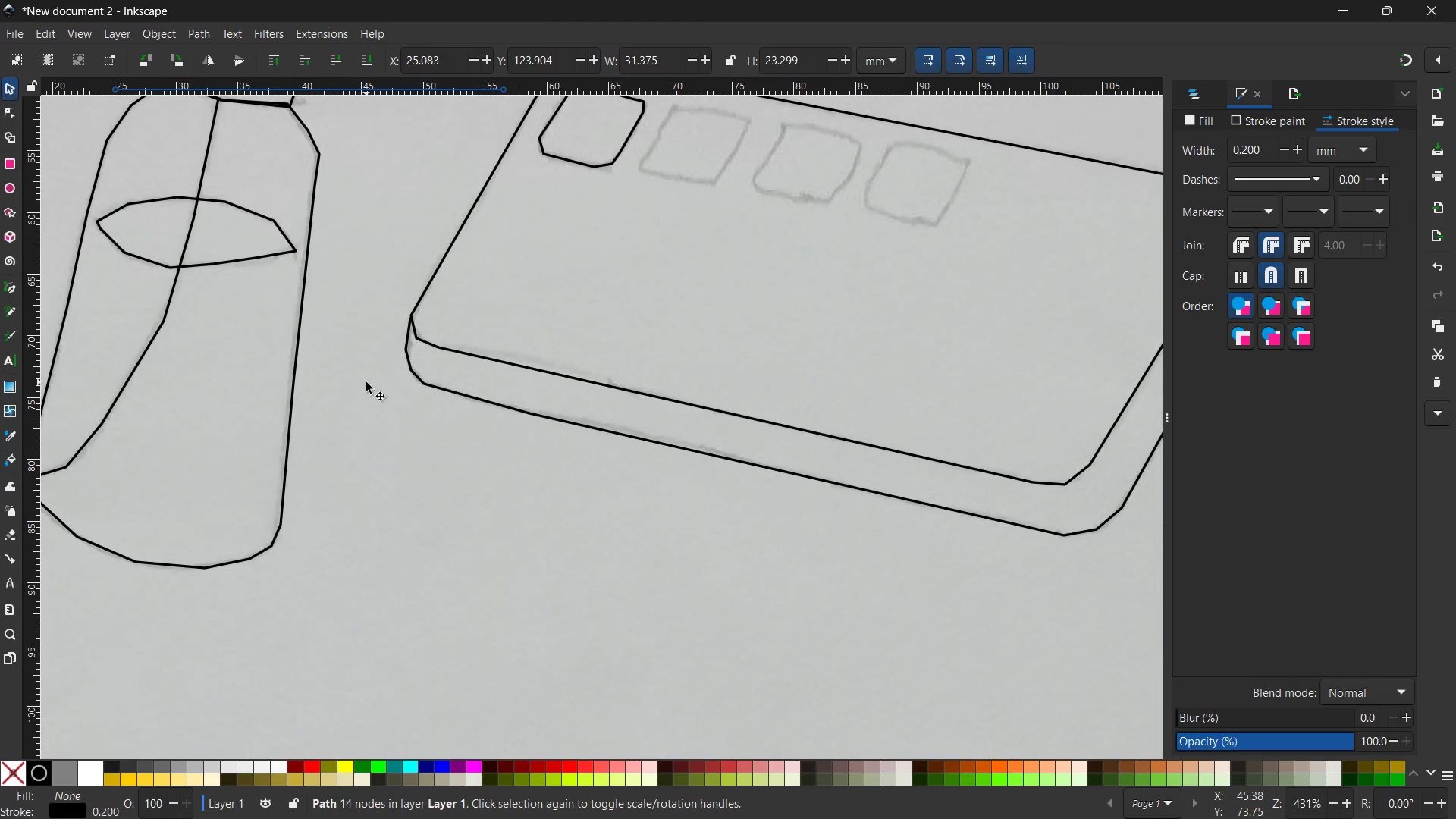 
hold_key(key=Space, duration=0.84)
 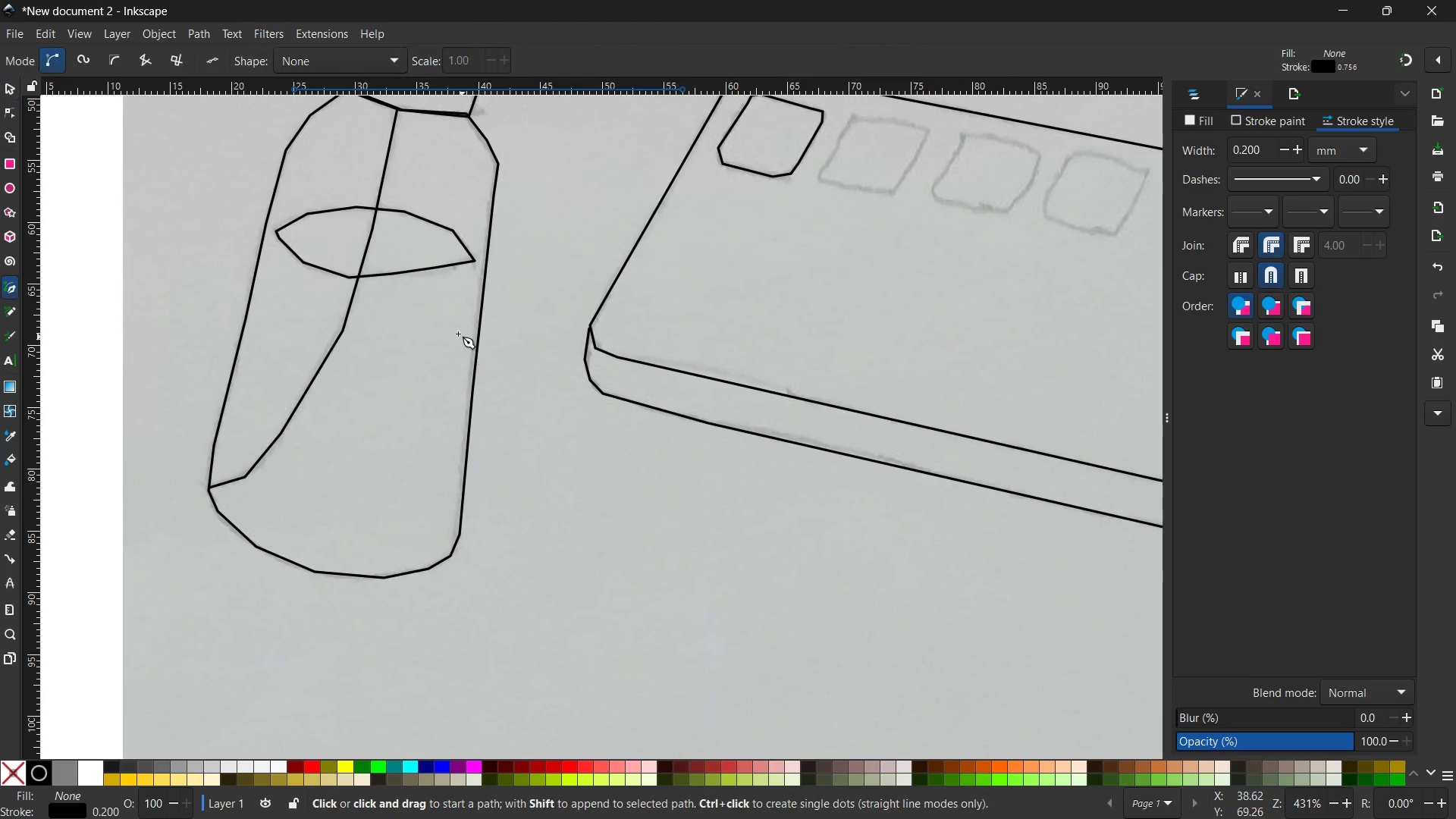 
left_click_drag(start_coordinate=[366, 382], to_coordinate=[545, 392])
 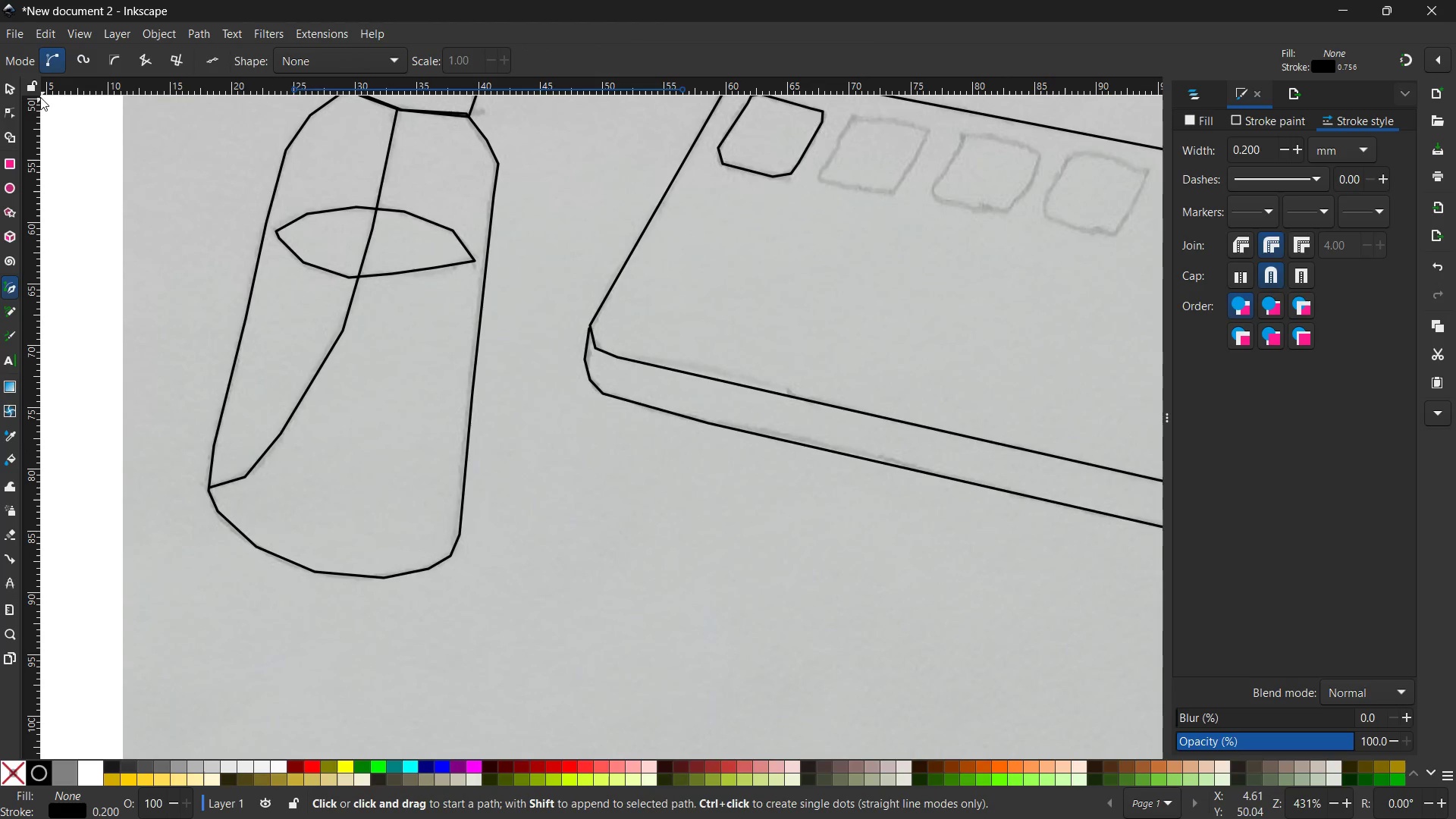 
left_click([7, 87])
 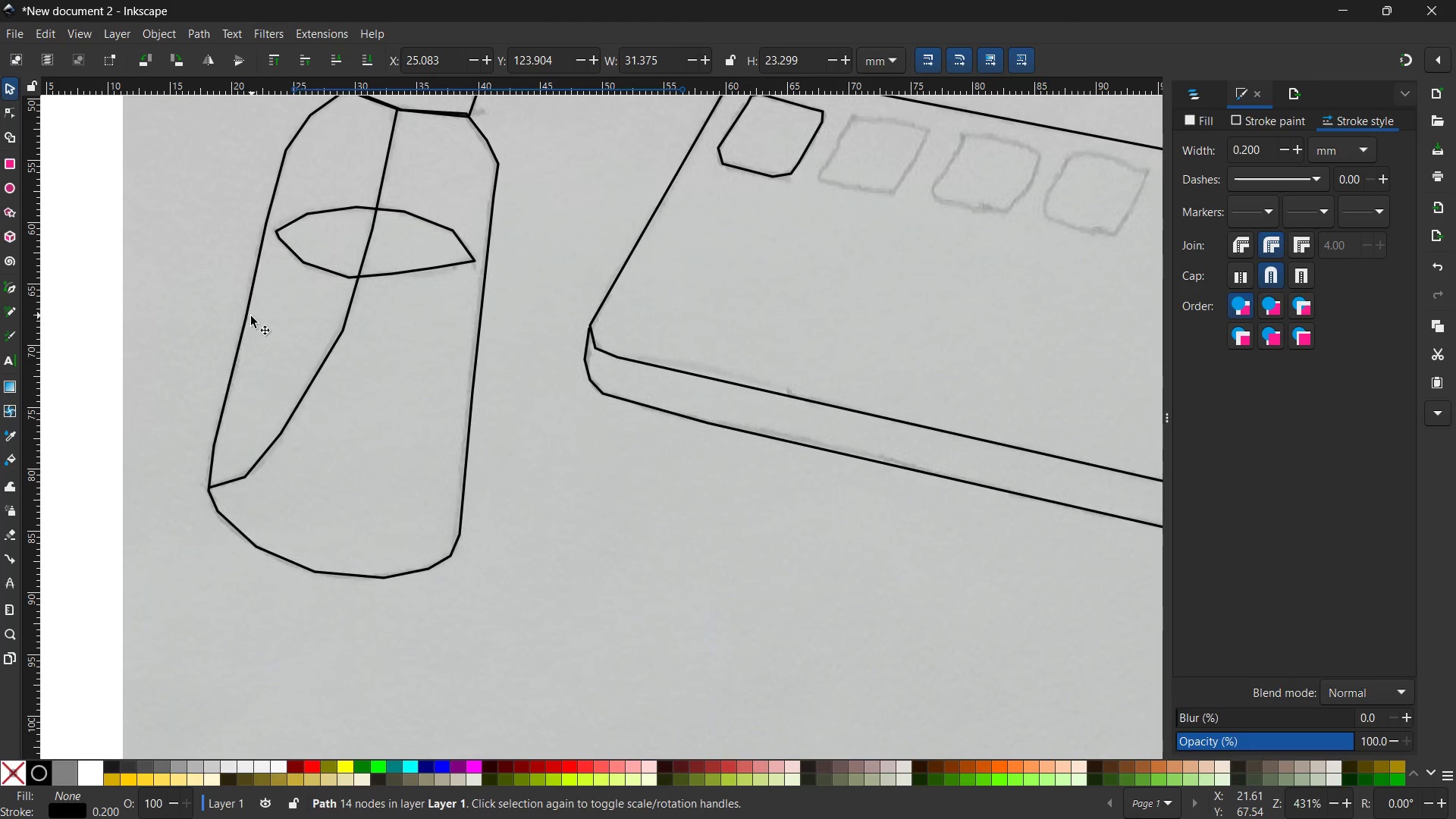 
left_click([249, 317])
 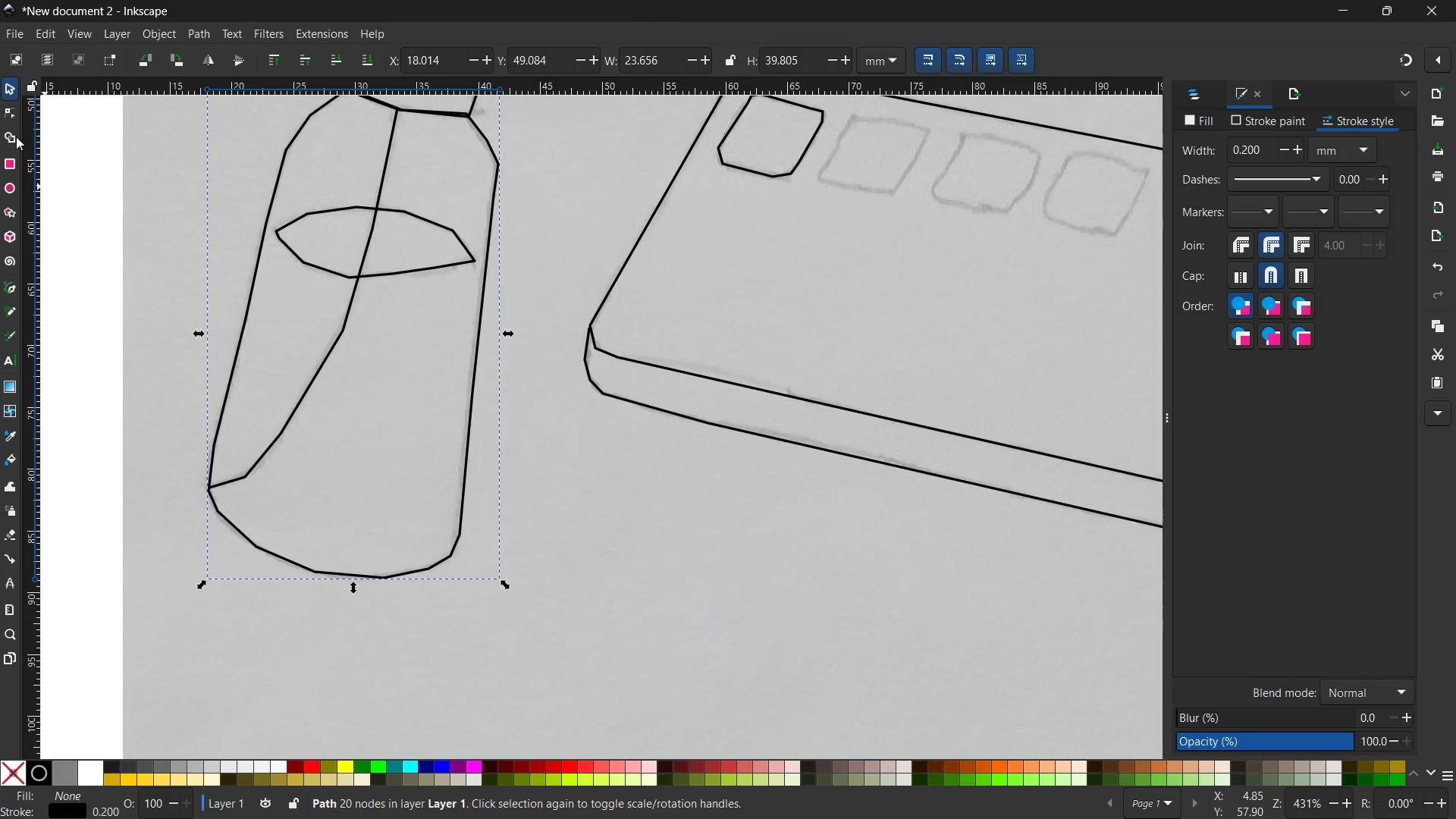 
left_click([8, 108])
 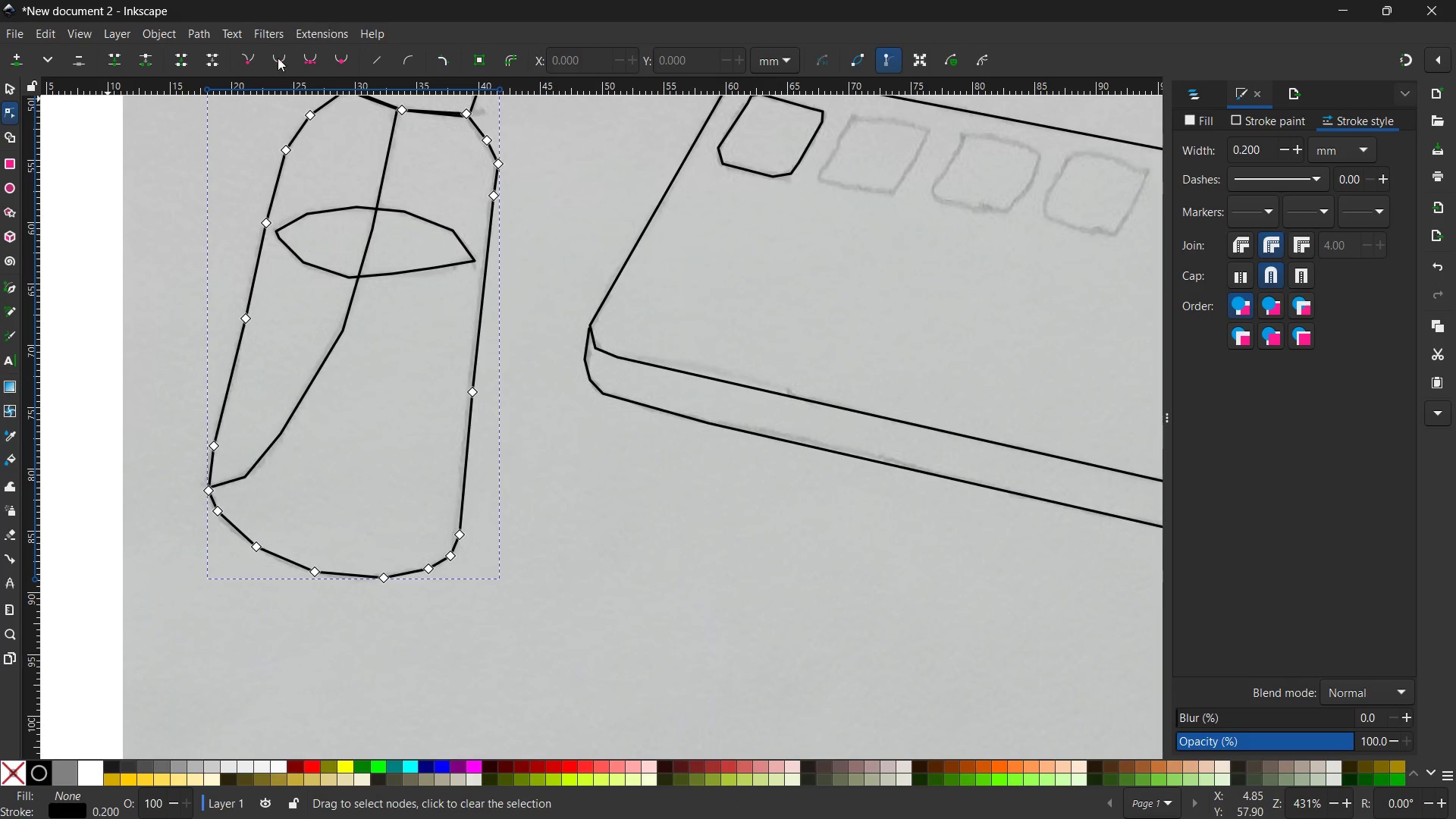 
wait(7.73)
 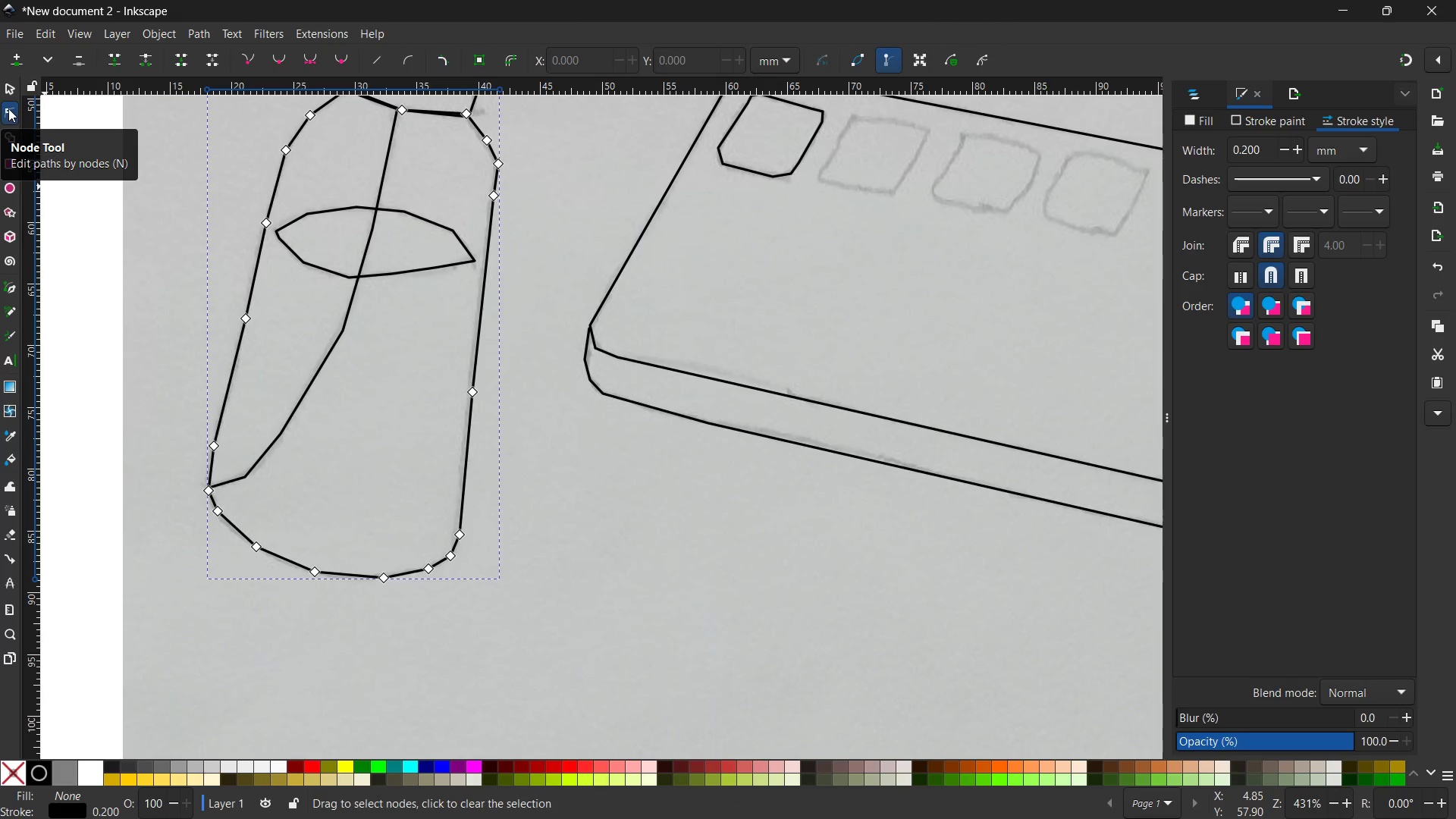 
left_click([279, 62])
 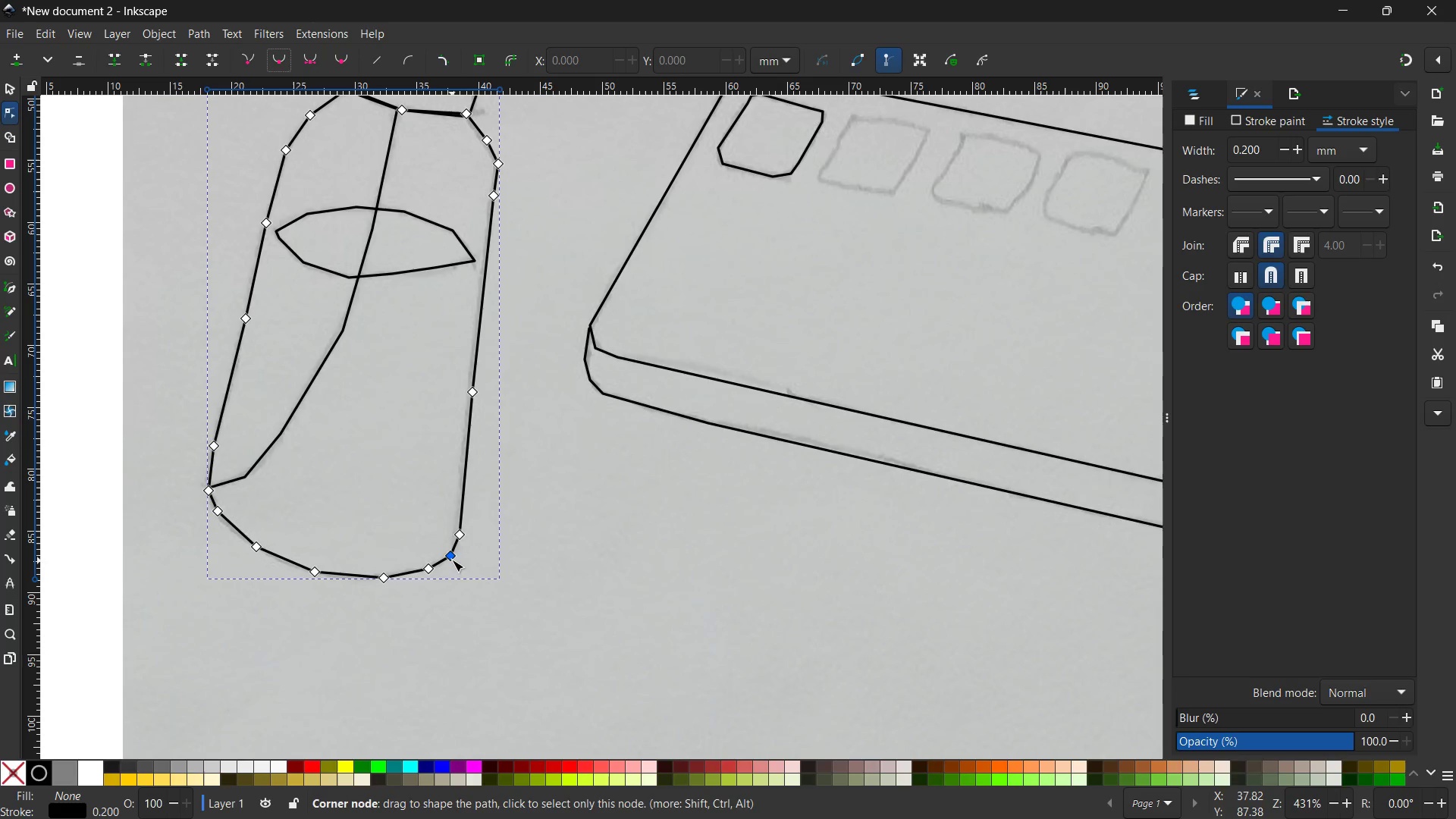 
left_click([452, 557])
 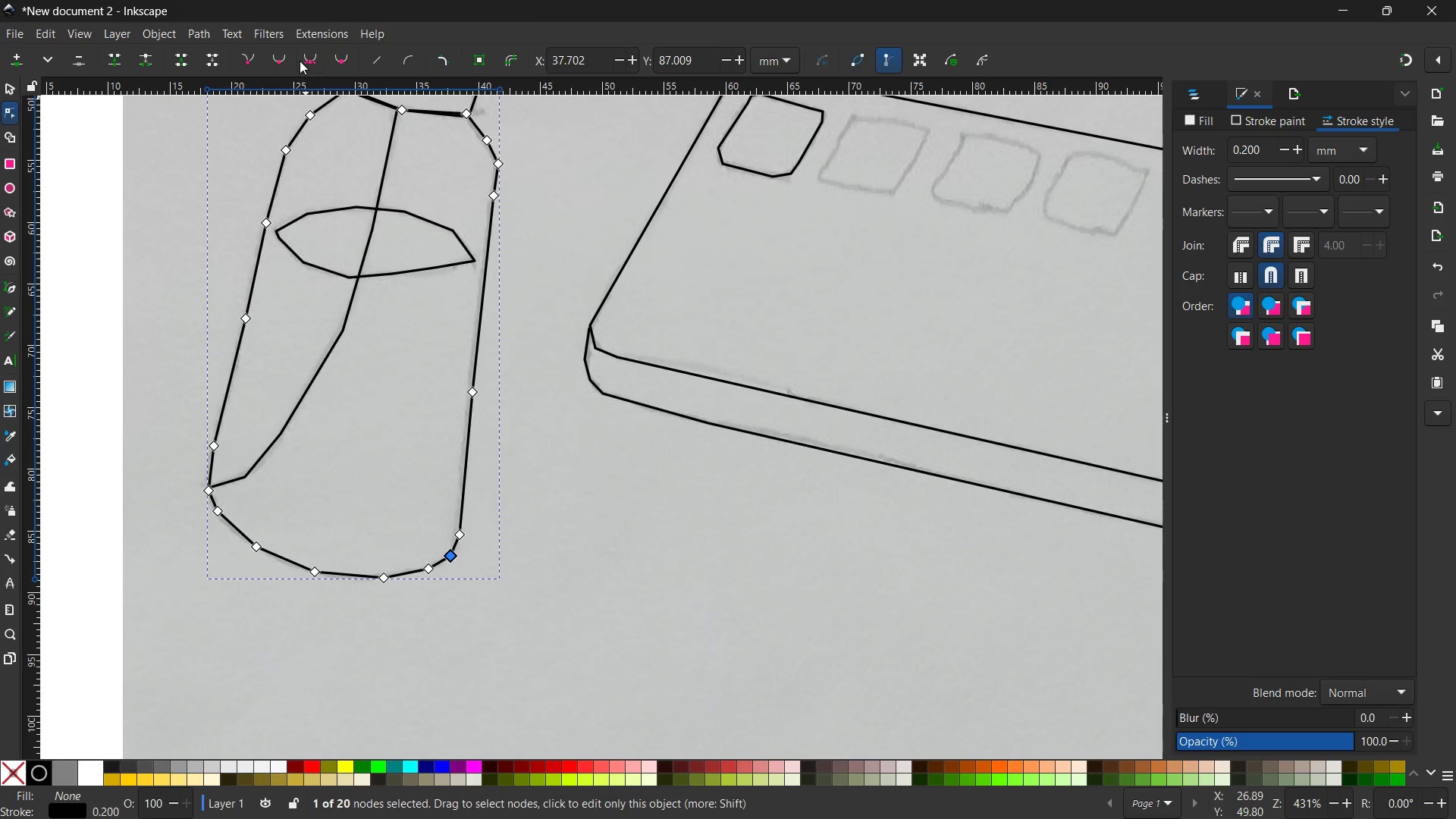 
left_click([282, 60])
 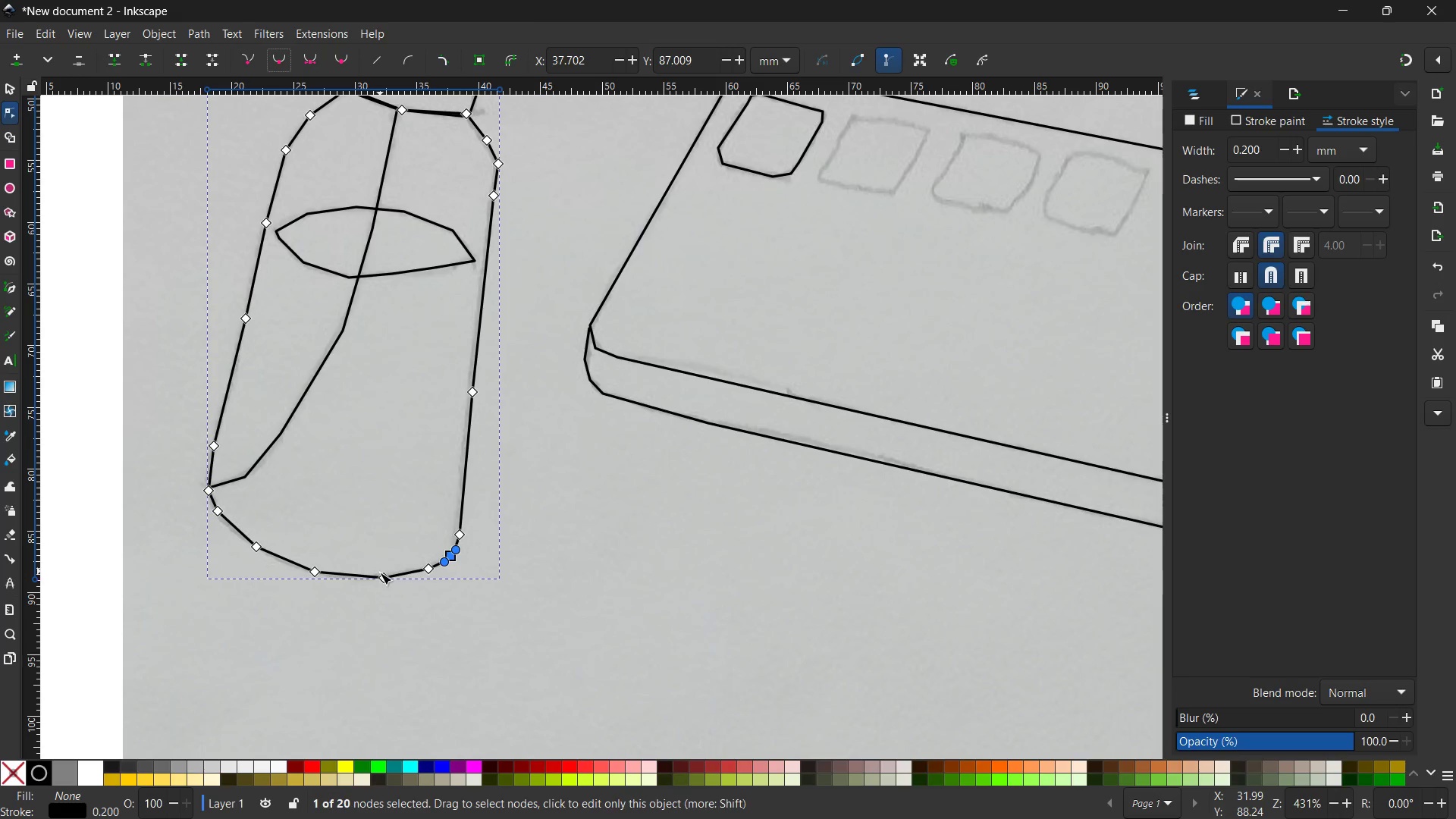 
left_click([381, 575])
 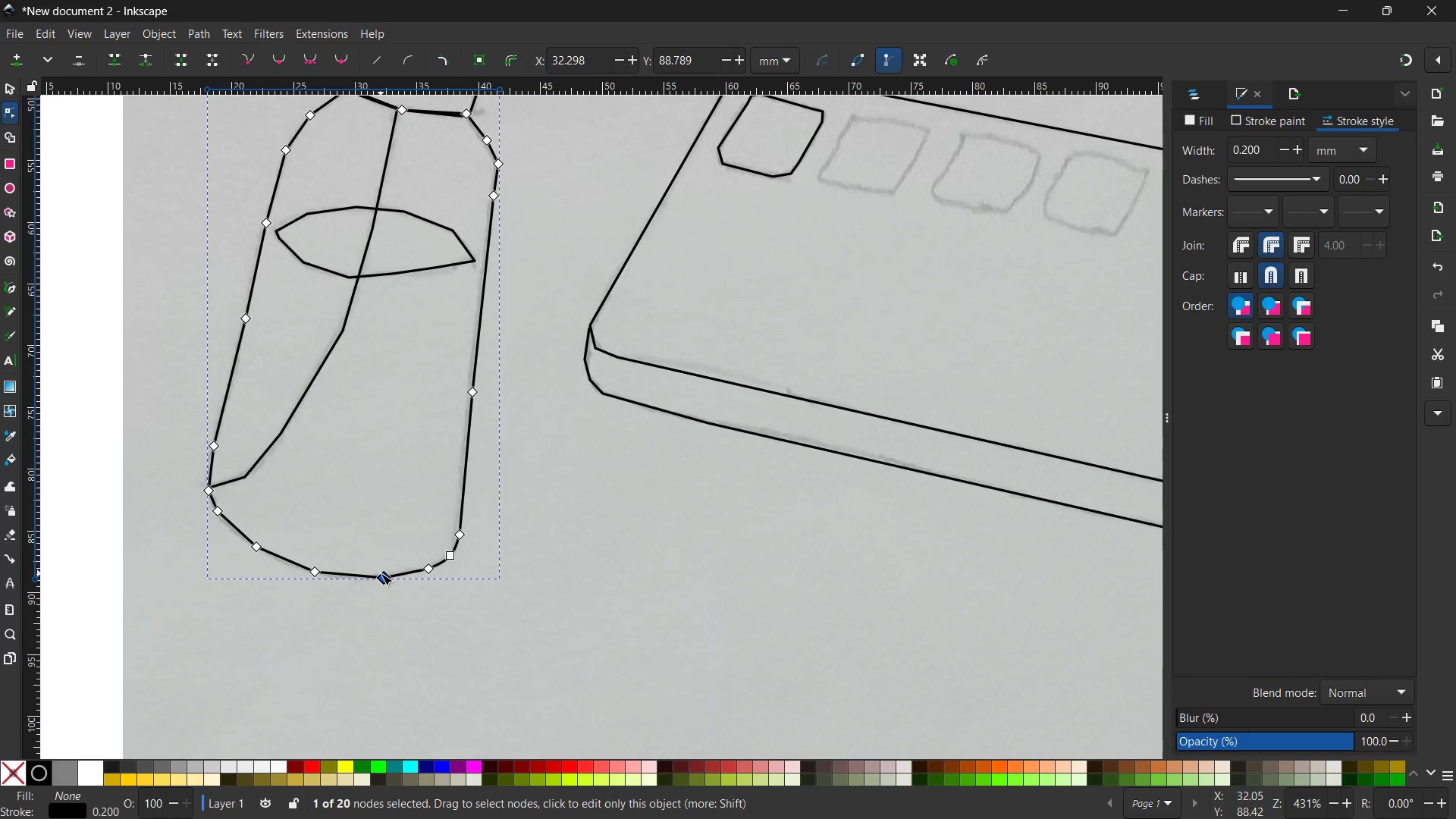 
key(Backspace)
 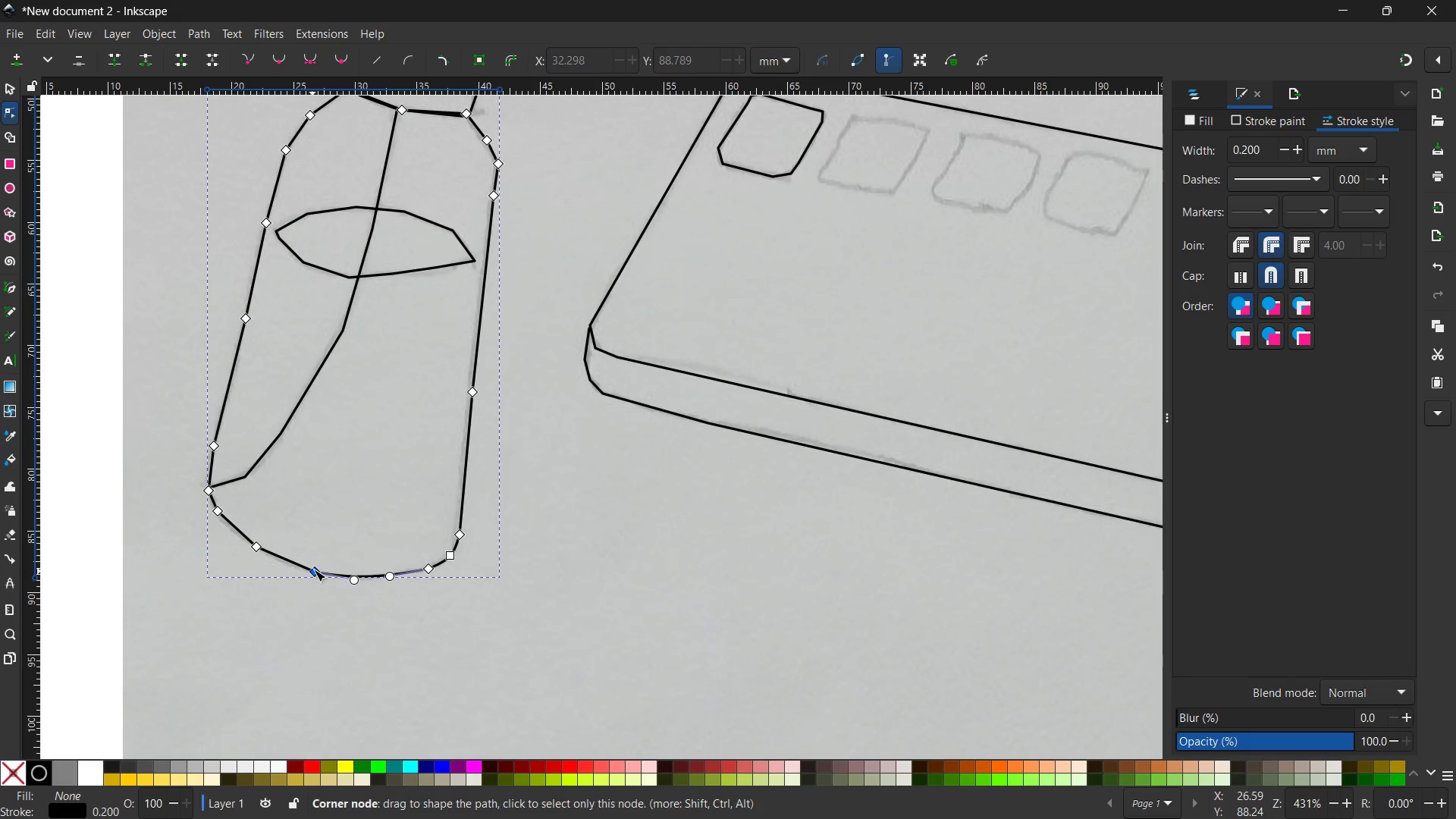 
left_click([314, 570])
 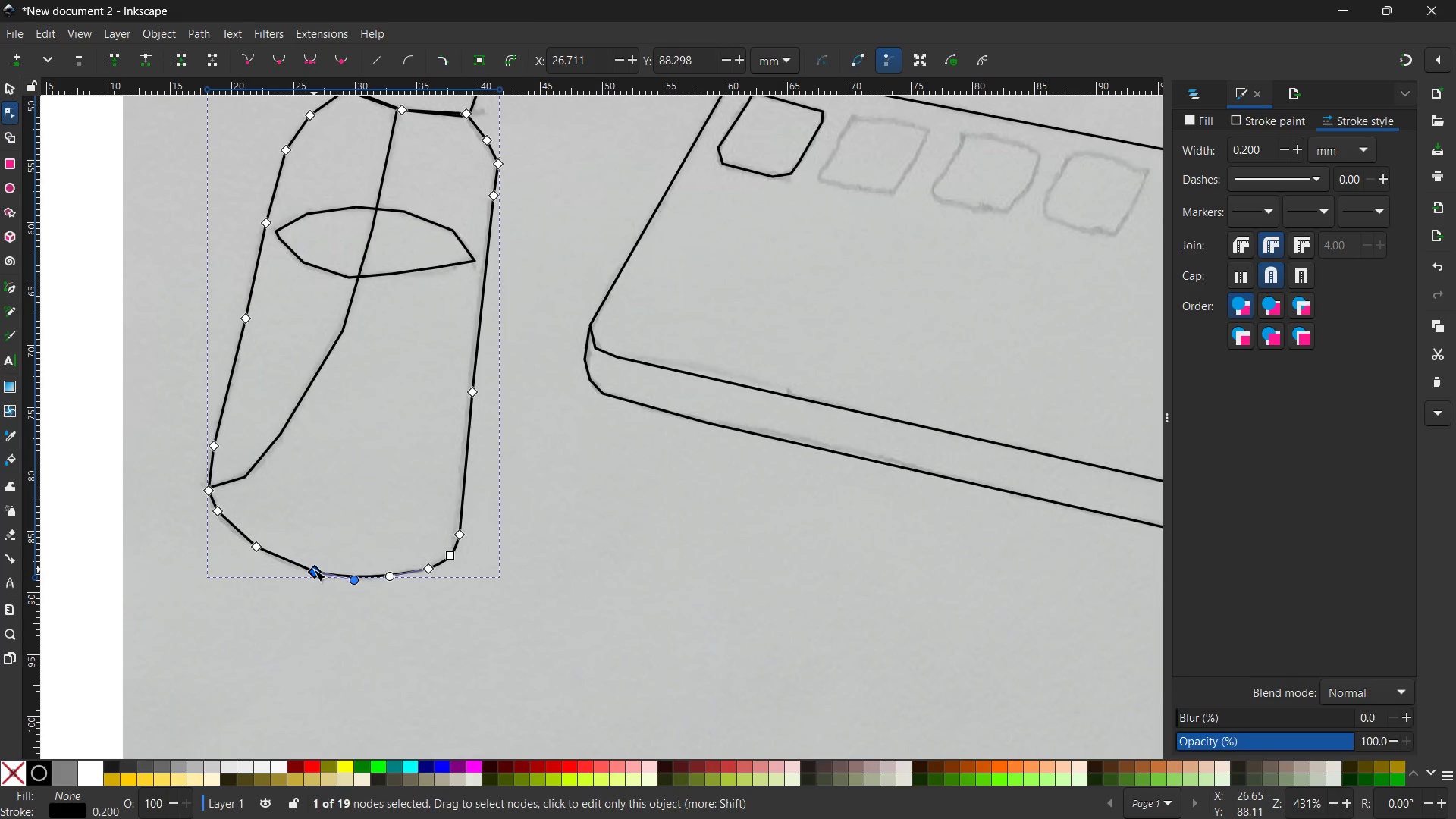 
key(Backspace)
 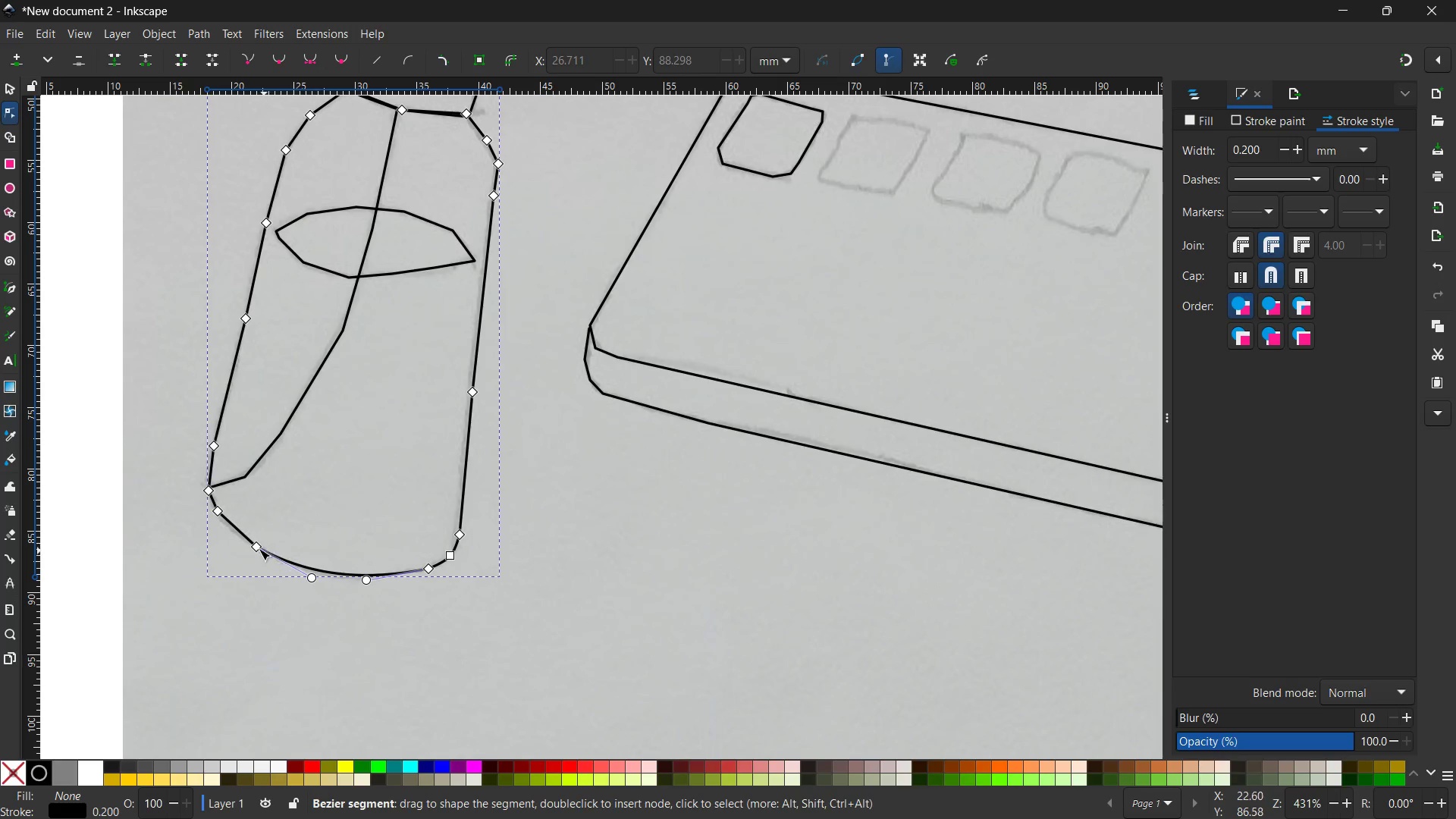 
left_click([259, 548])
 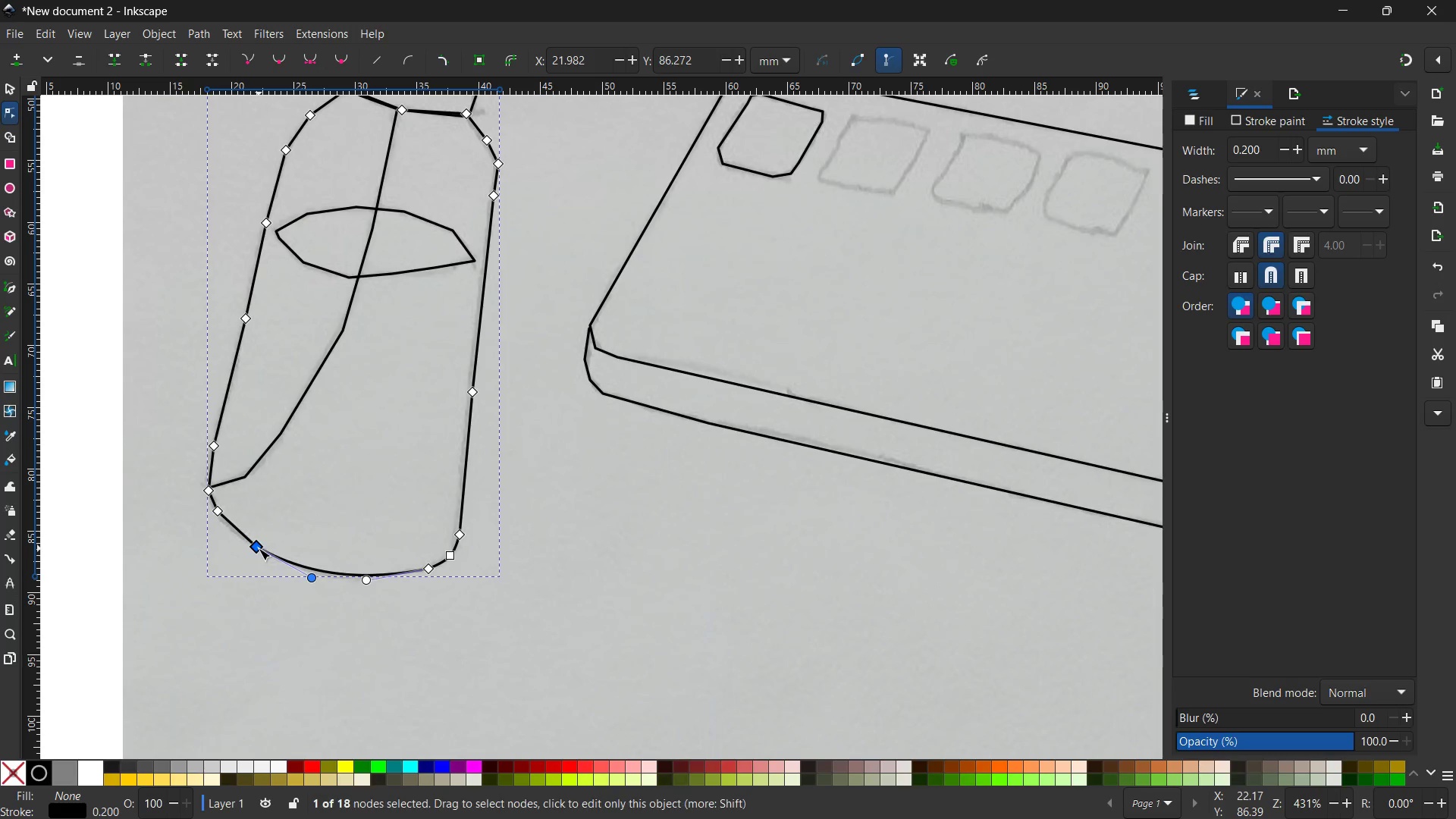 
key(Backspace)
 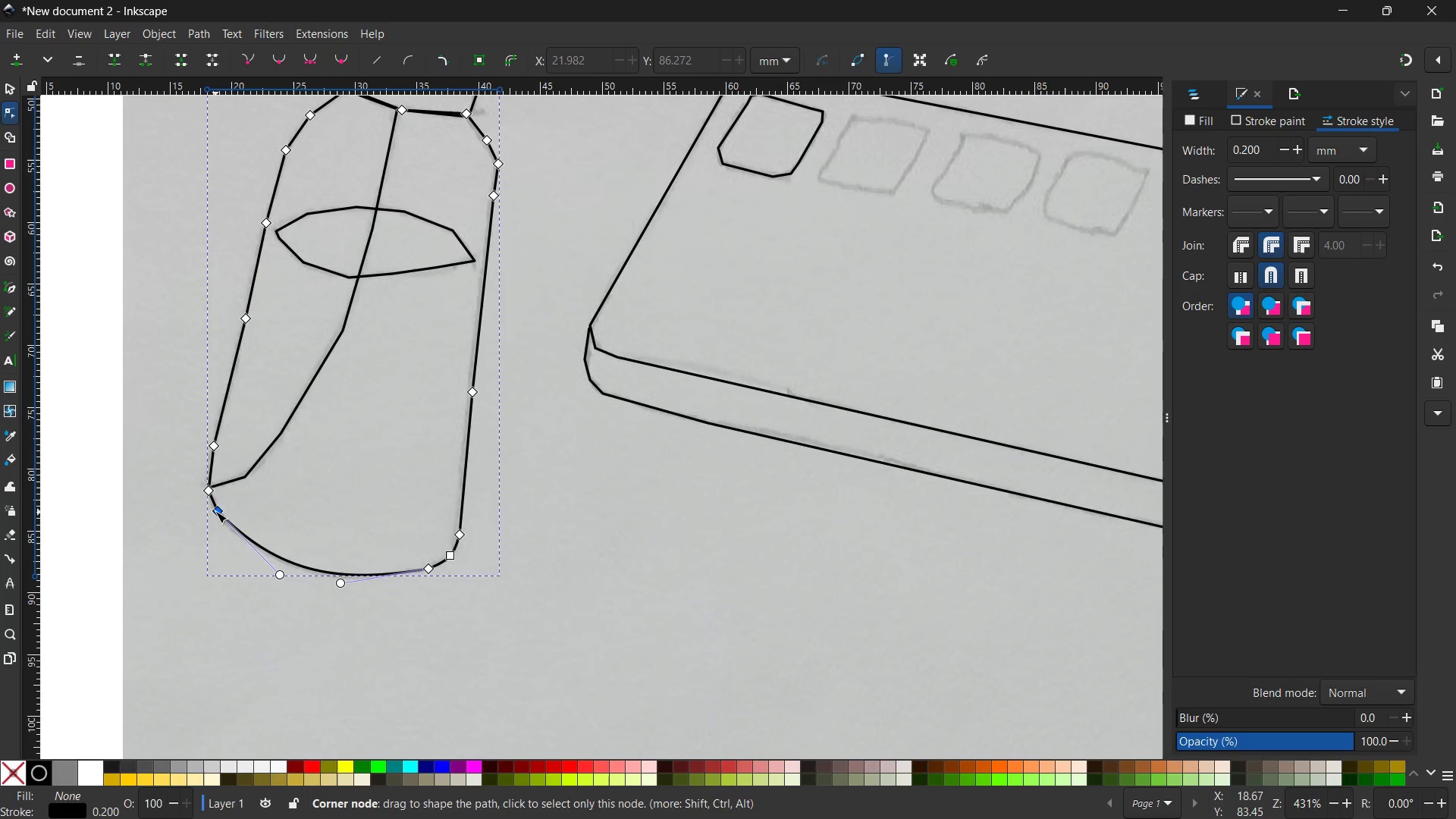 
left_click([215, 511])
 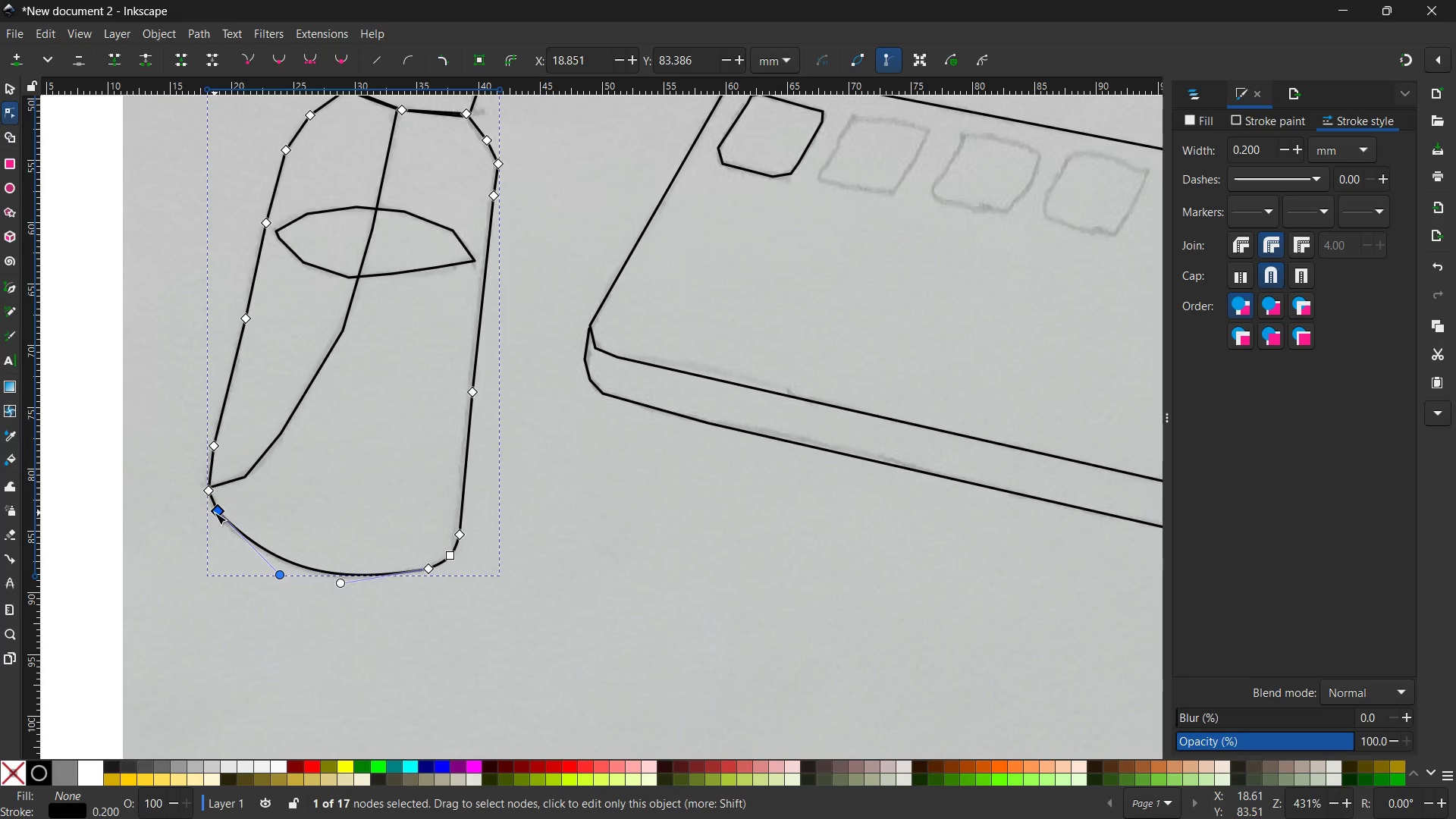 
left_click_drag(start_coordinate=[215, 513], to_coordinate=[212, 516])
 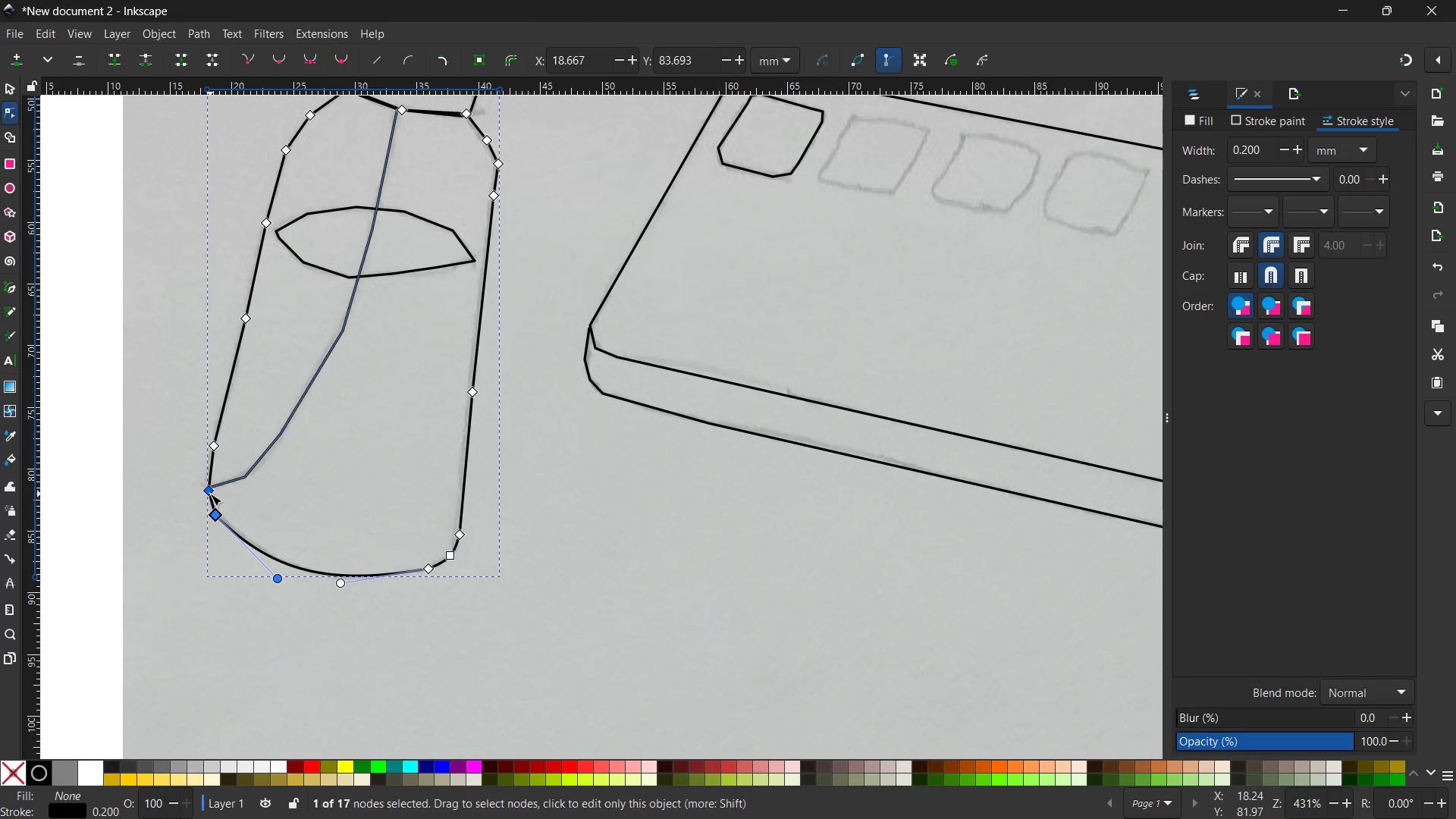 
left_click([210, 494])
 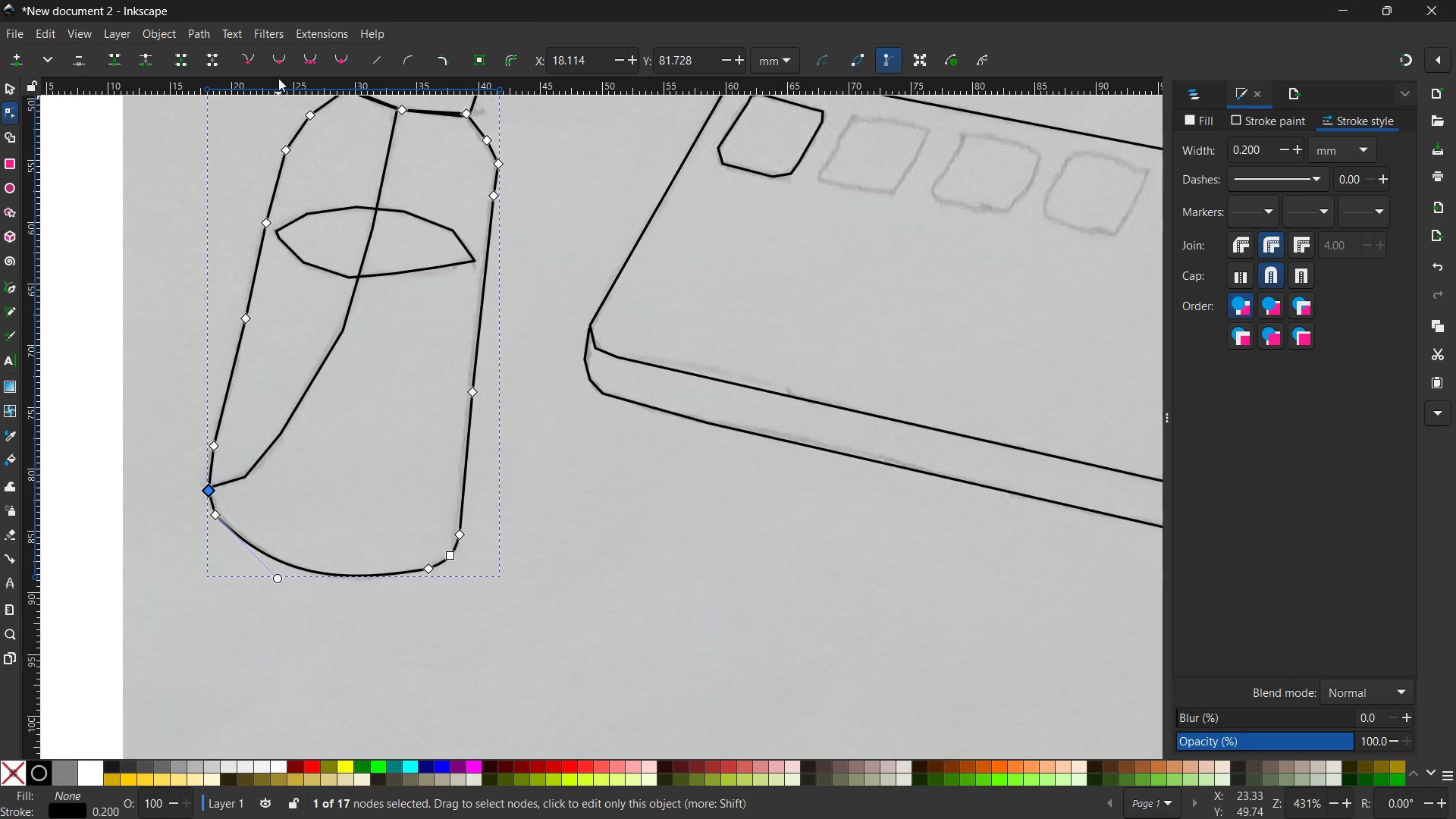 
left_click([279, 58])
 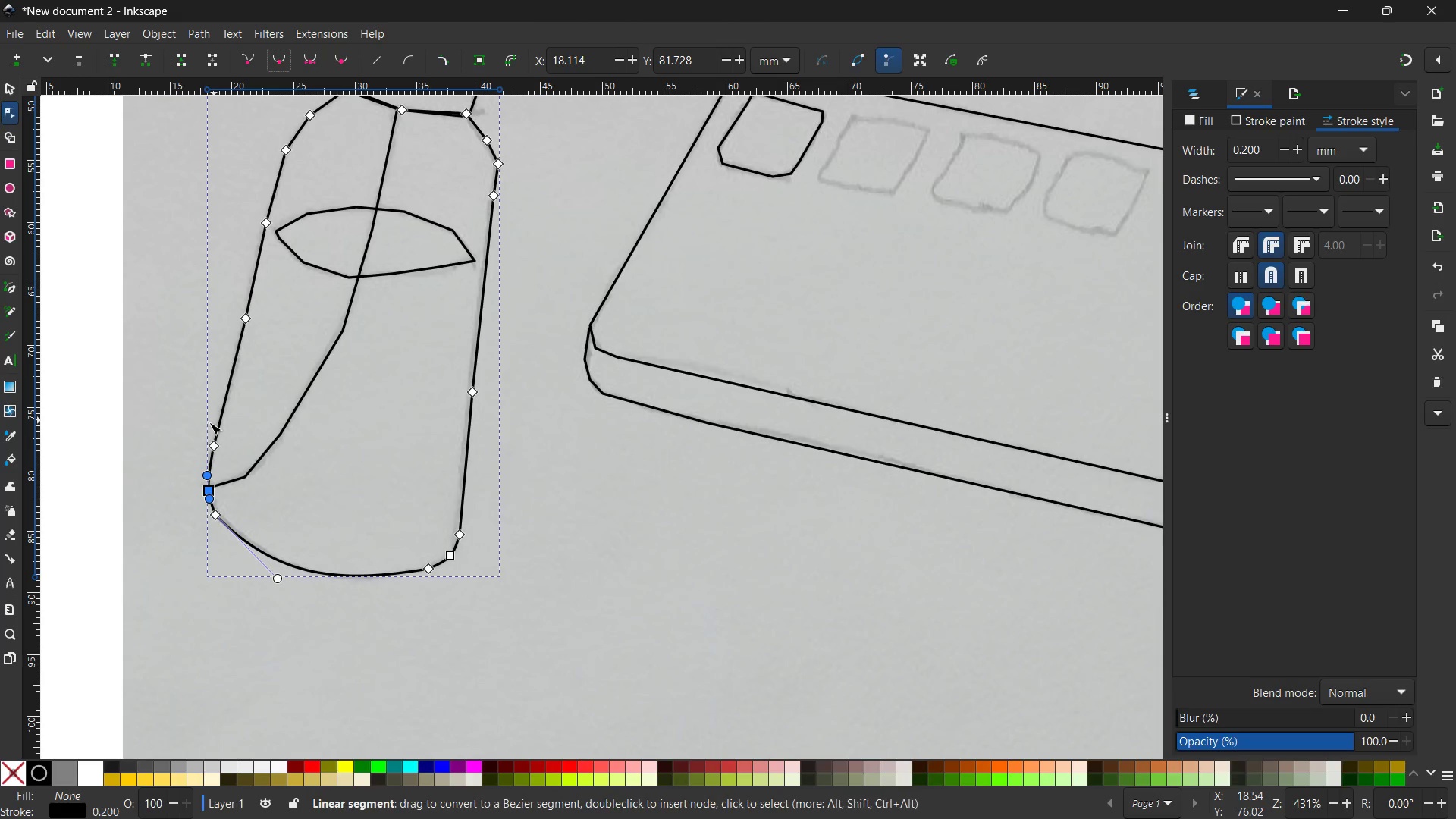 
left_click([214, 444])
 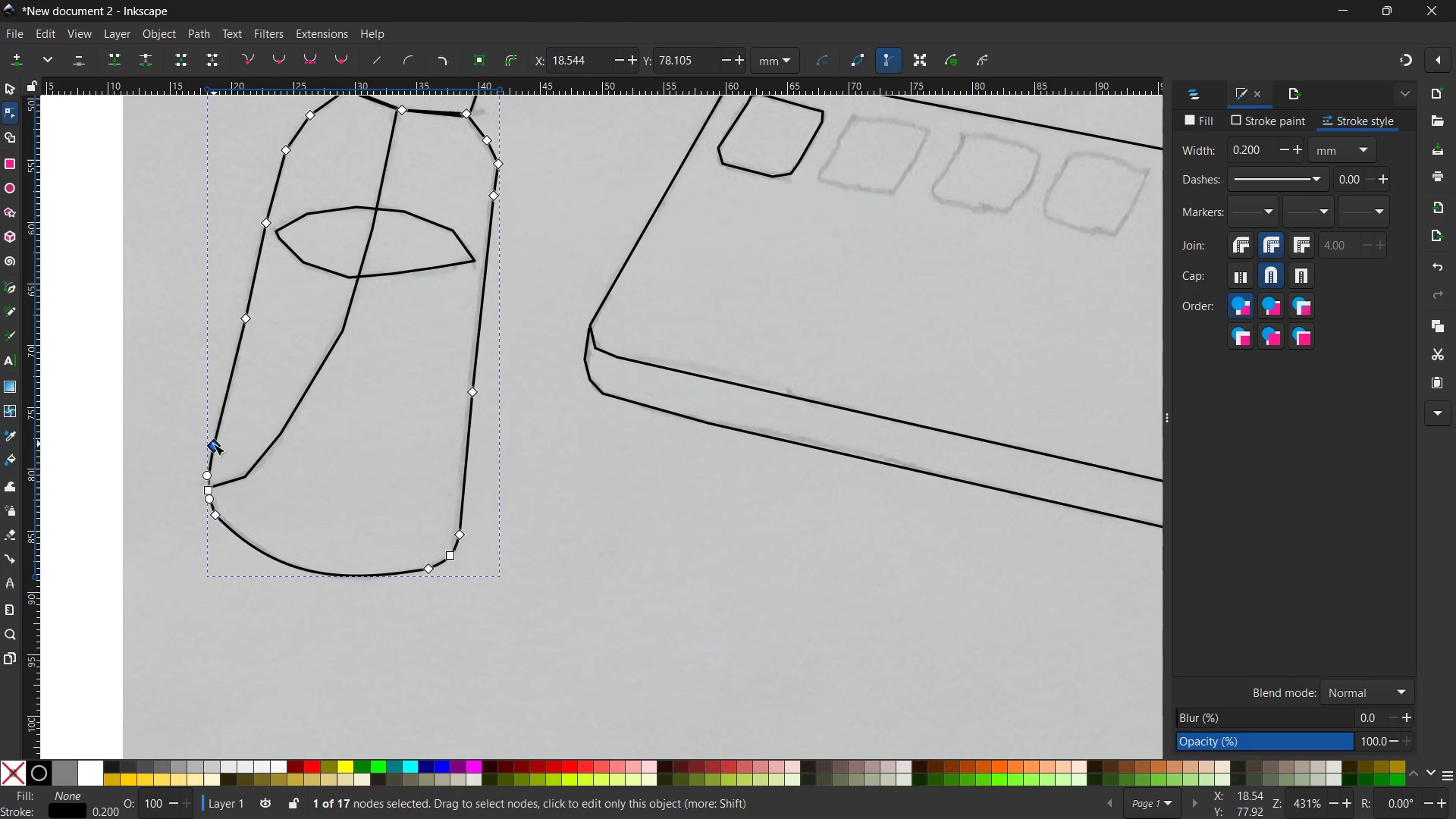 
key(Backspace)
 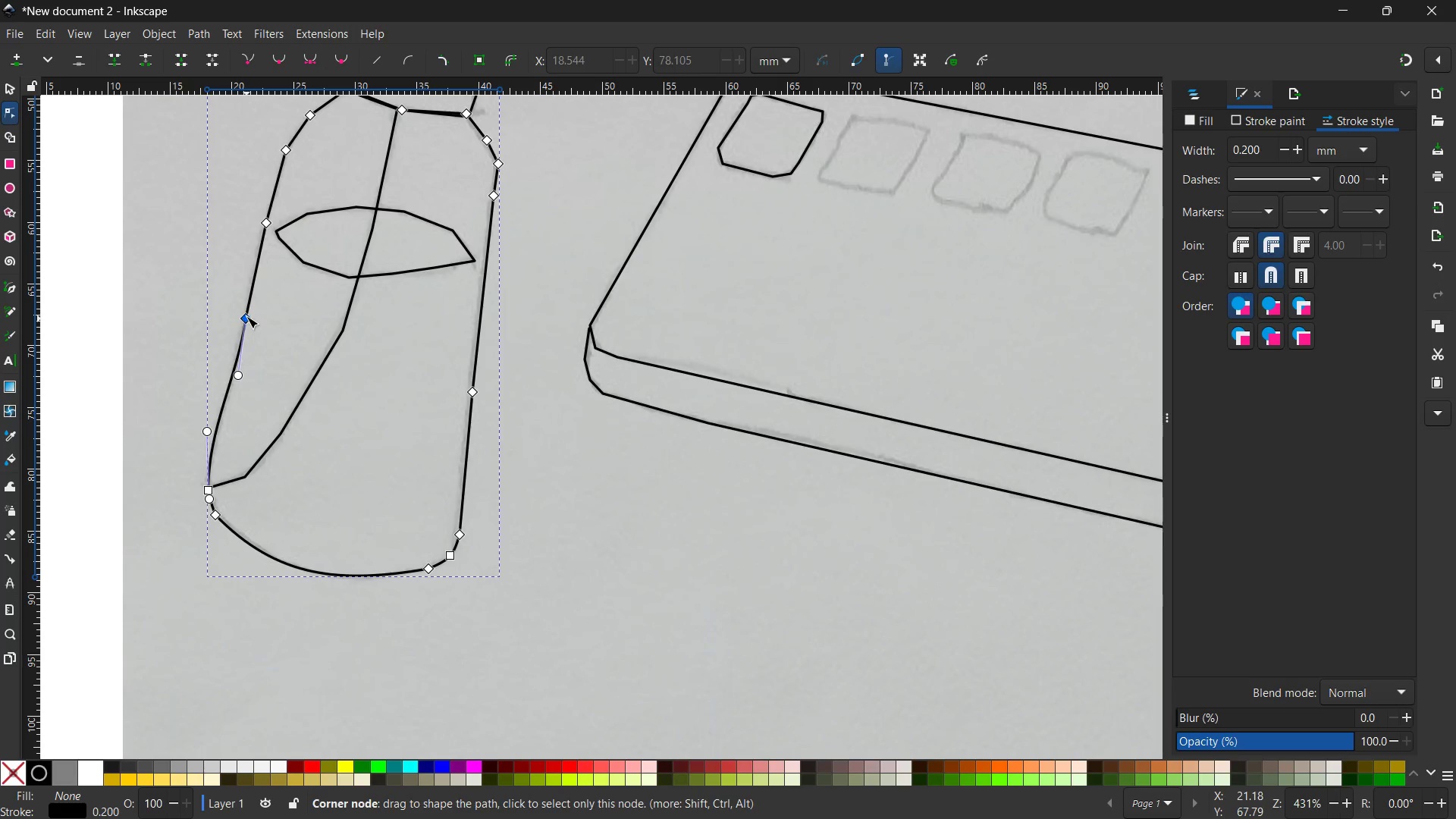 
left_click([246, 314])
 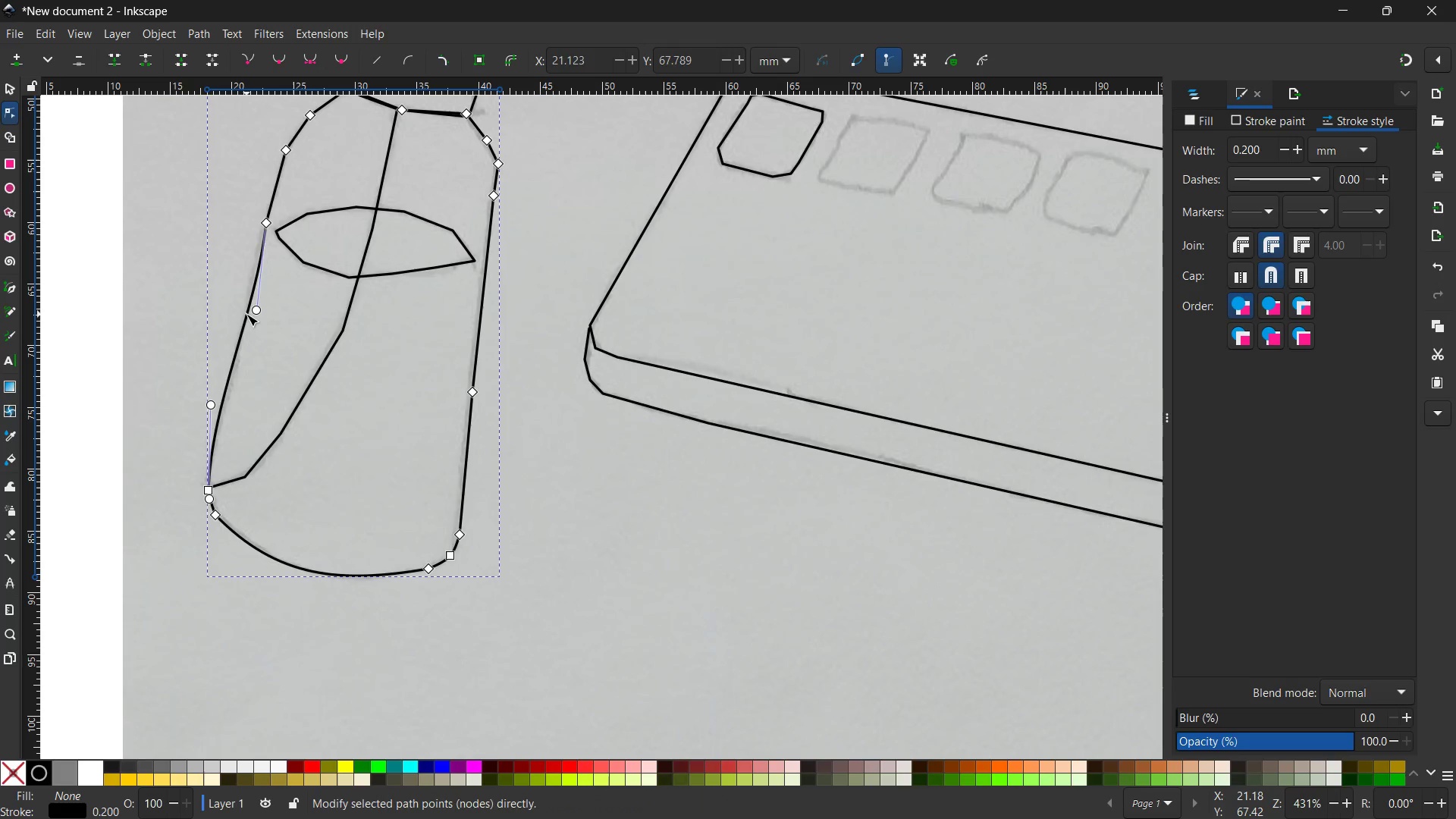 
key(Backspace)
 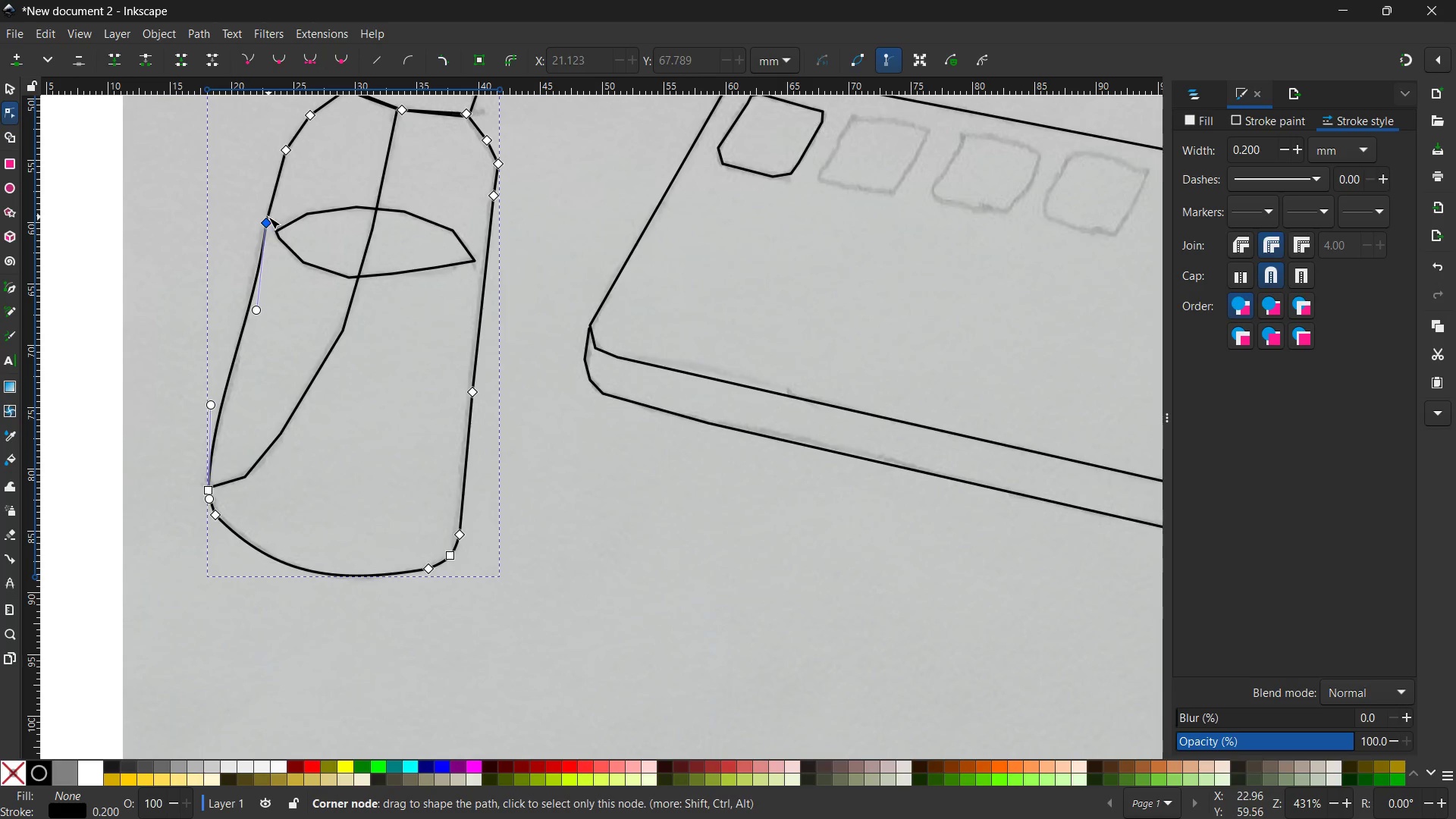 
left_click([268, 223])
 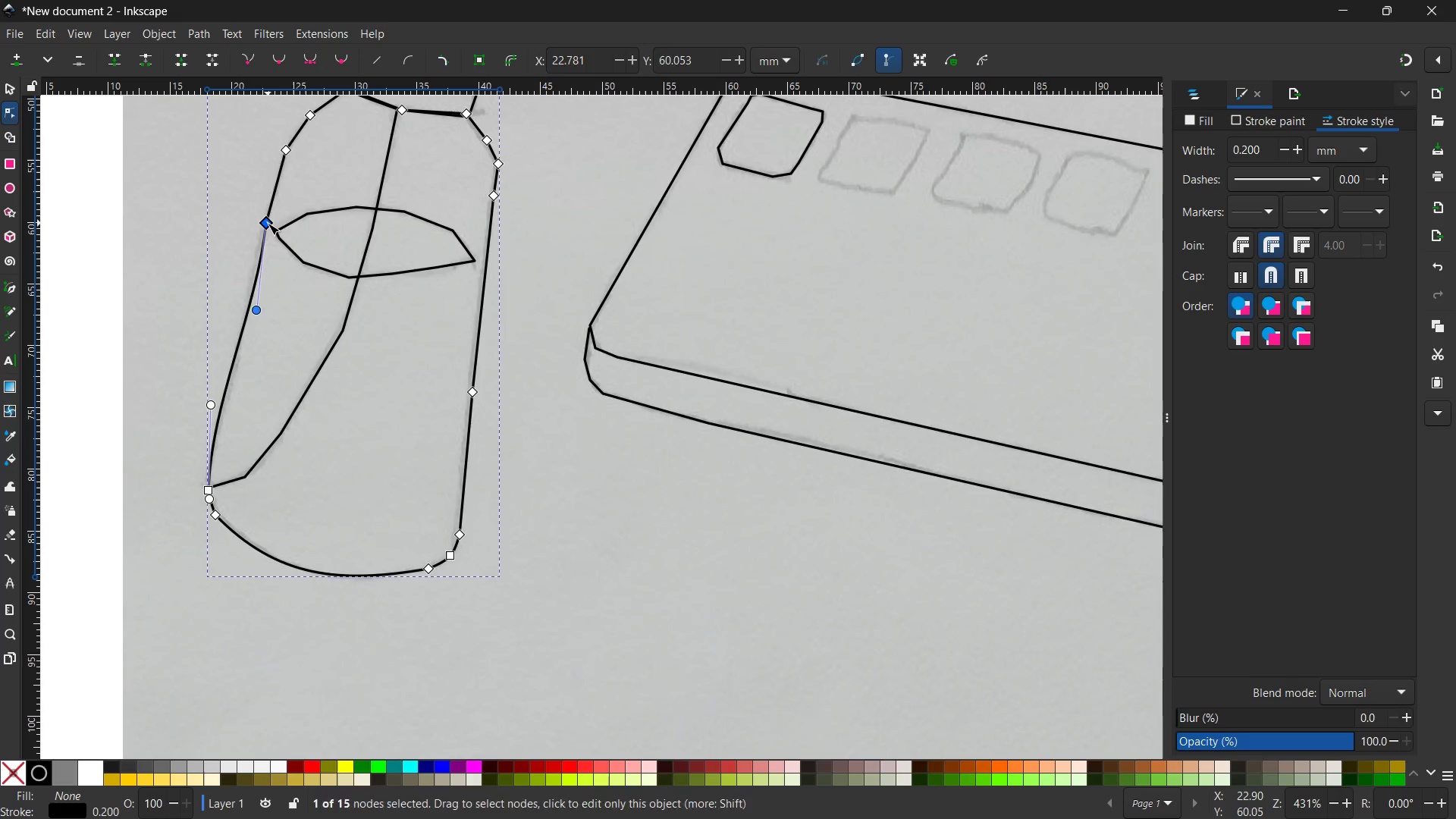 
key(Backspace)
 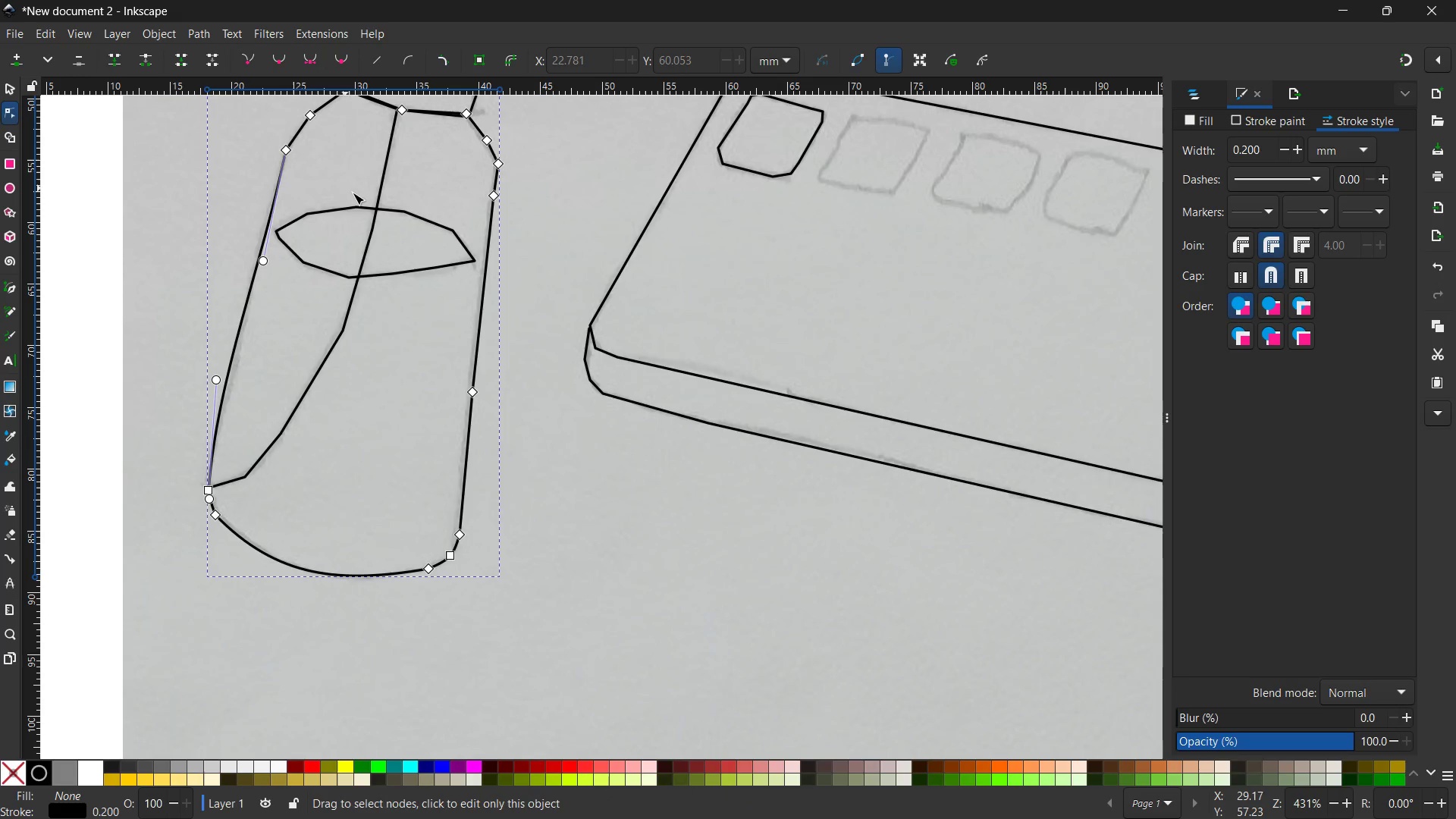 
scroll: coordinate [352, 193], scroll_direction: up, amount: 2.0
 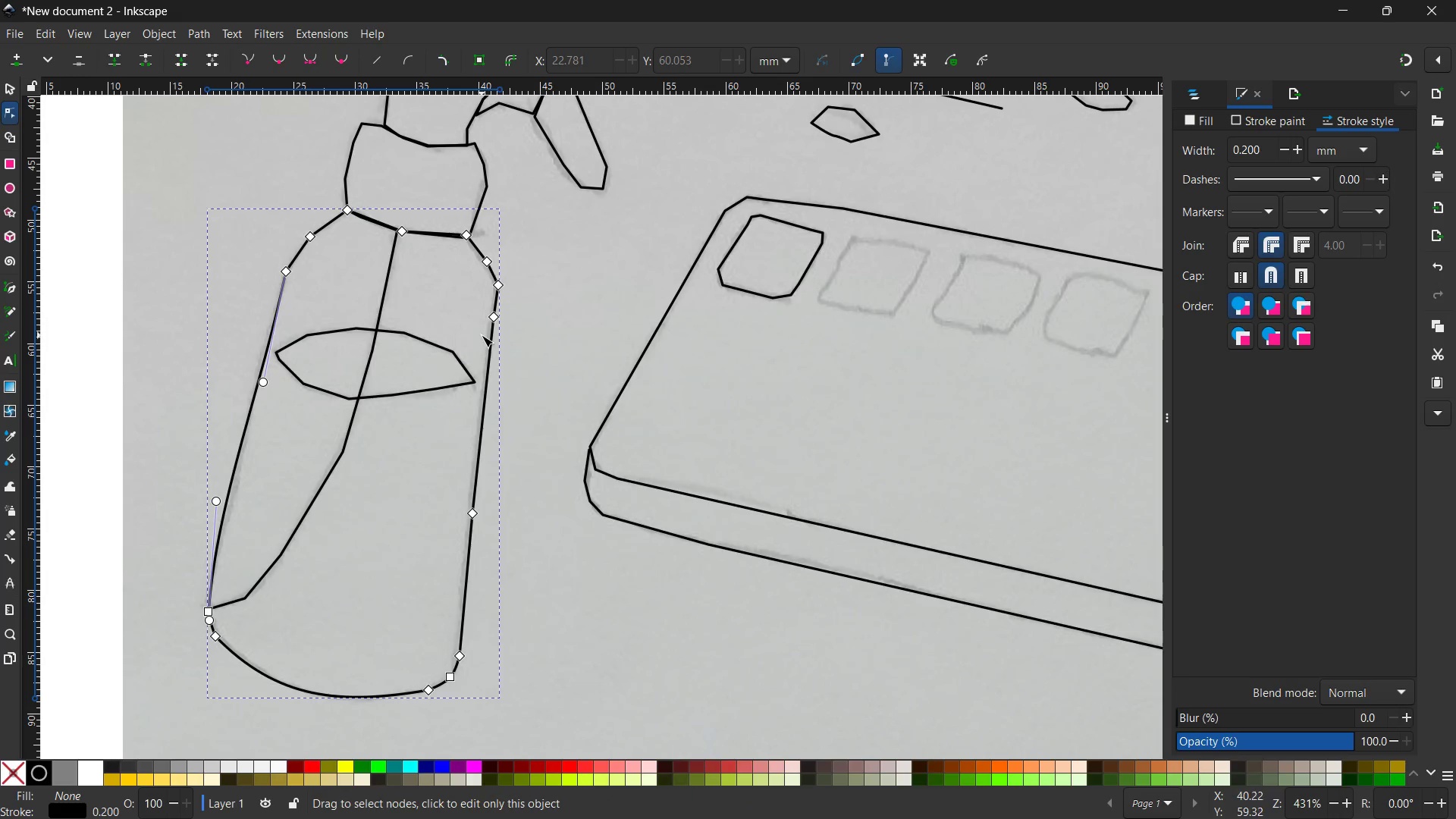 
scroll: coordinate [482, 335], scroll_direction: none, amount: 0.0
 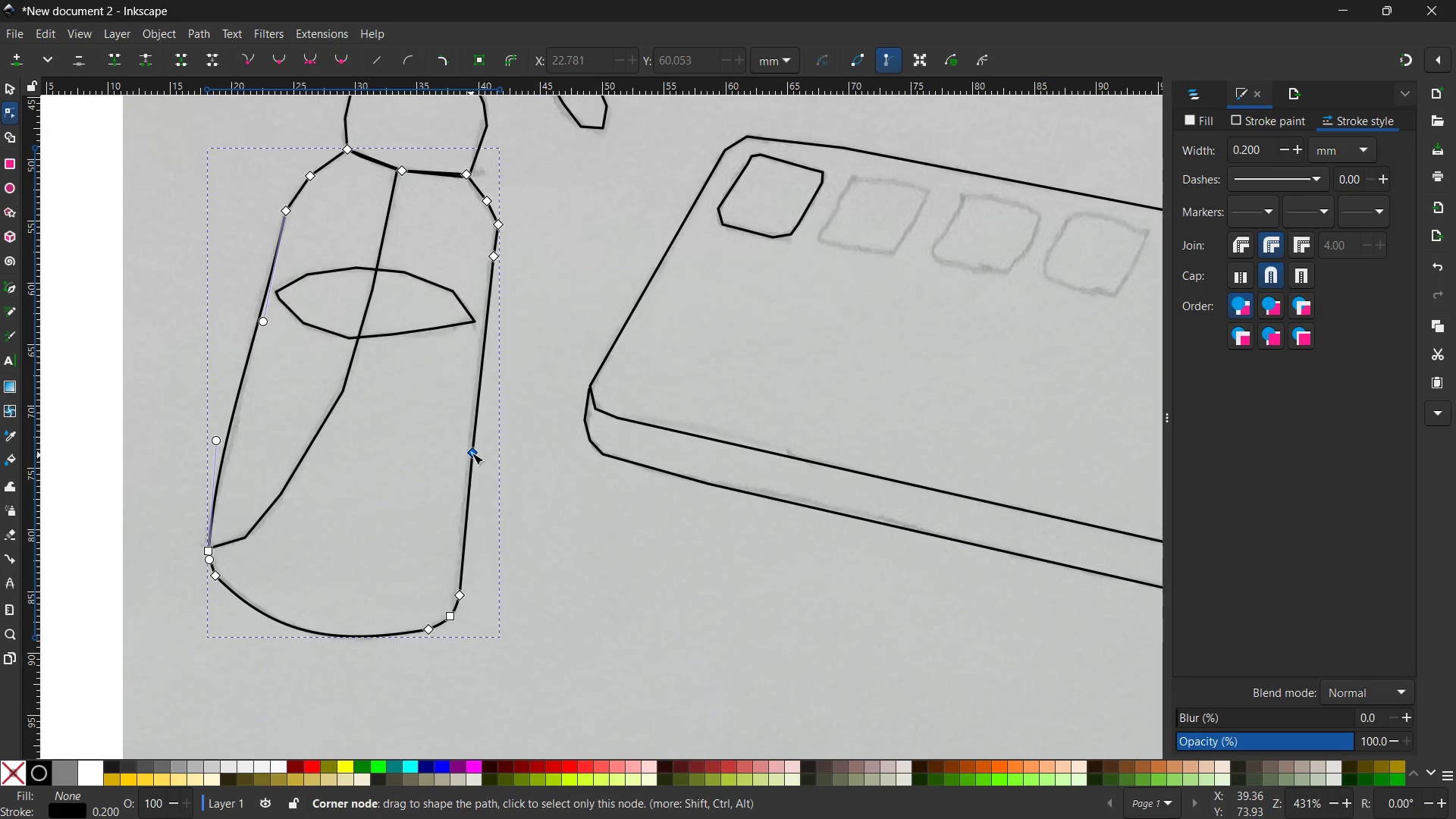 
left_click([472, 453])
 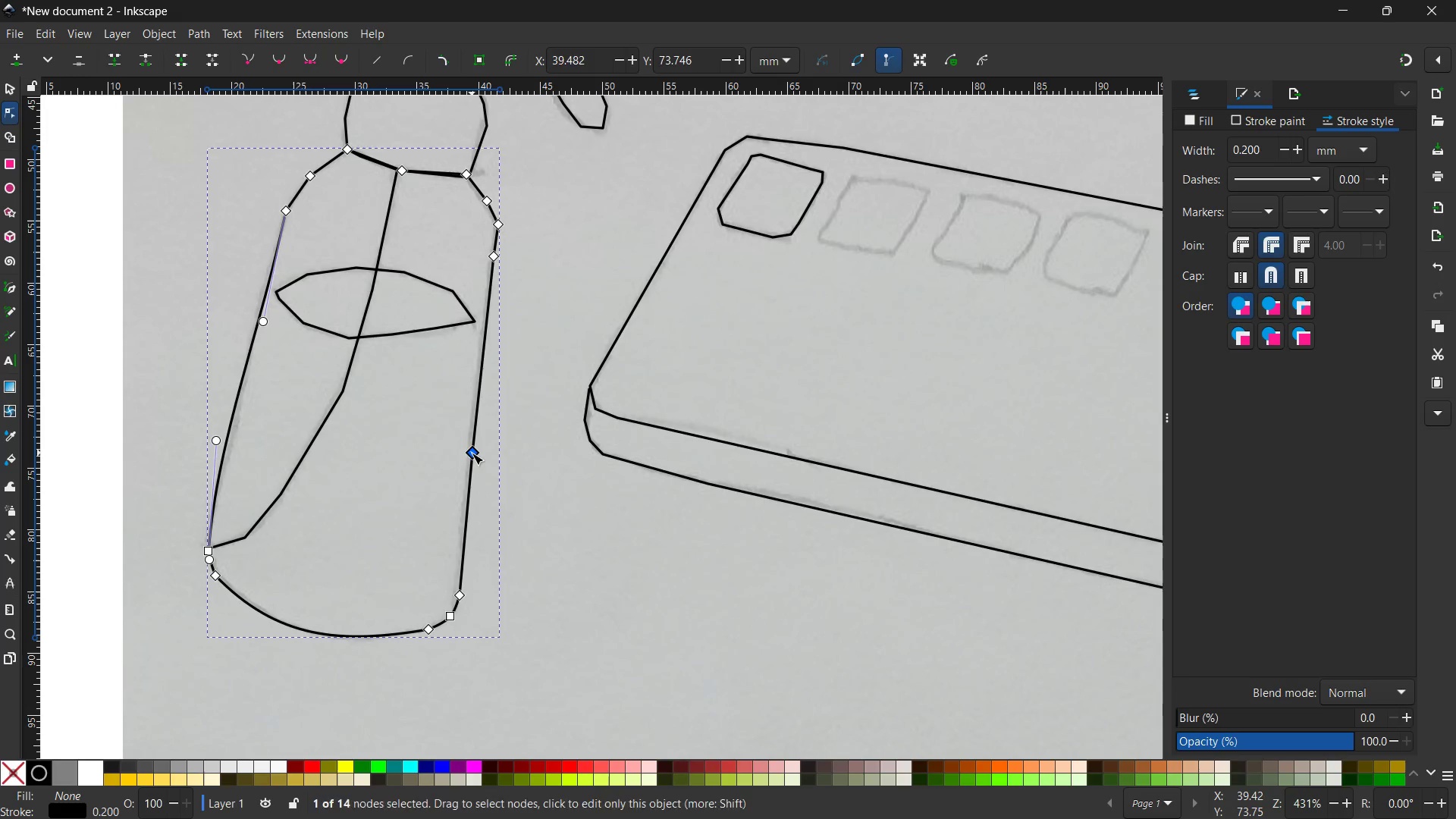 
key(Backspace)
 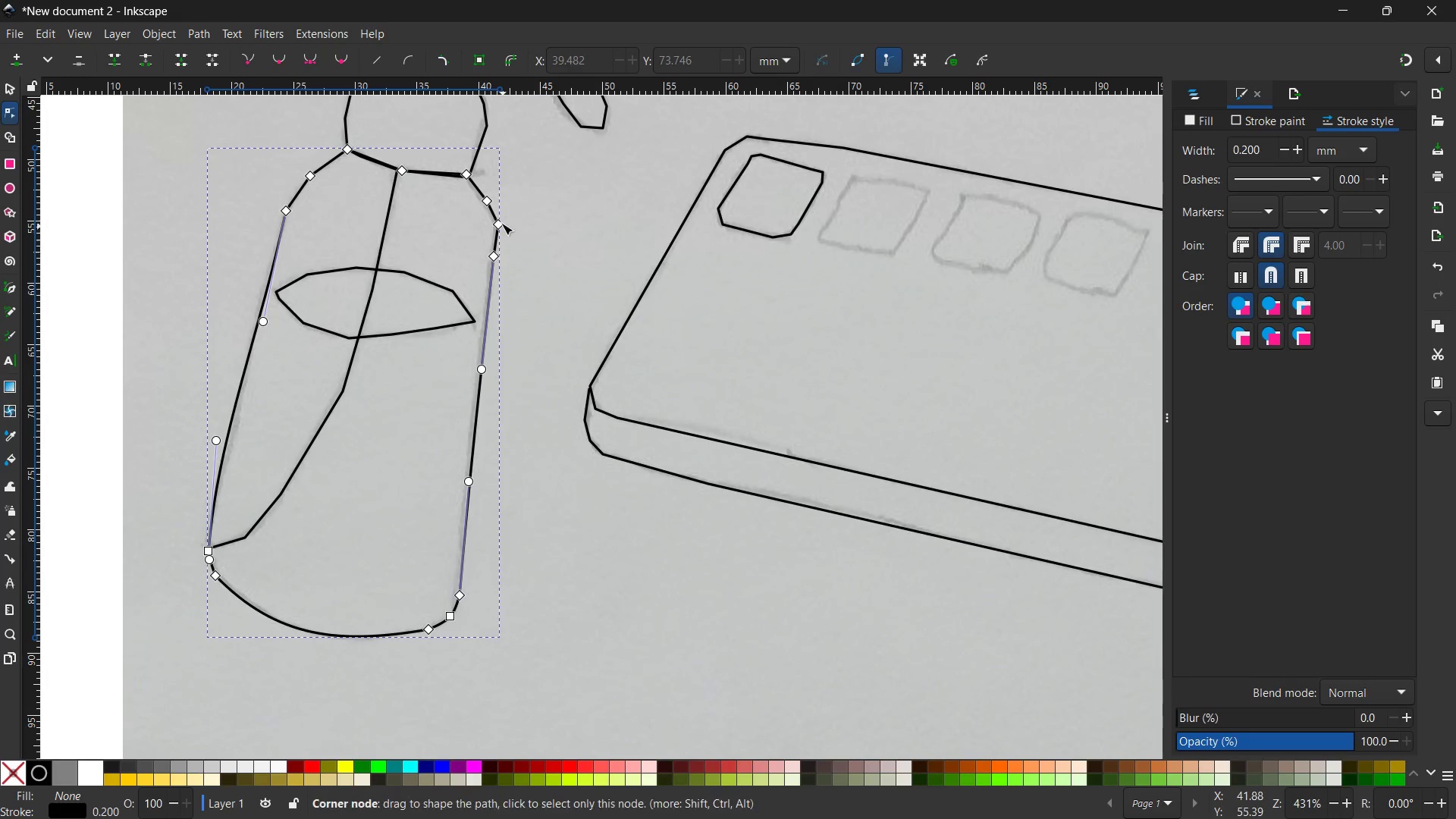 
left_click([501, 223])
 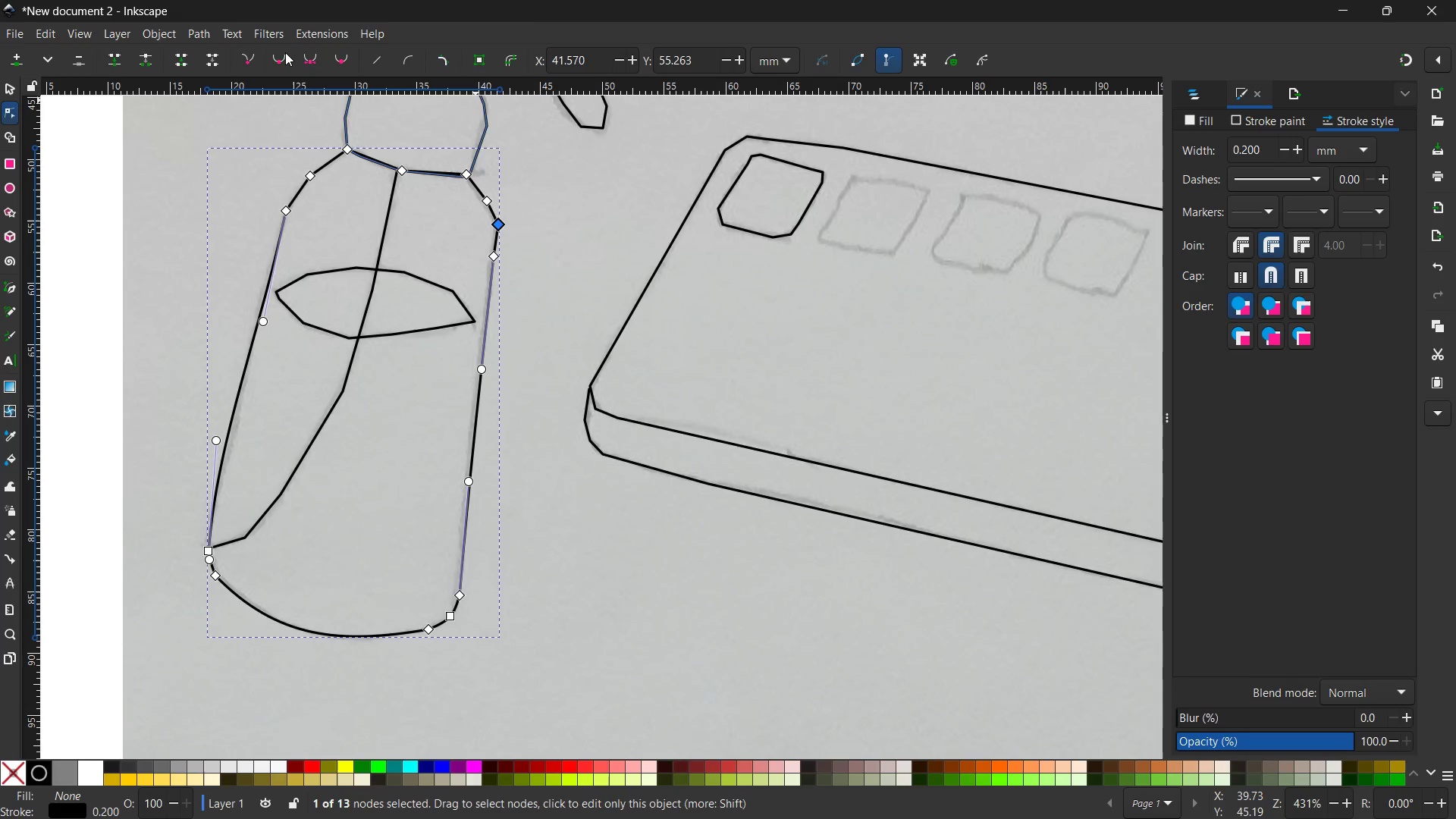 
left_click([281, 55])
 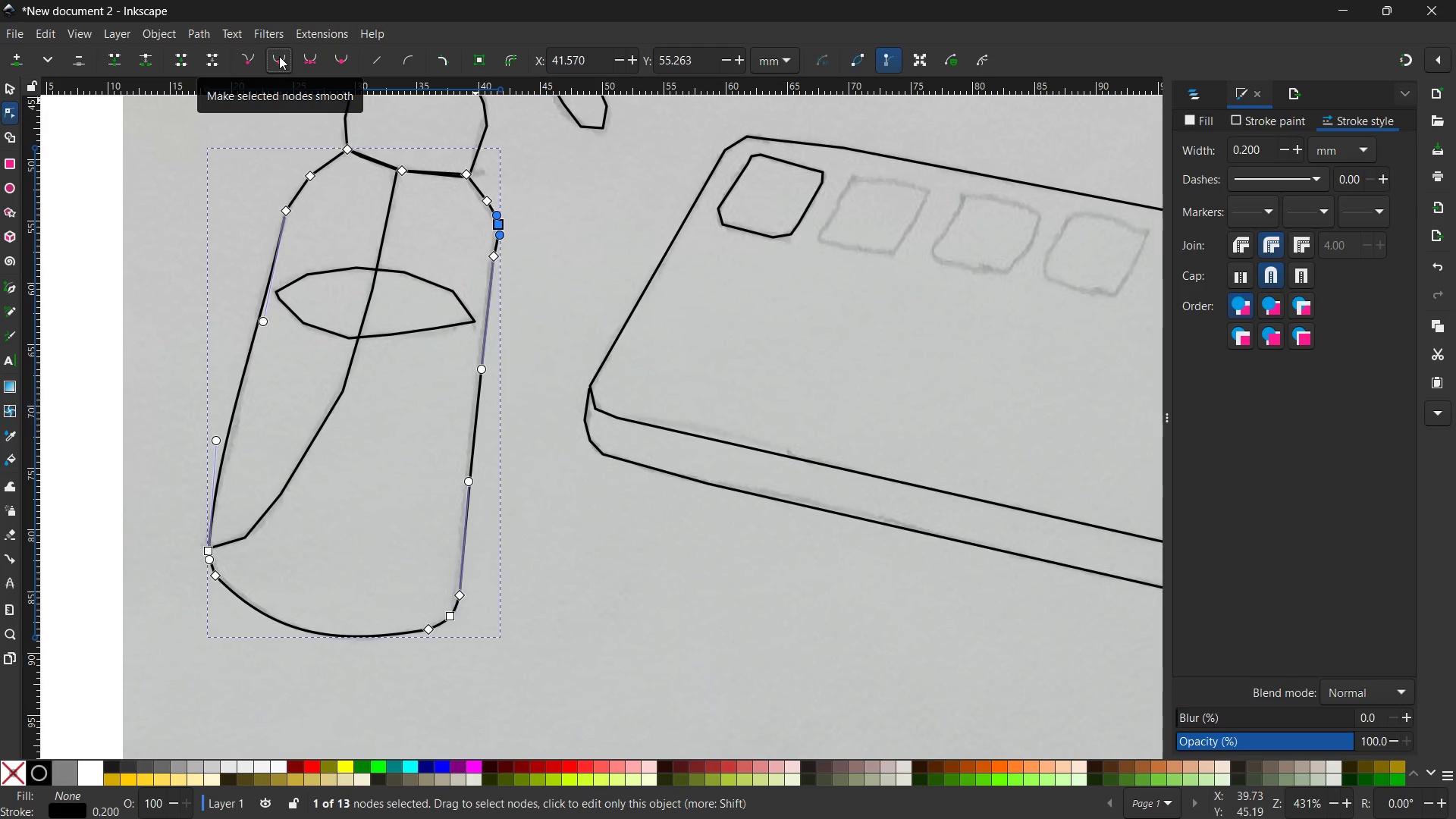 
wait(22.84)
 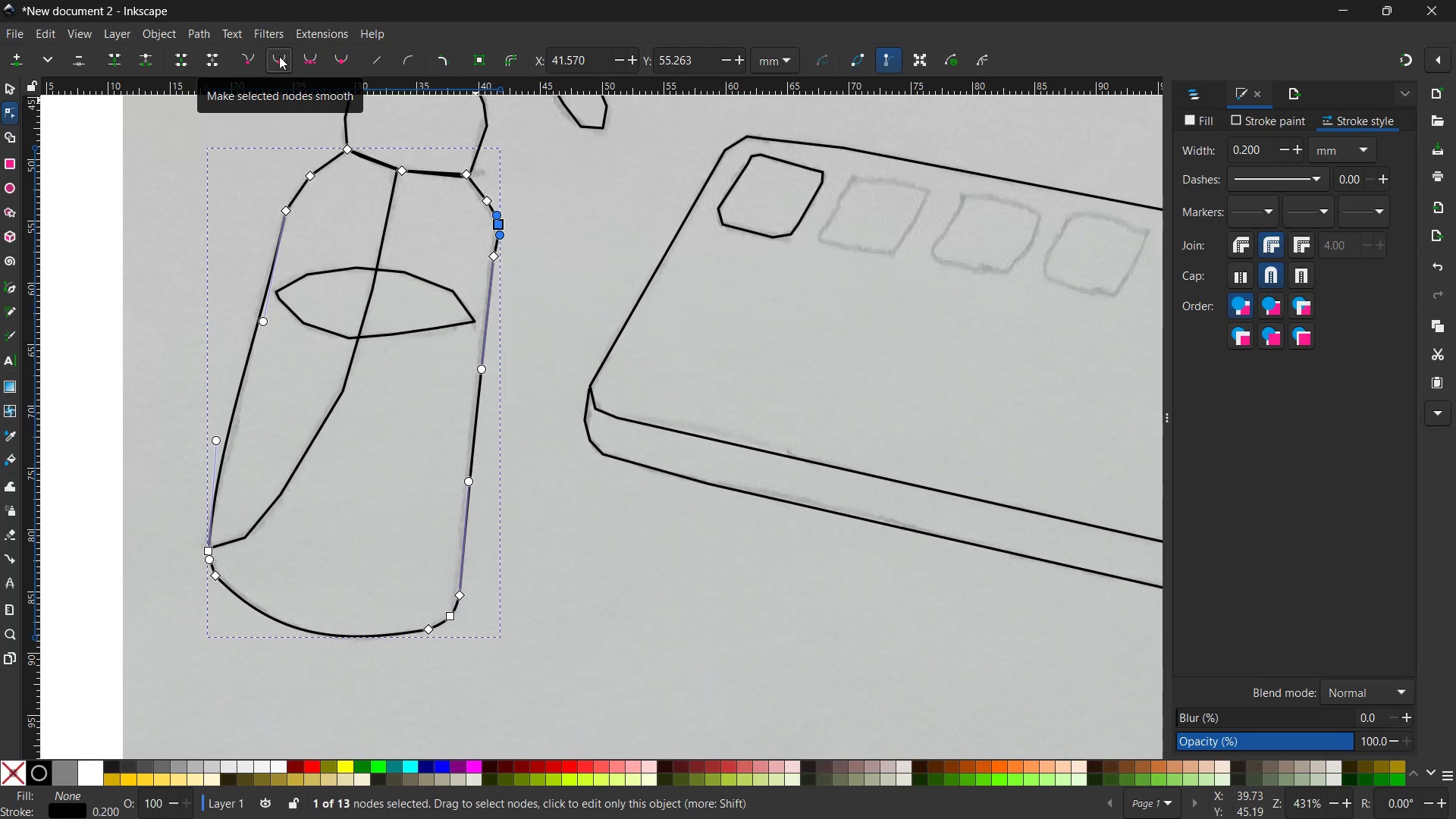 
left_click([311, 176])
 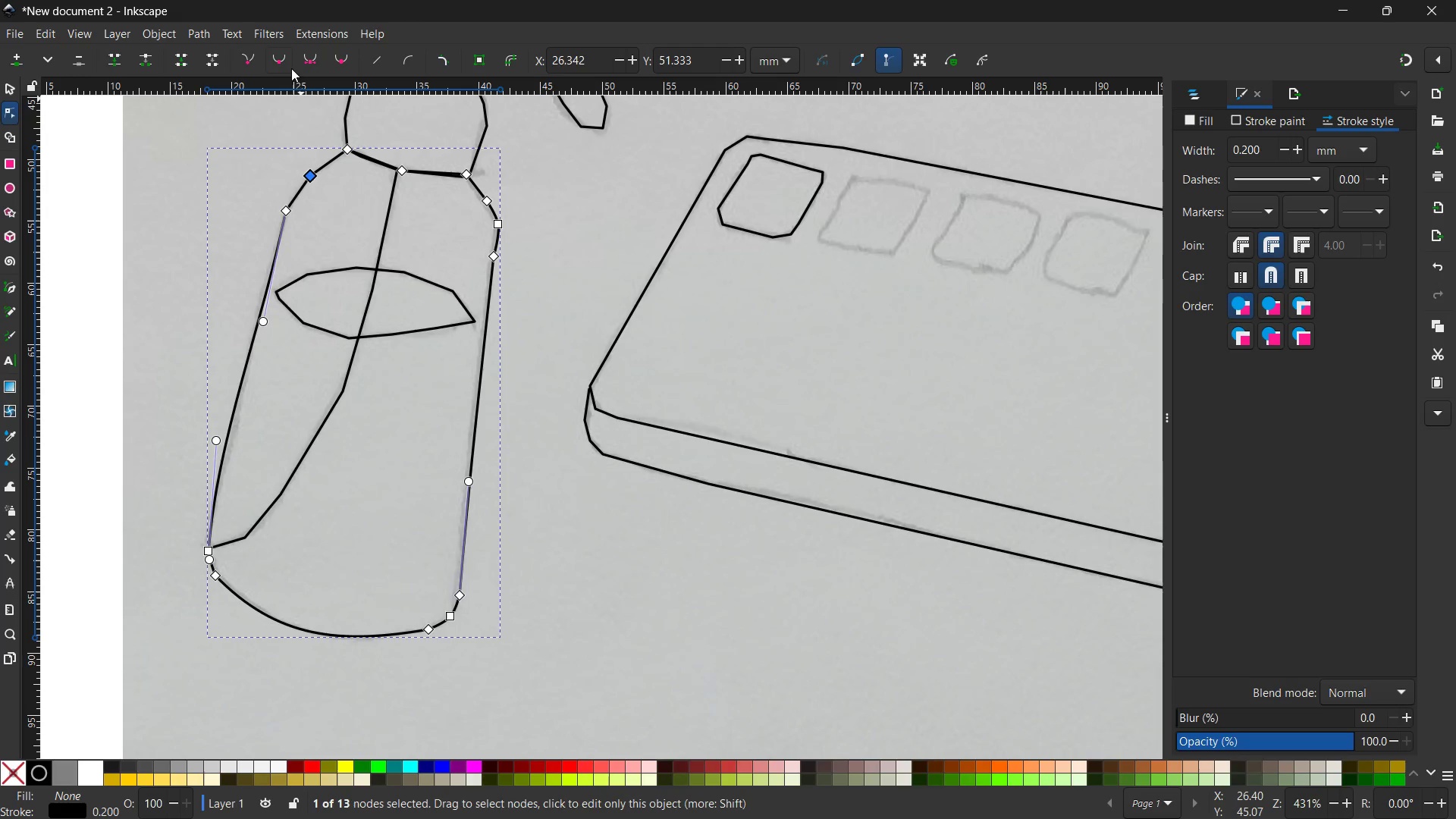 
left_click([284, 62])
 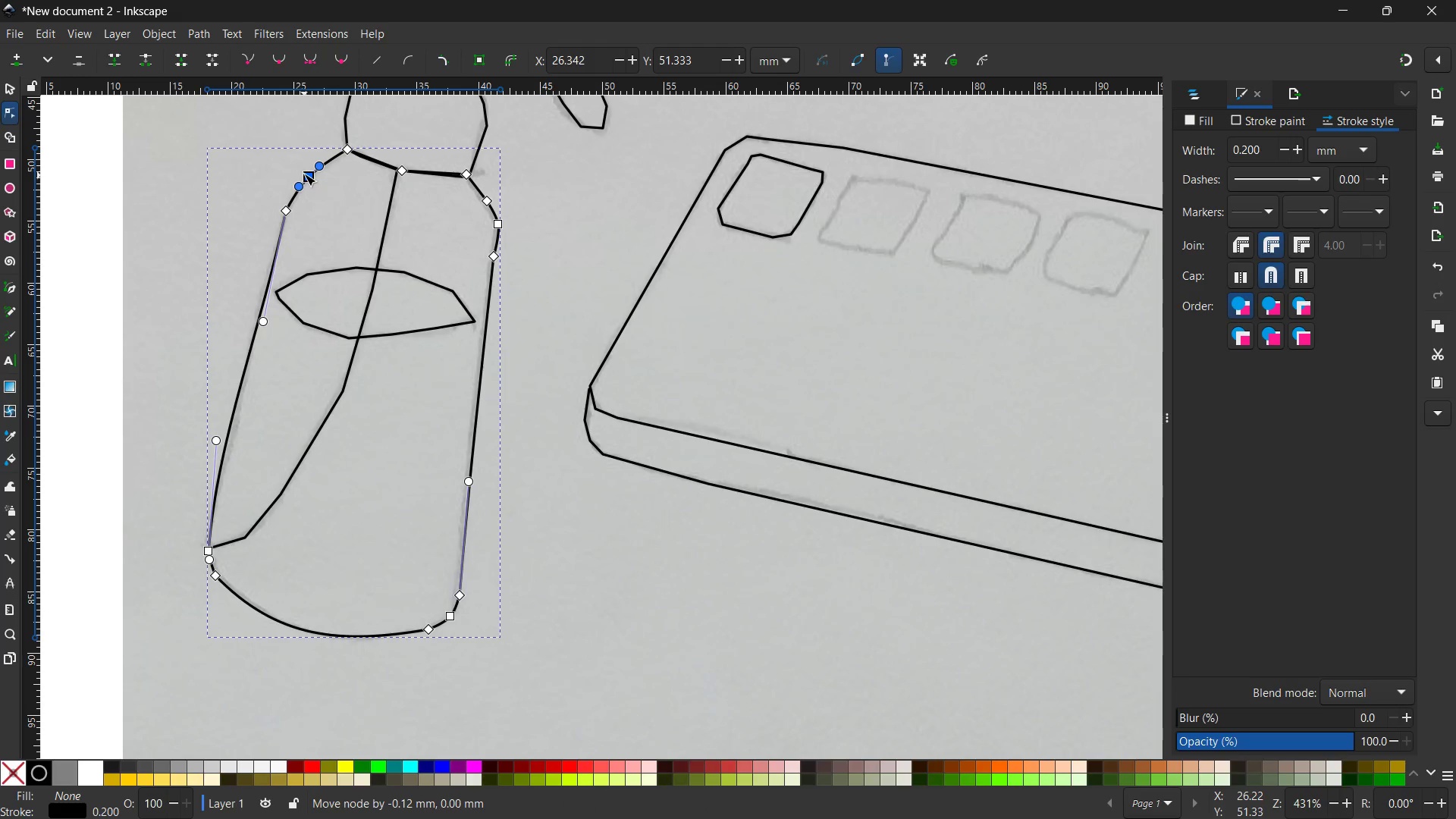 
wait(6.67)
 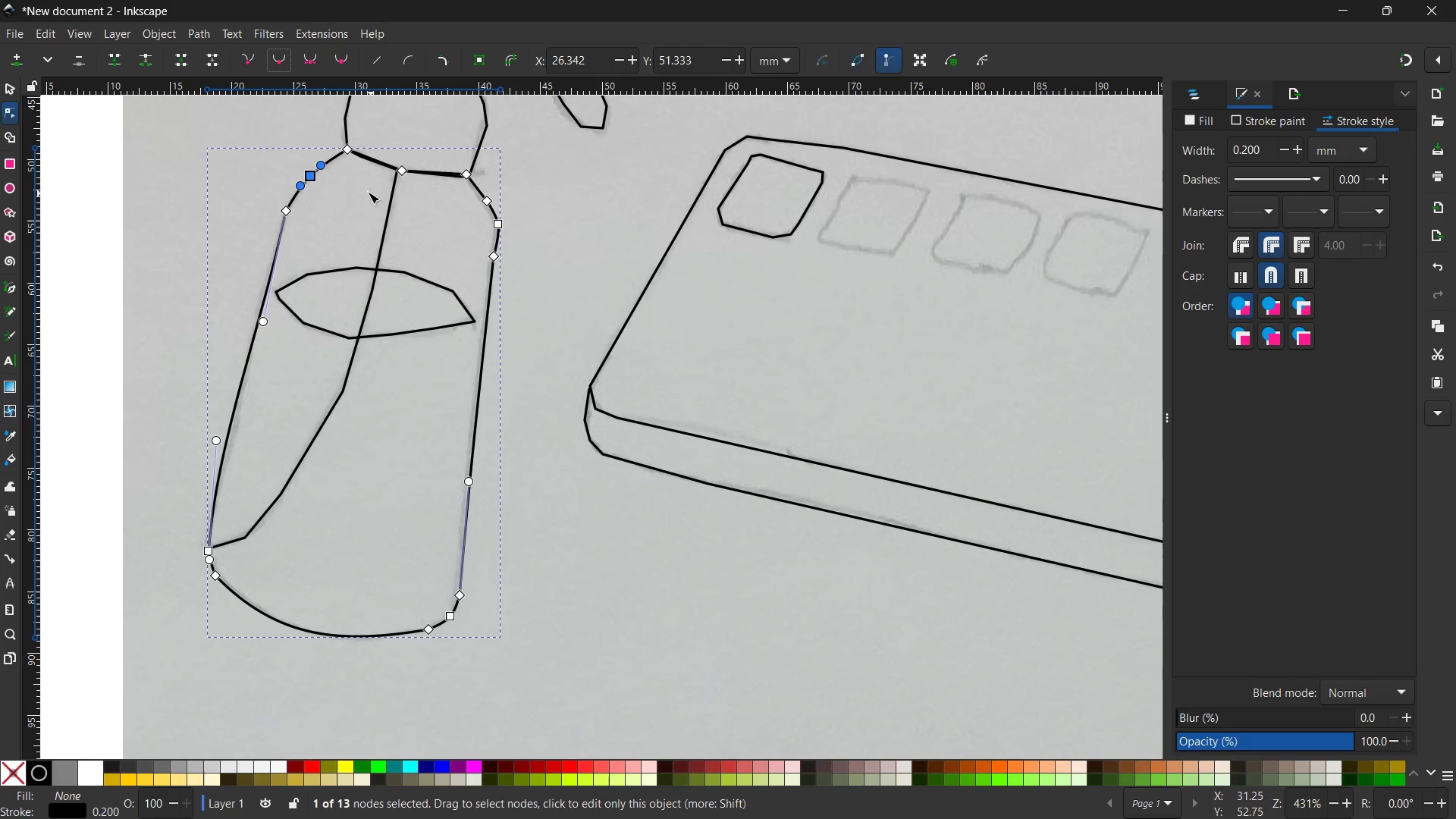 
left_click([497, 223])
 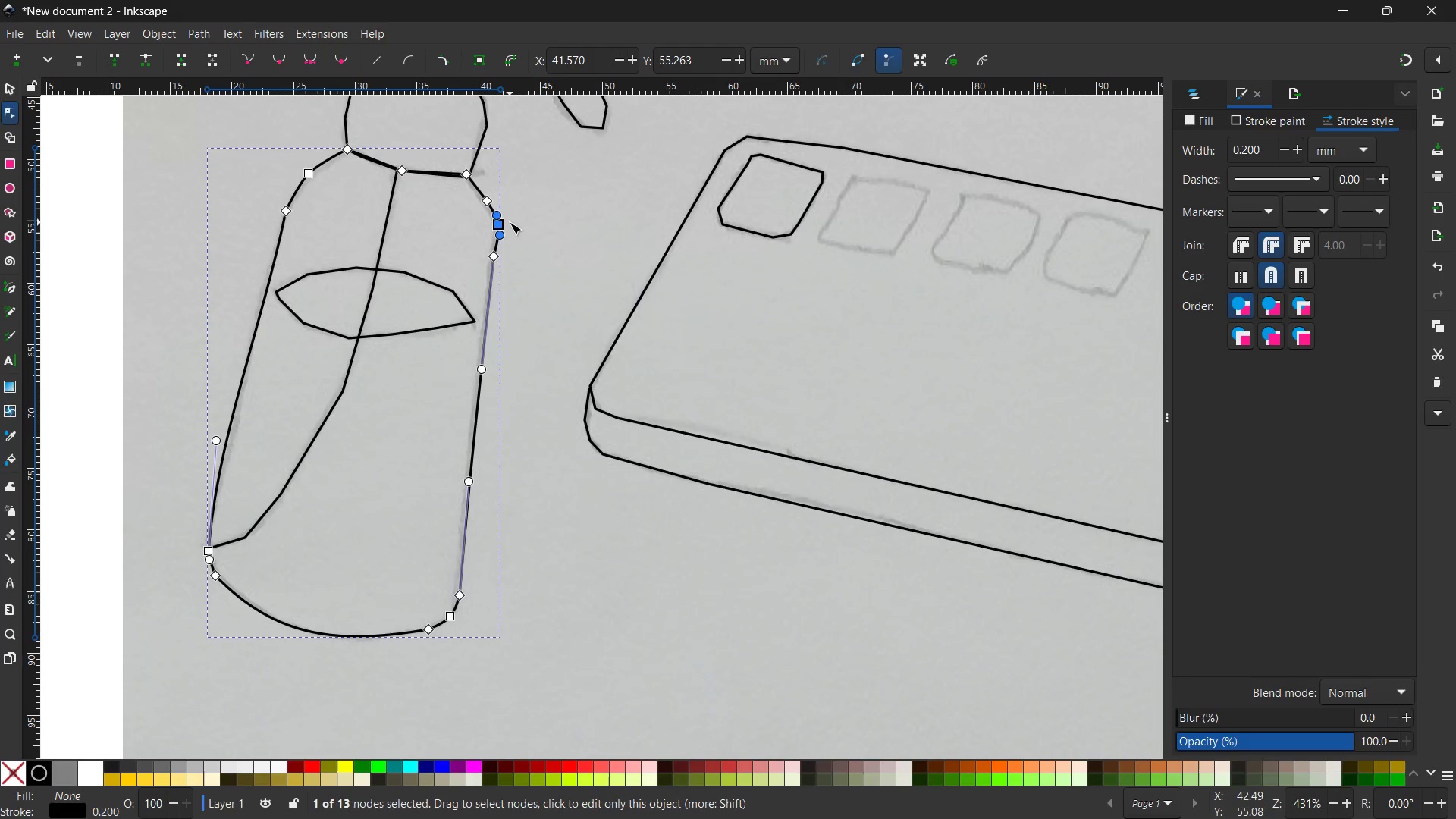 
key(Backspace)
 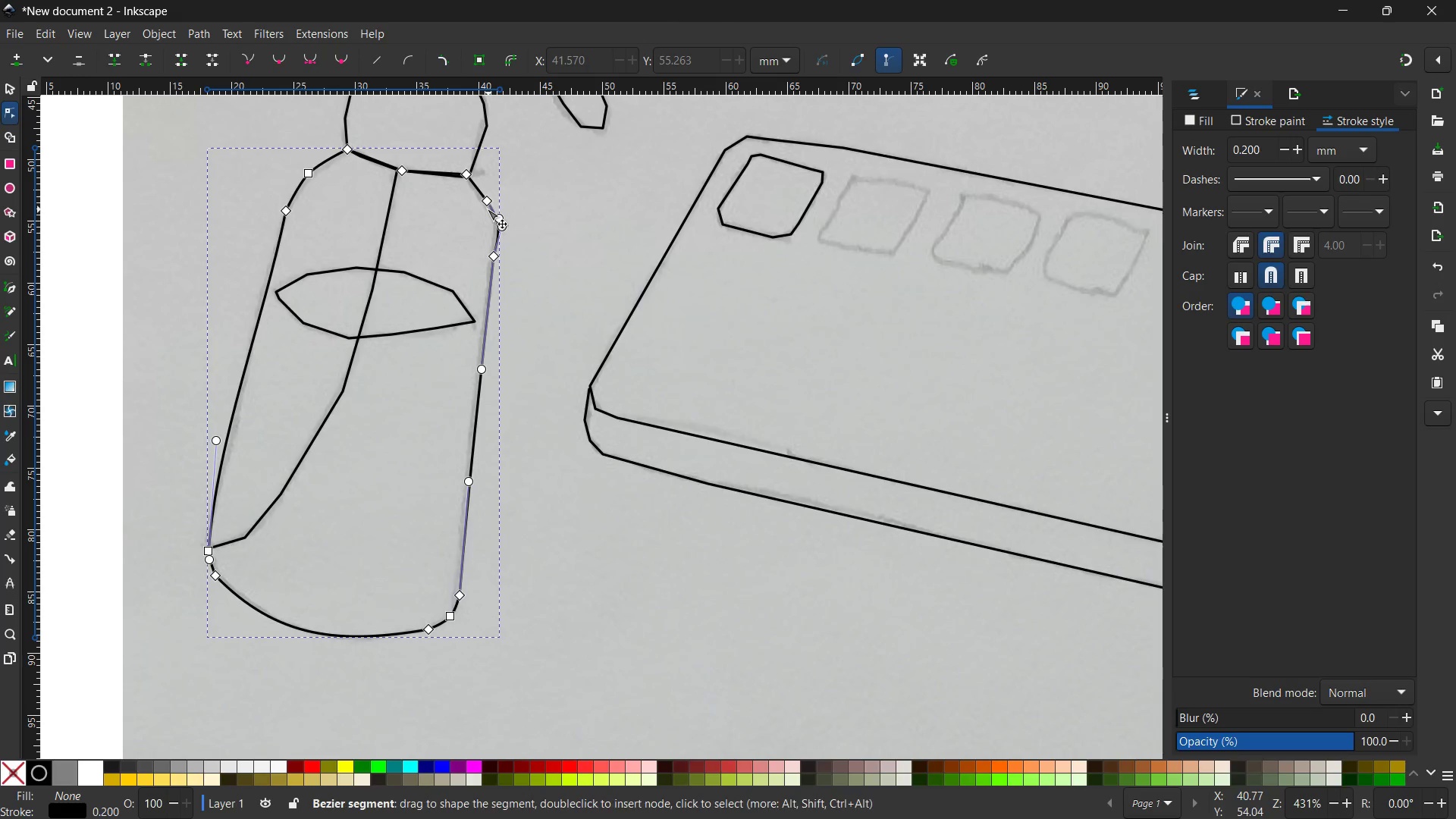 
left_click([486, 203])
 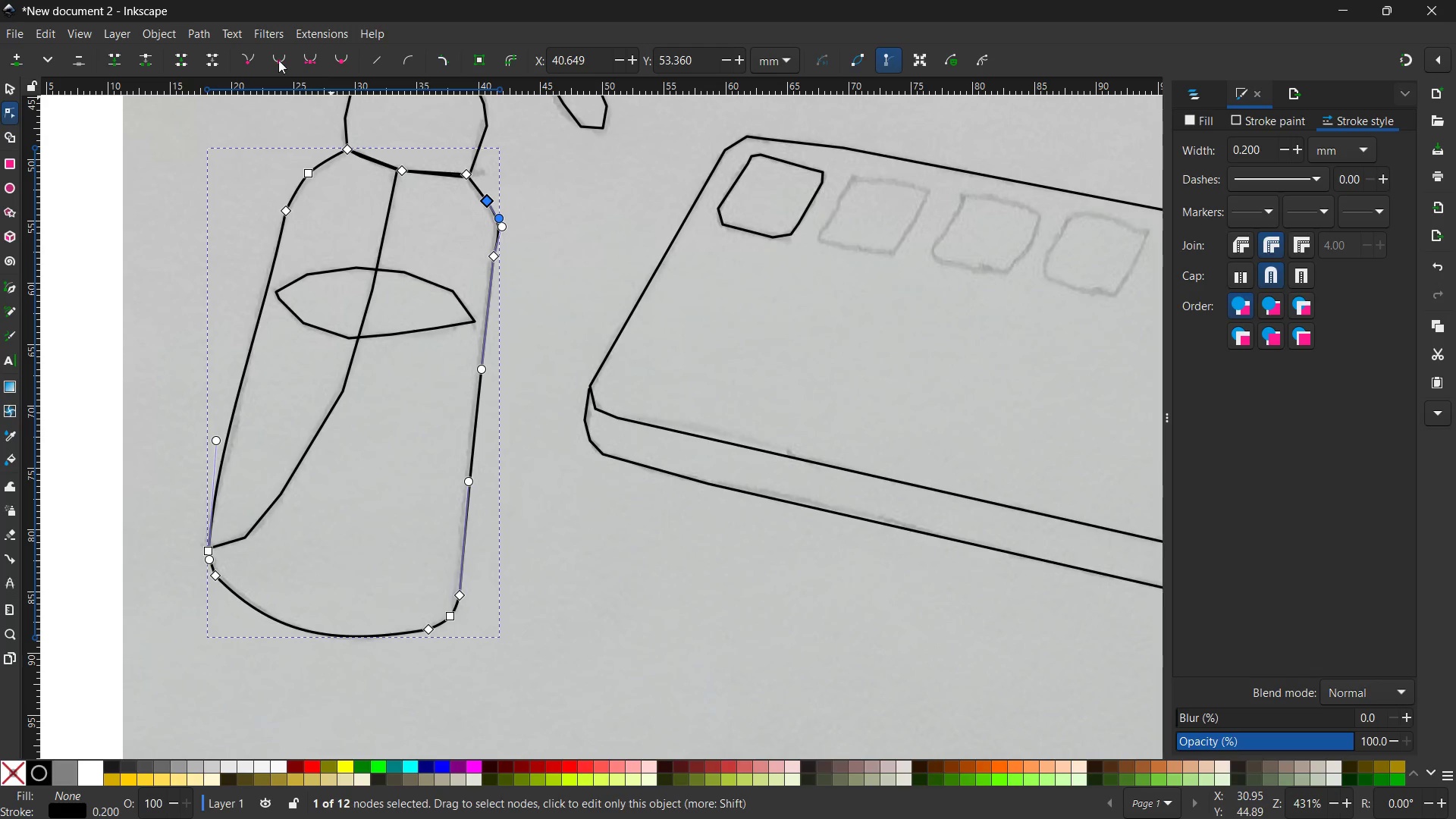 
left_click([280, 58])
 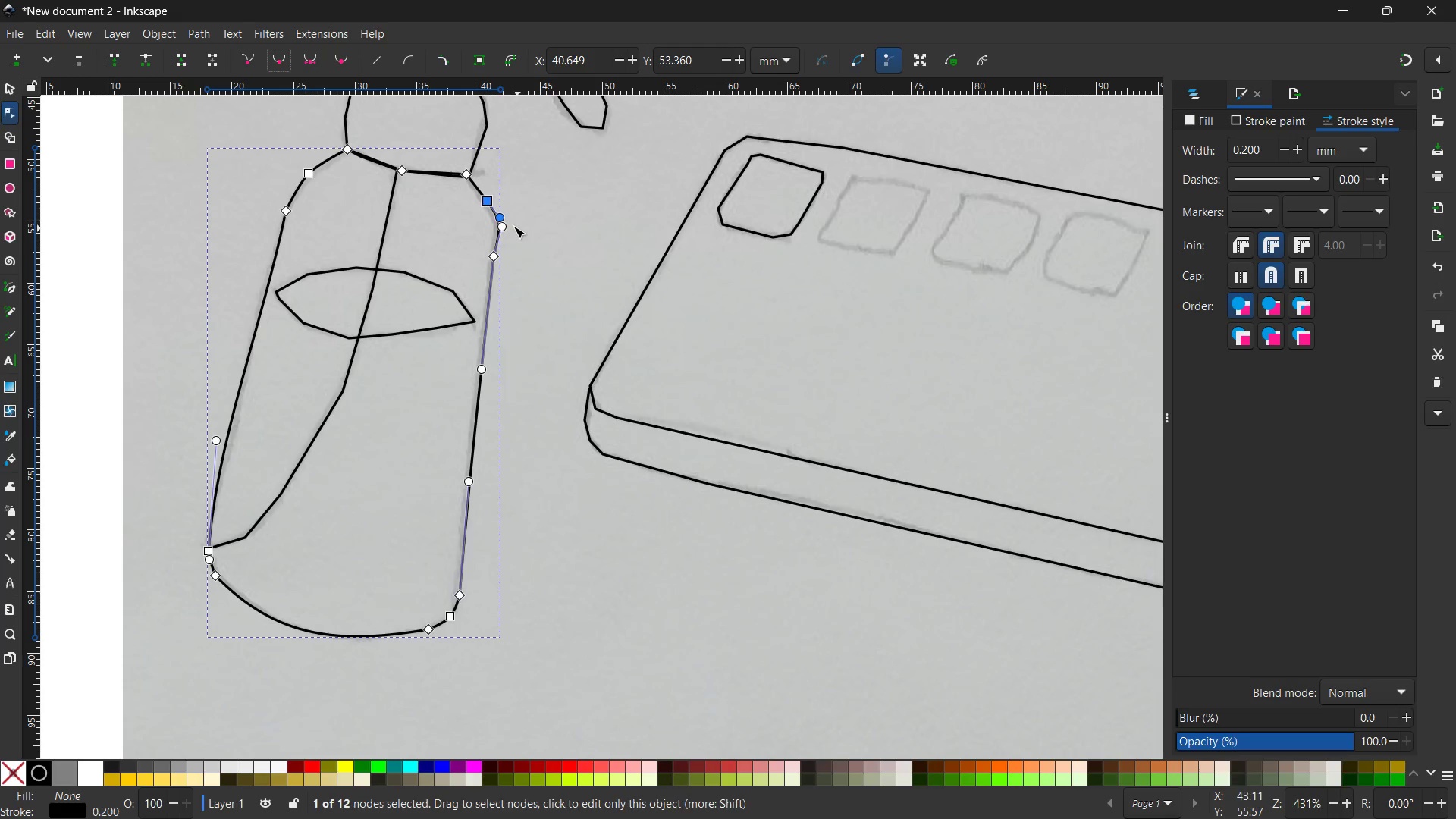 
left_click_drag(start_coordinate=[489, 201], to_coordinate=[485, 202])
 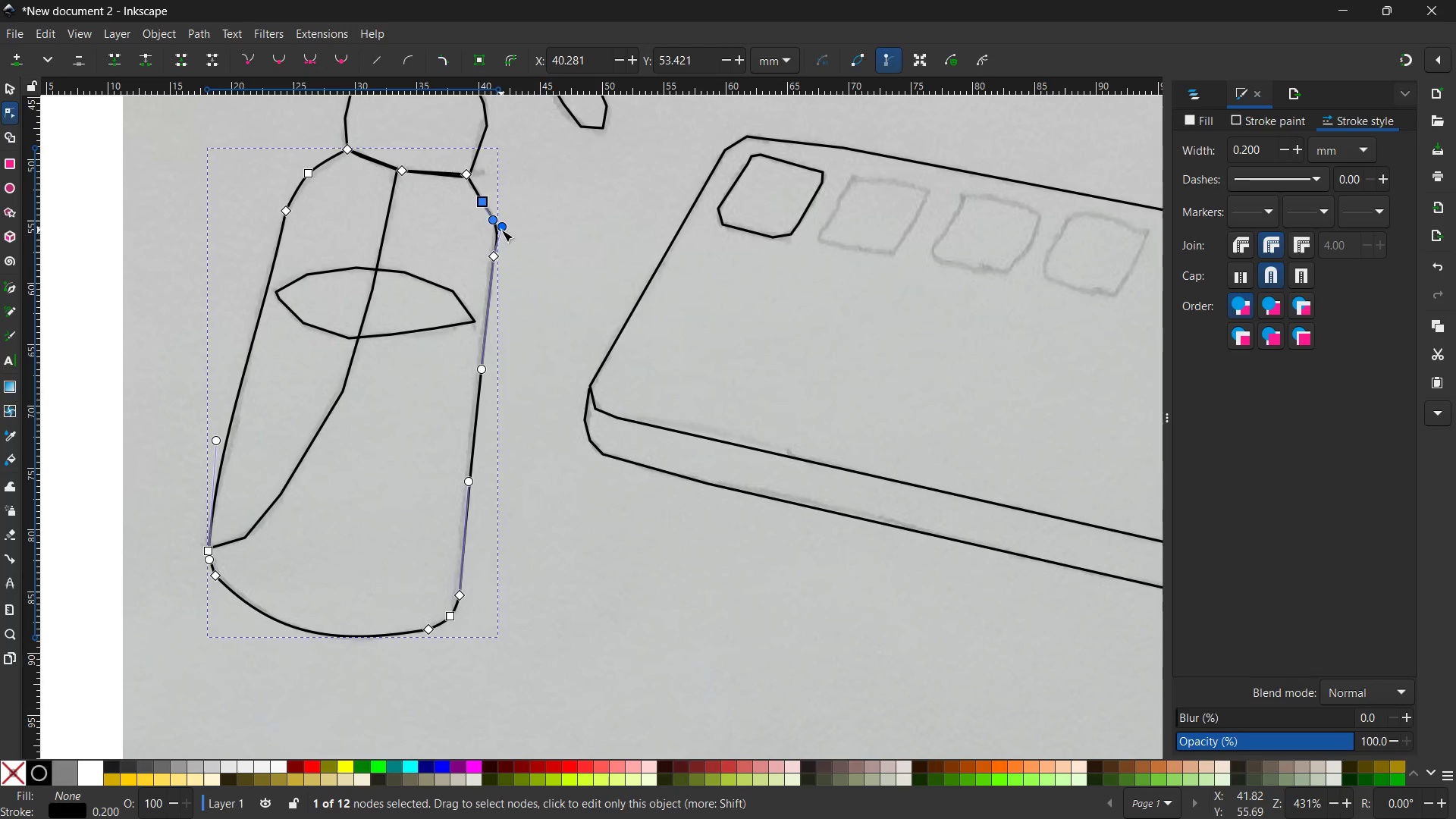 
left_click_drag(start_coordinate=[501, 230], to_coordinate=[494, 234])
 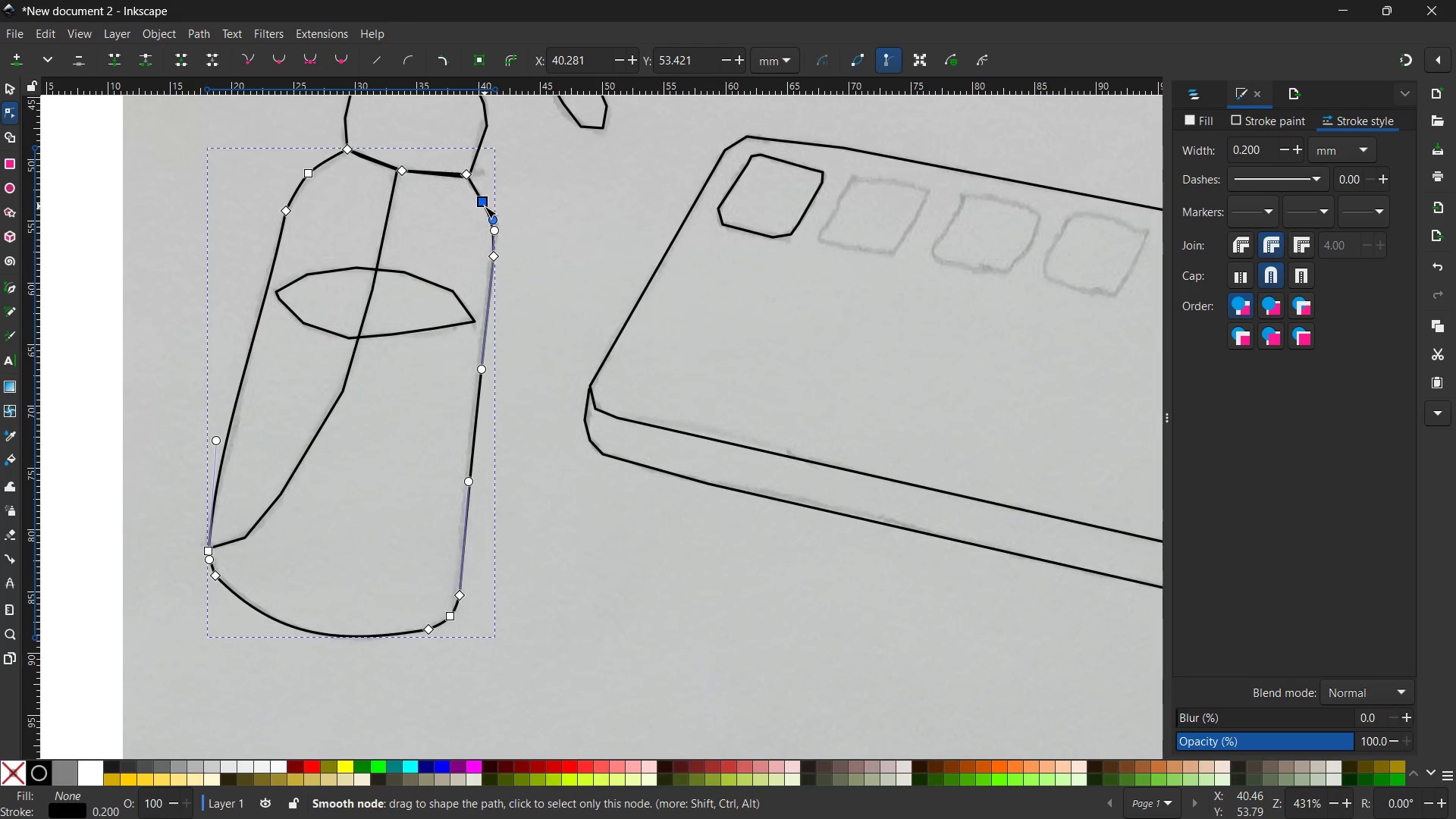 
left_click_drag(start_coordinate=[485, 206], to_coordinate=[488, 206])
 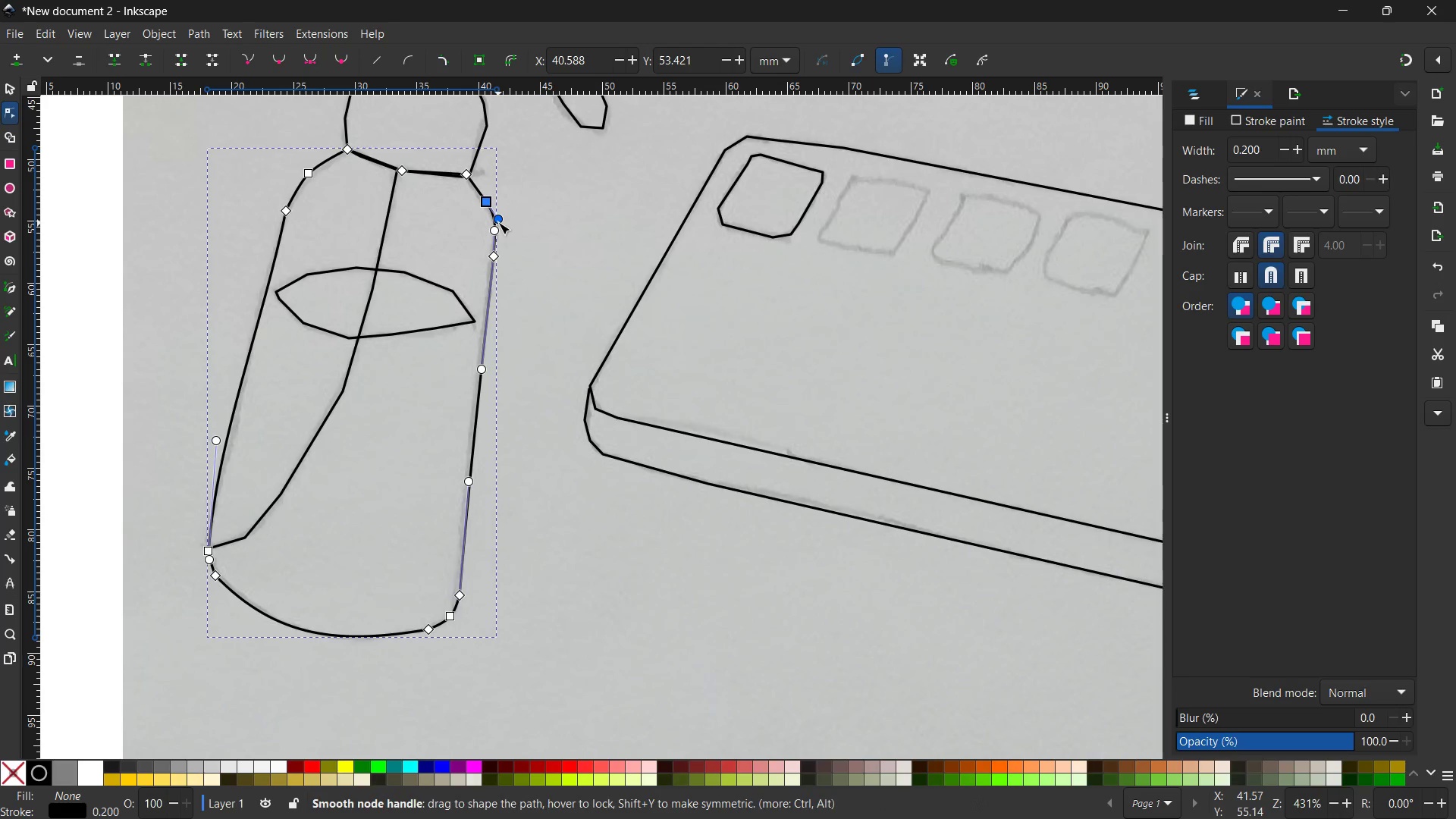 
left_click_drag(start_coordinate=[498, 222], to_coordinate=[489, 221])
 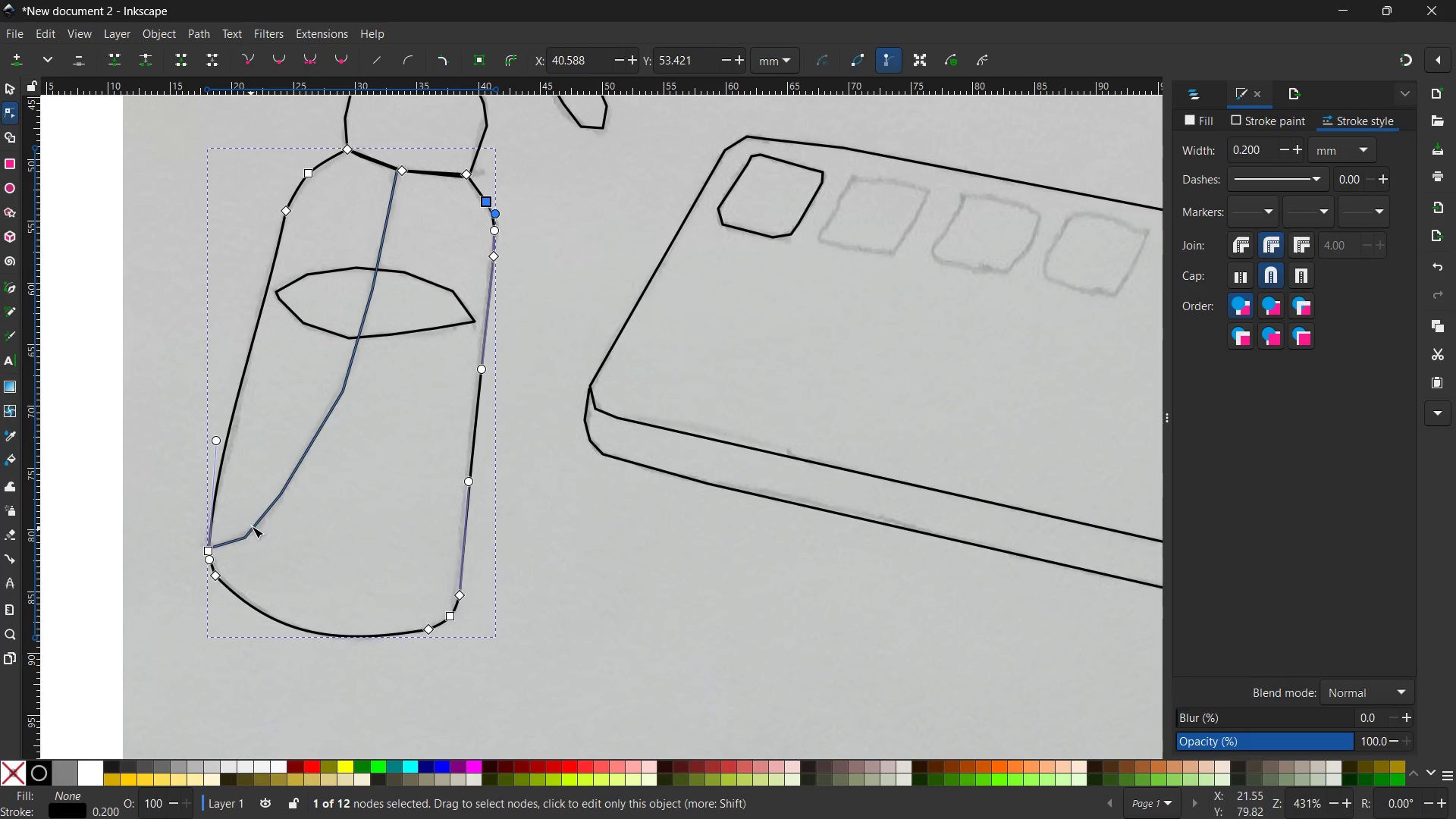 
left_click([285, 482])
 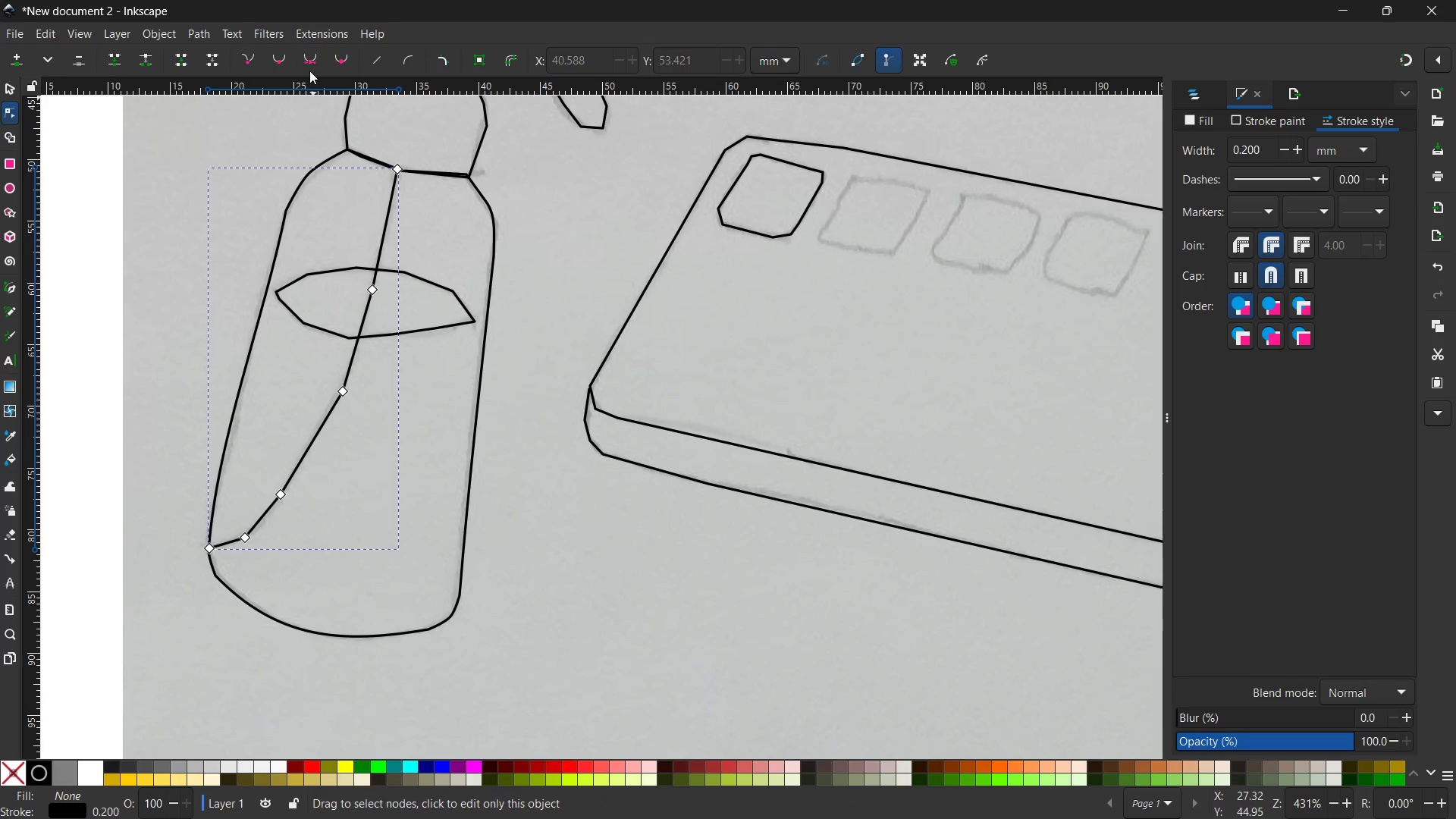 
left_click([281, 64])
 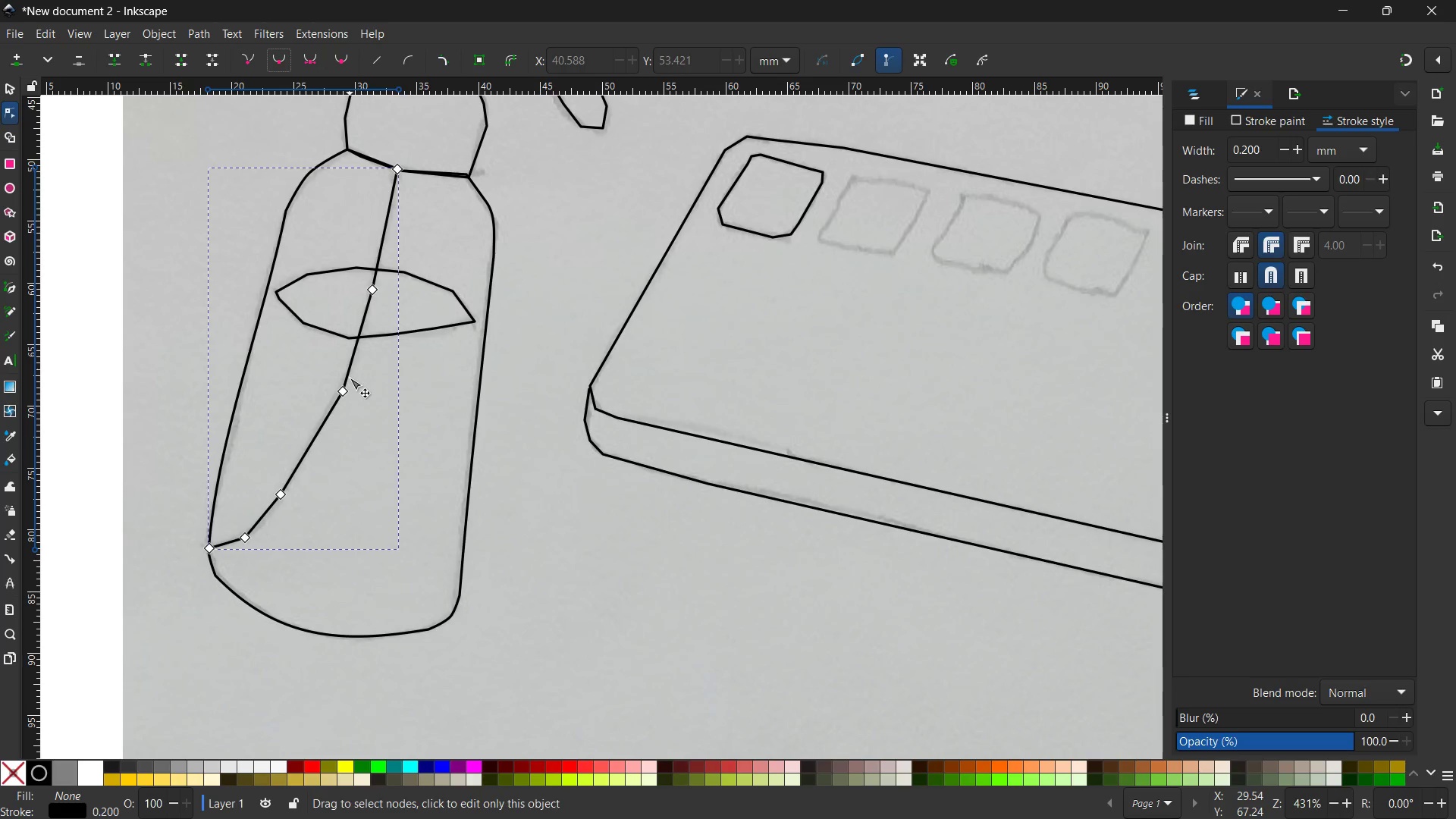 
left_click([344, 389])
 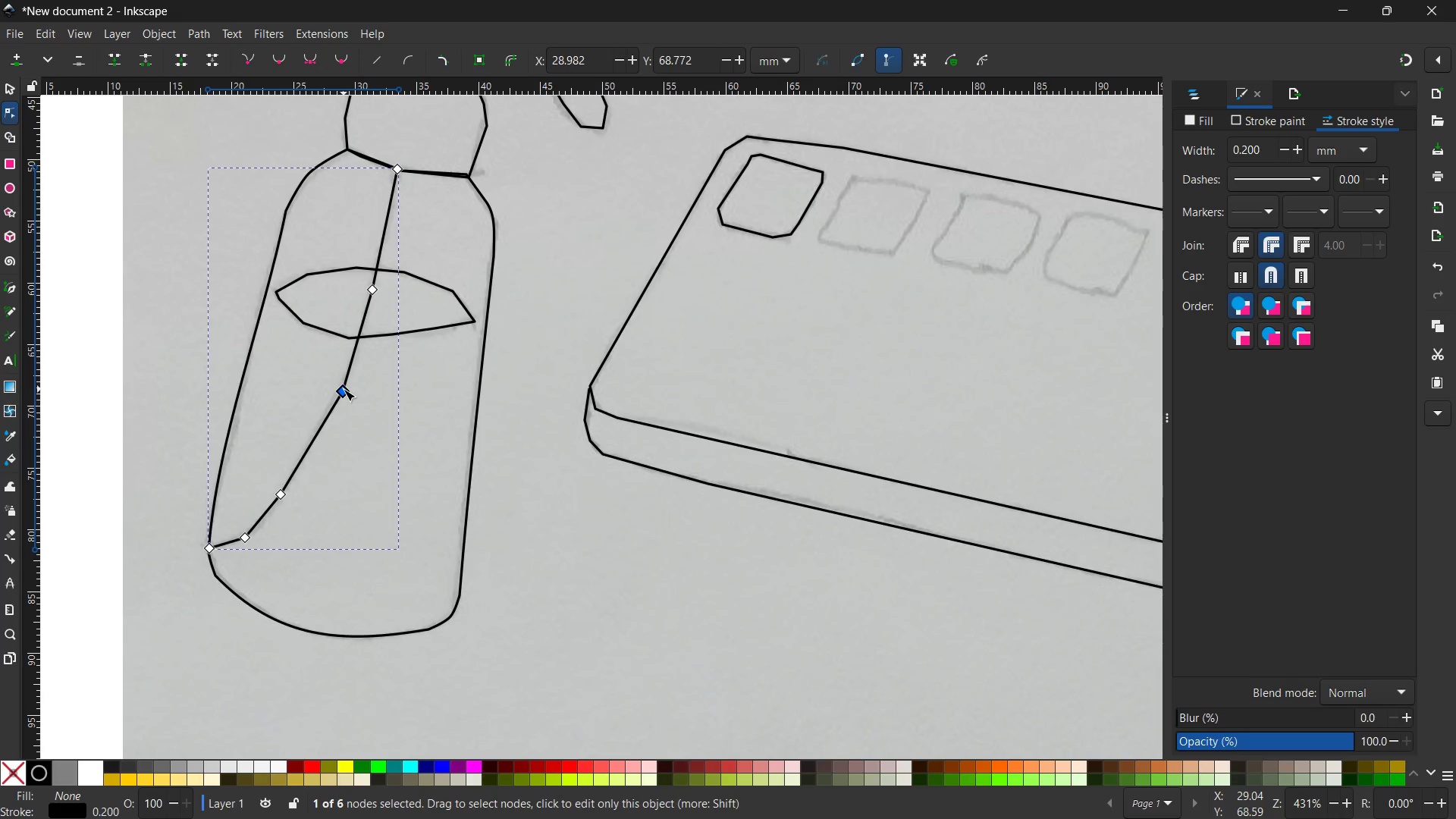 
left_click([344, 389])
 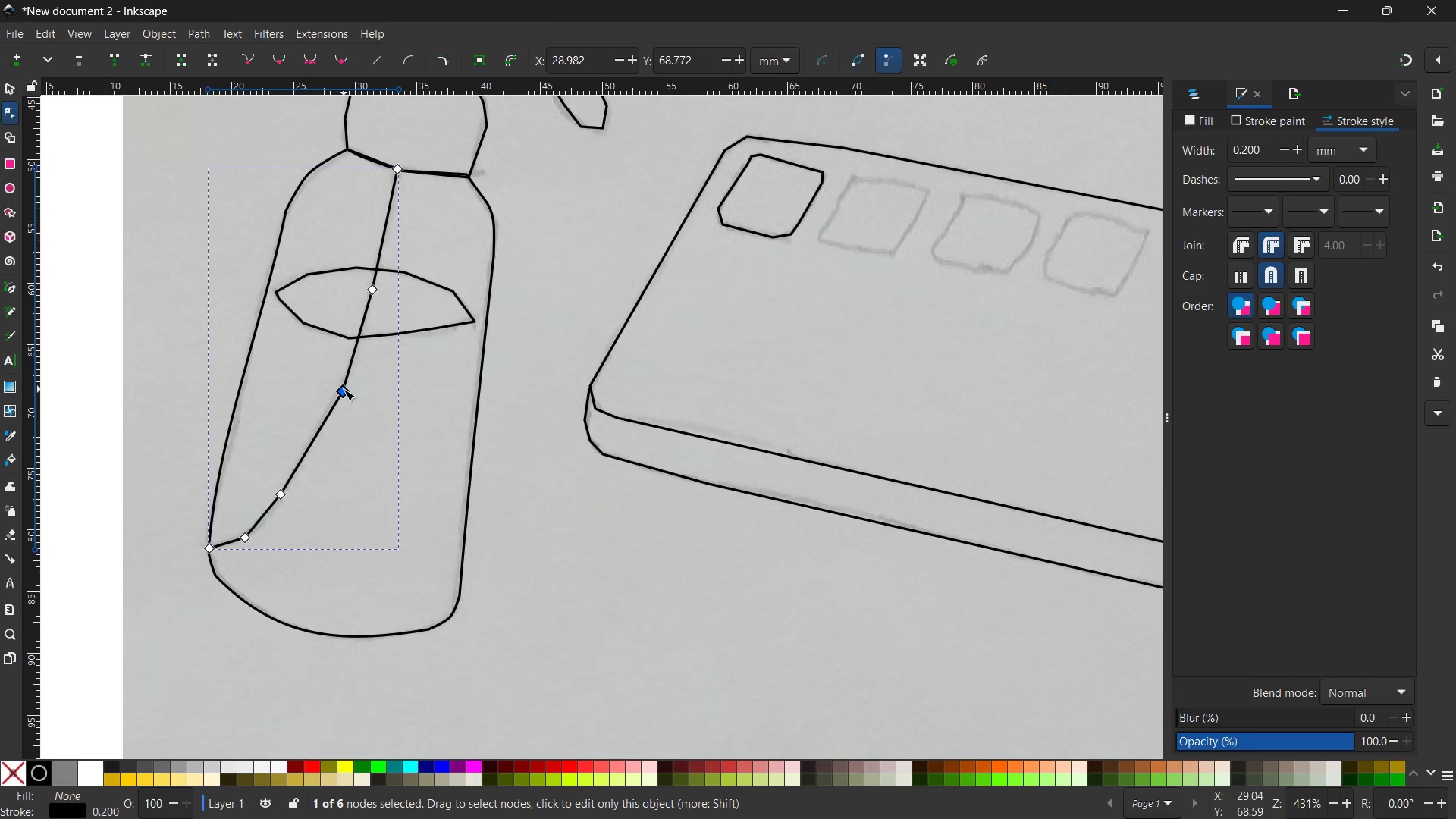 
key(Backspace)
 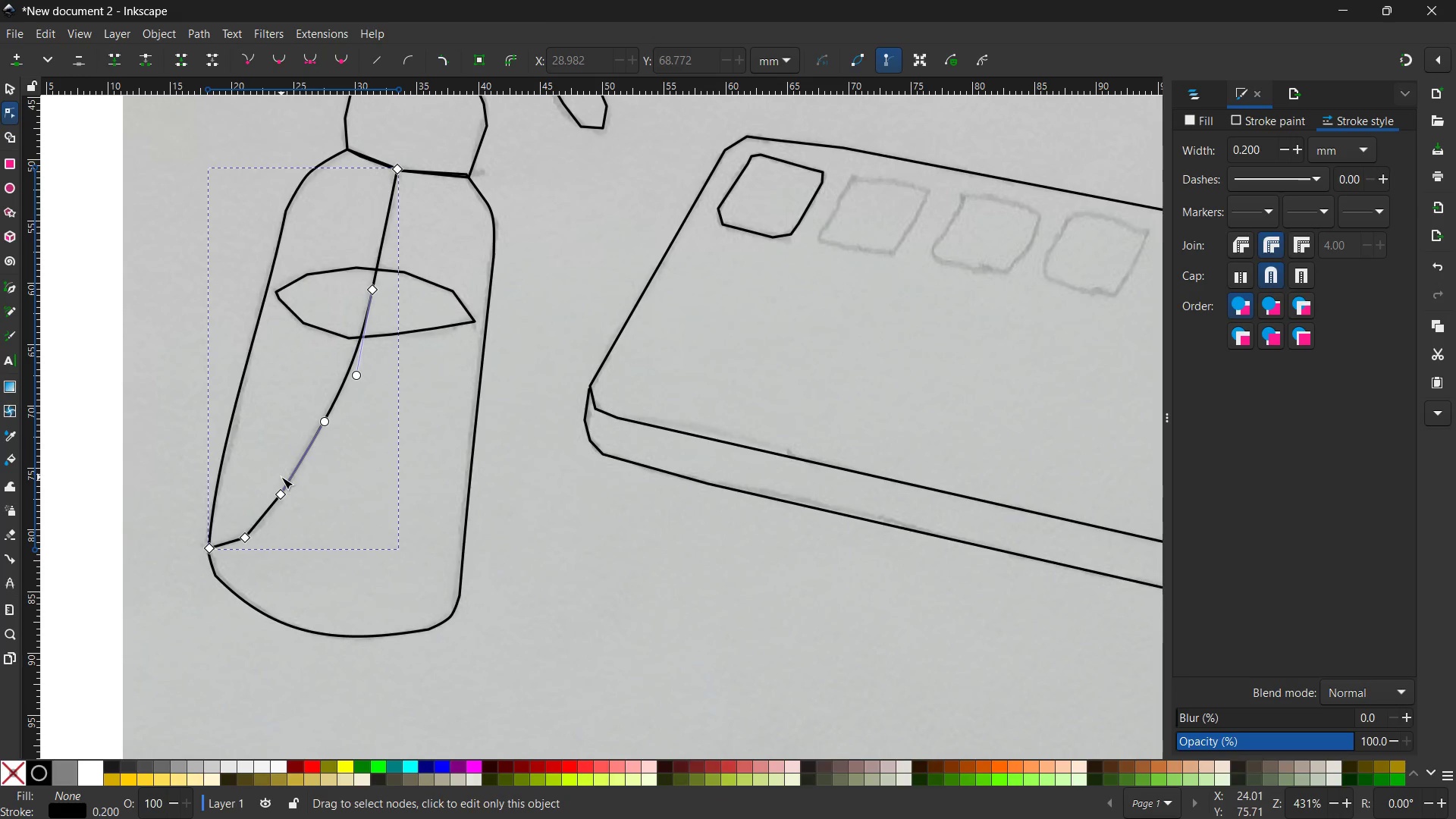 
wait(28.14)
 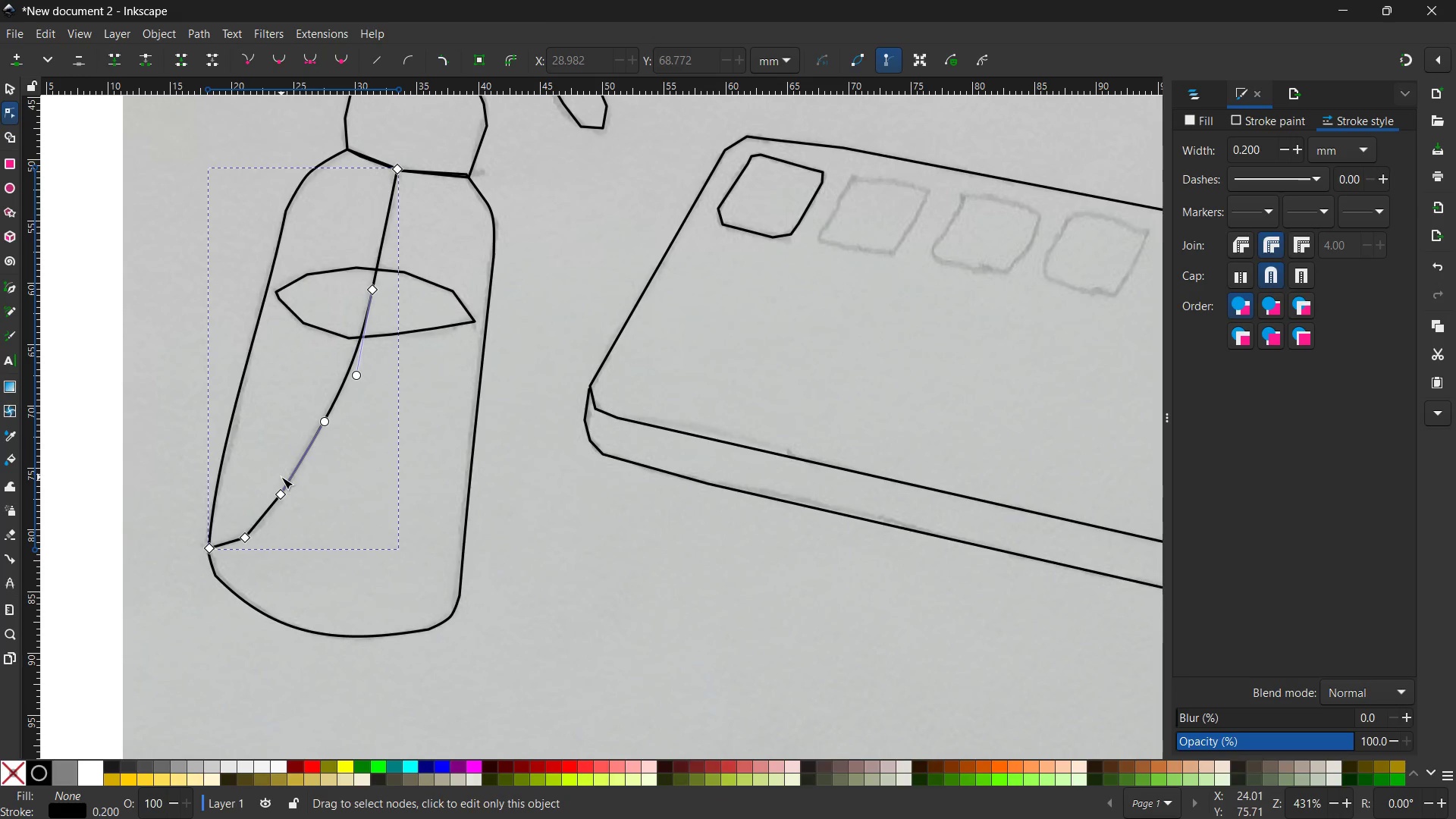 
left_click([243, 537])
 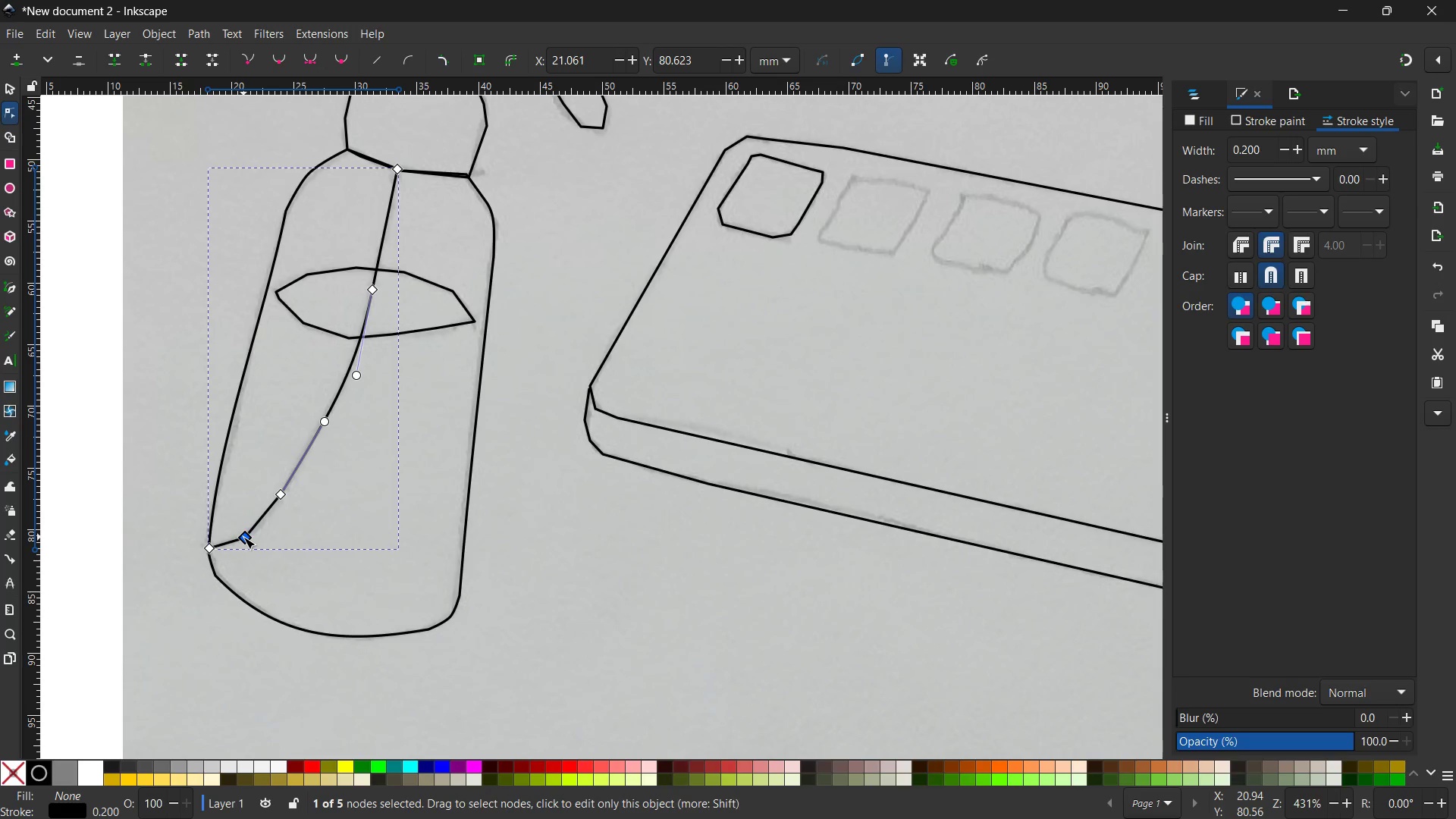 
key(Backspace)
 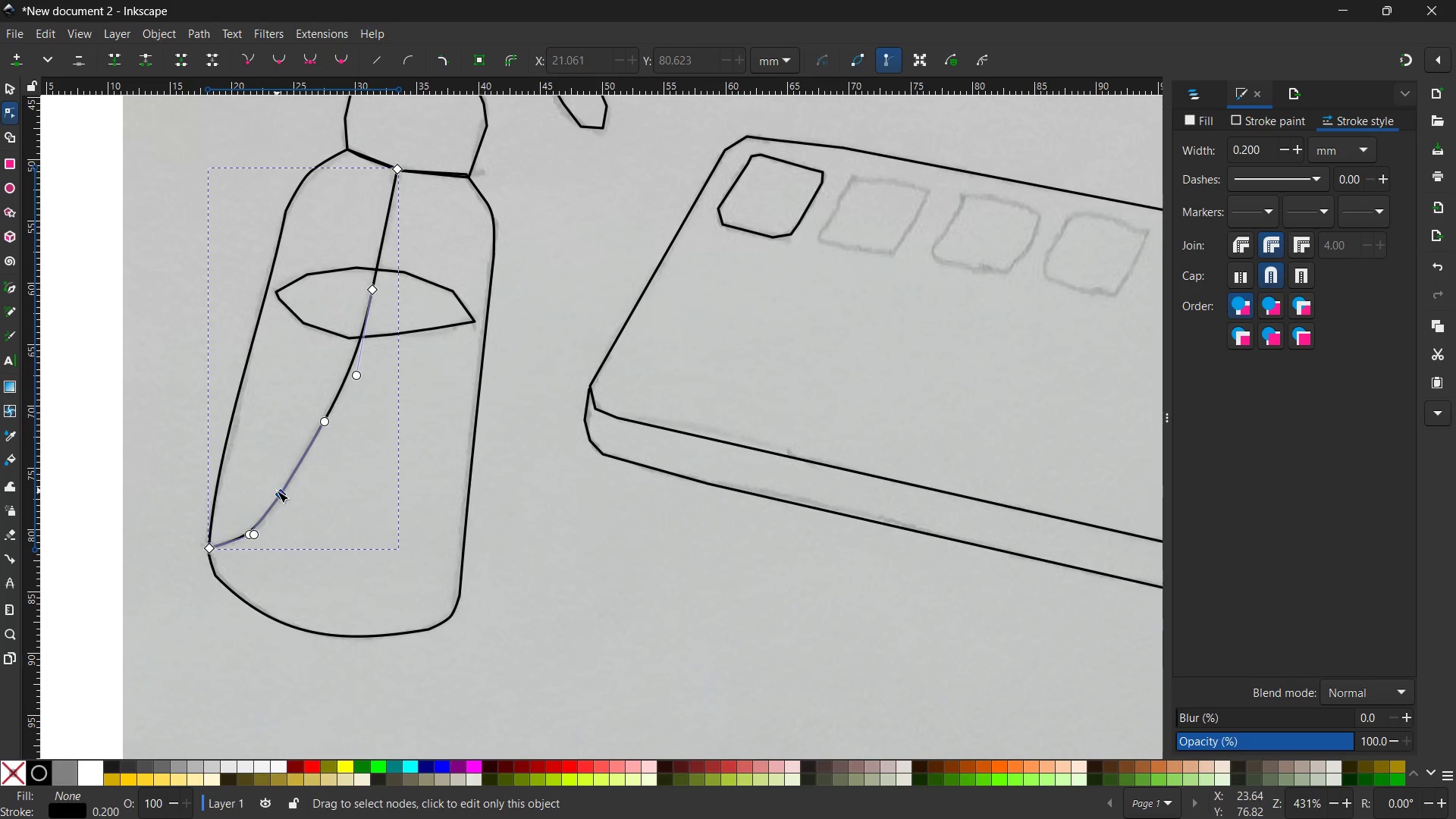 
left_click([277, 491])
 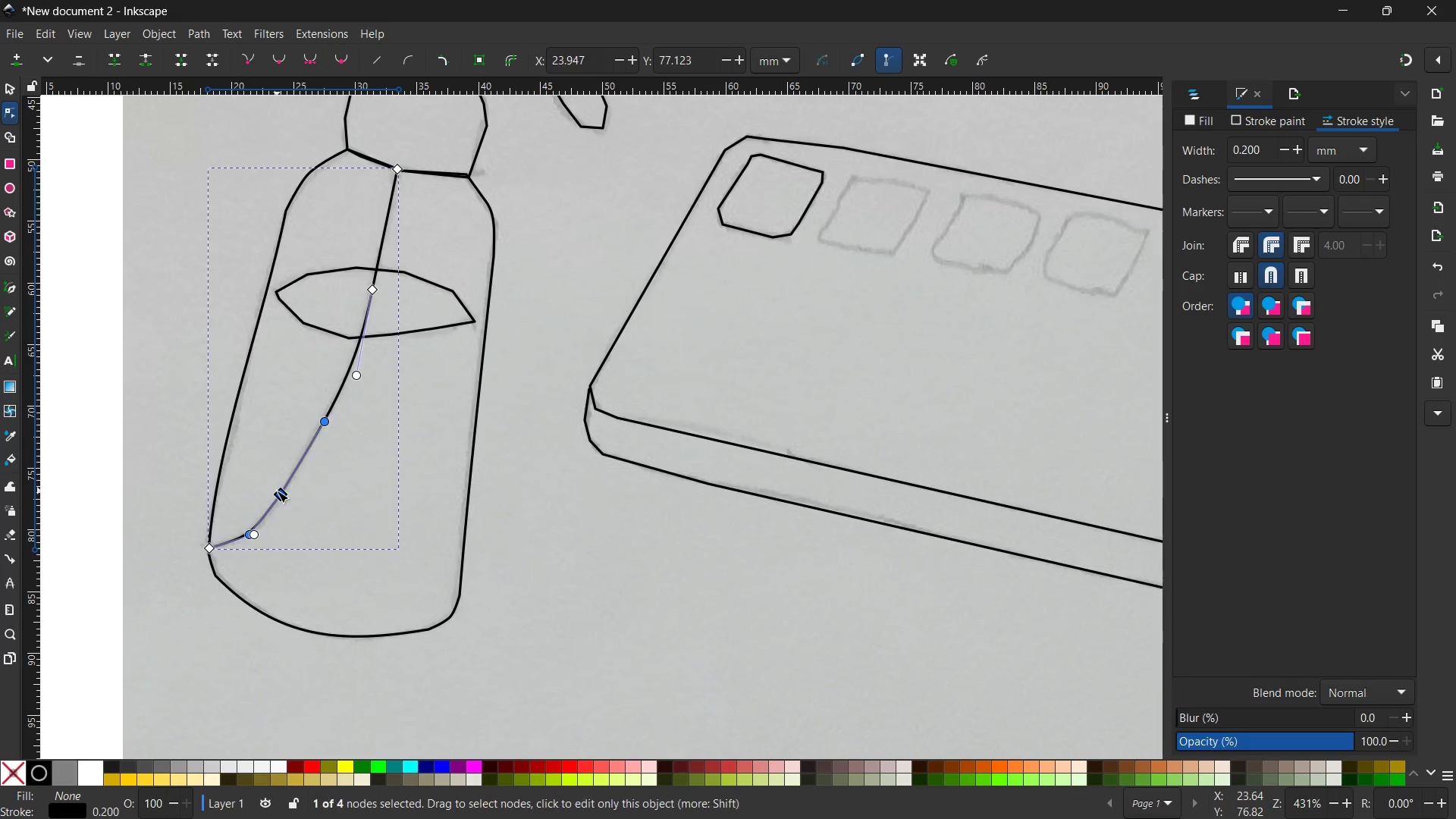 
key(Backspace)
 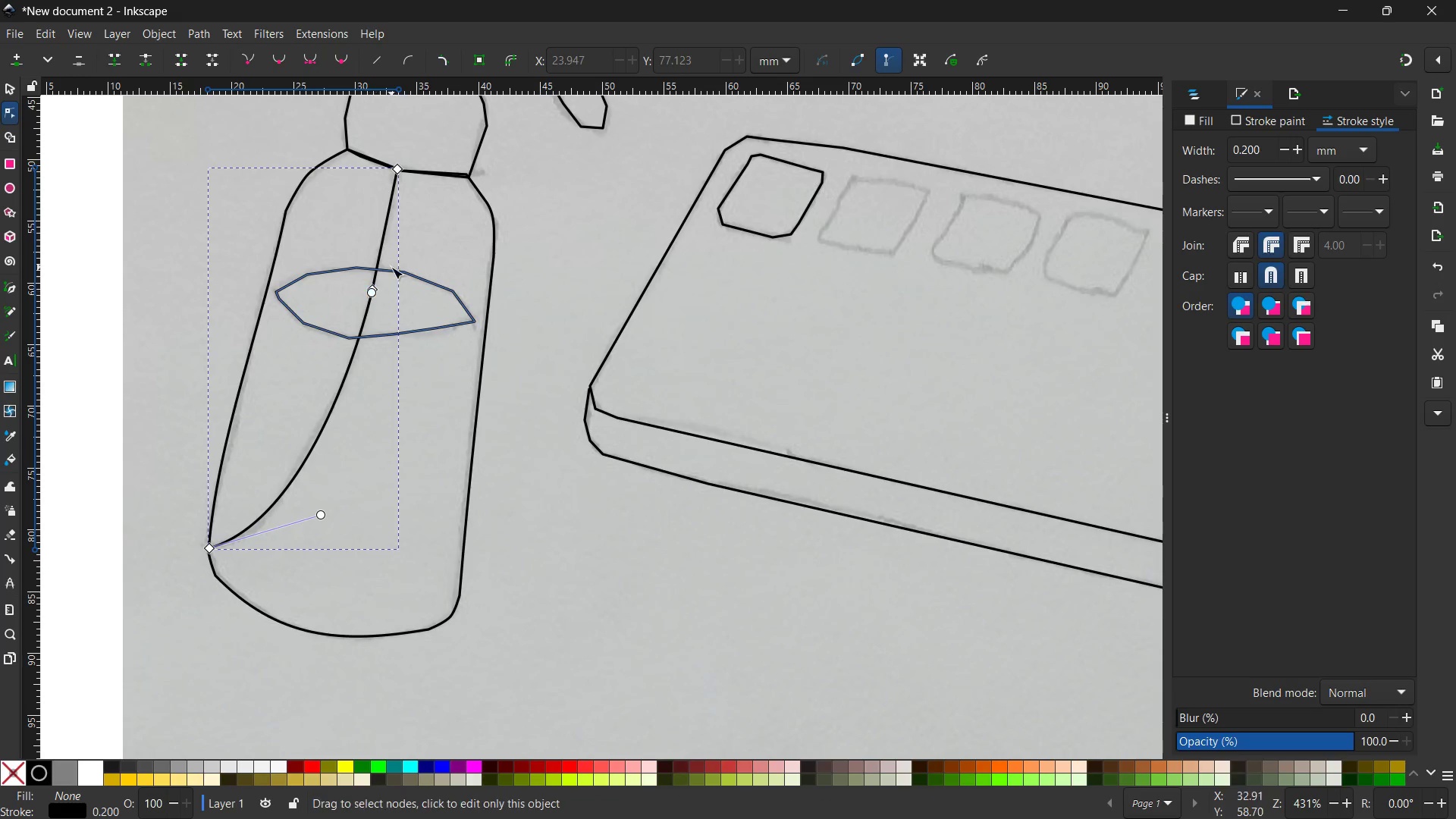 
scroll: coordinate [391, 268], scroll_direction: none, amount: 0.0
 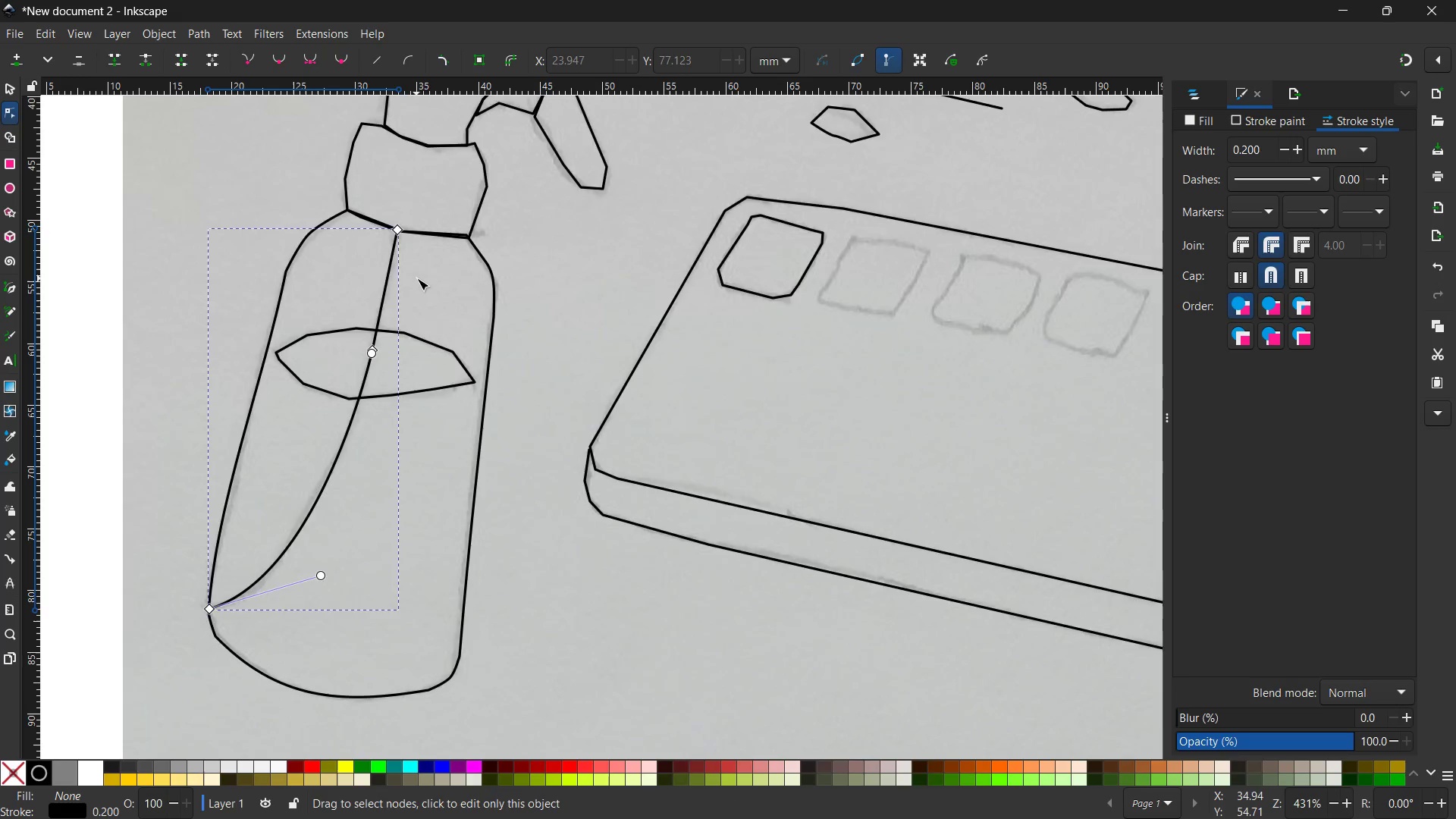 
scroll: coordinate [417, 278], scroll_direction: up, amount: 2.0
 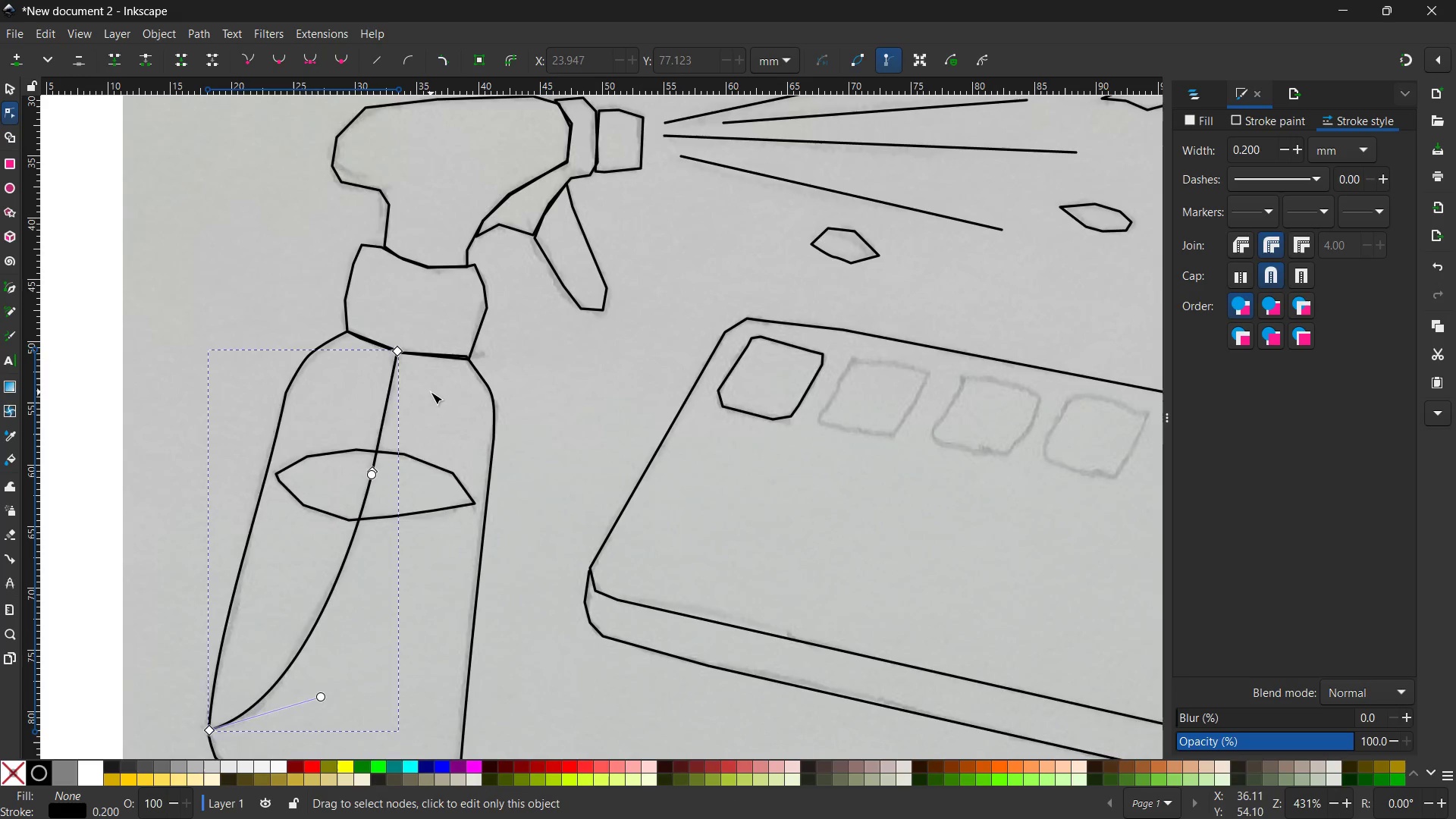 
scroll: coordinate [431, 392], scroll_direction: down, amount: 1.0
 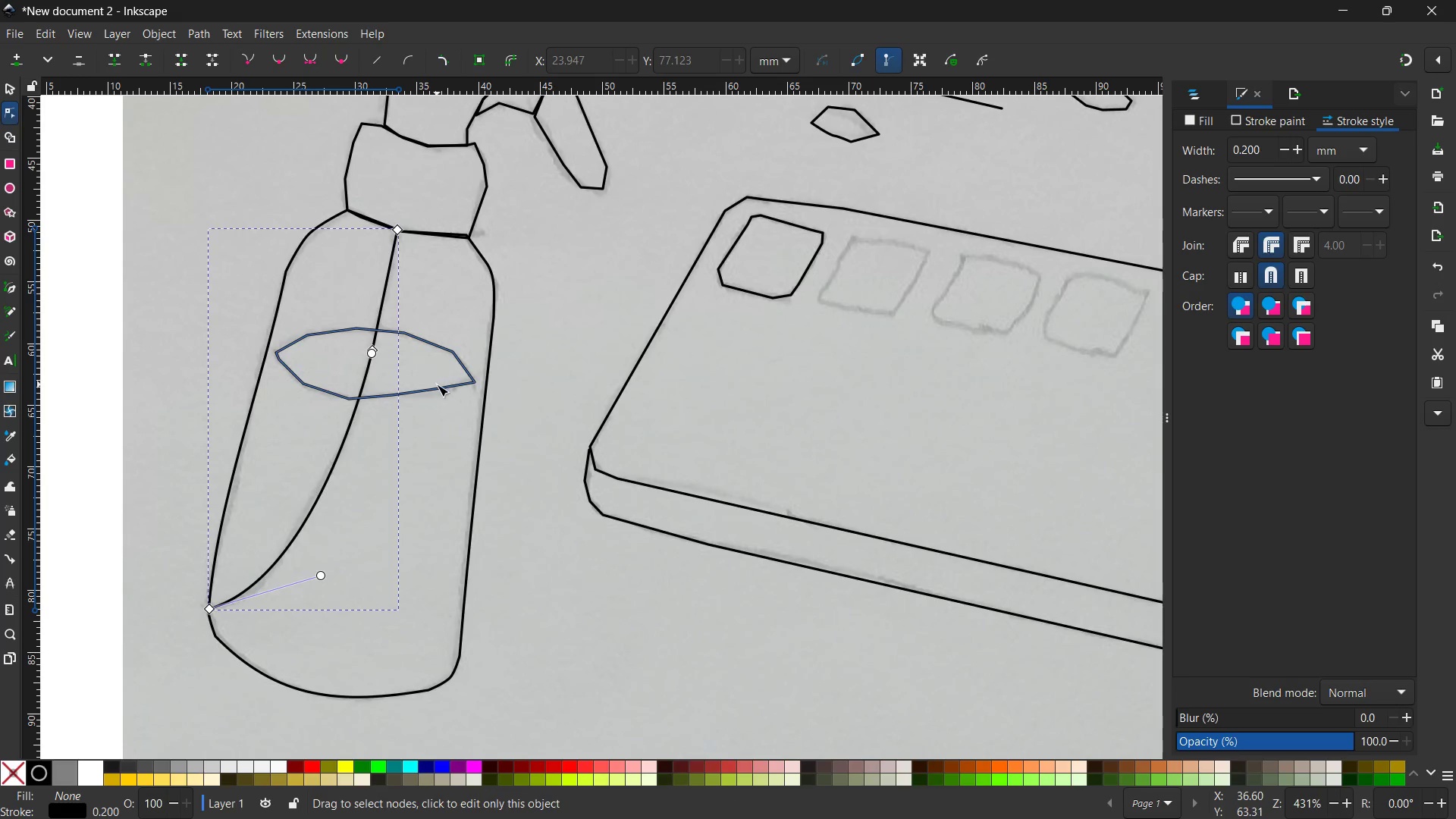 
left_click([437, 388])
 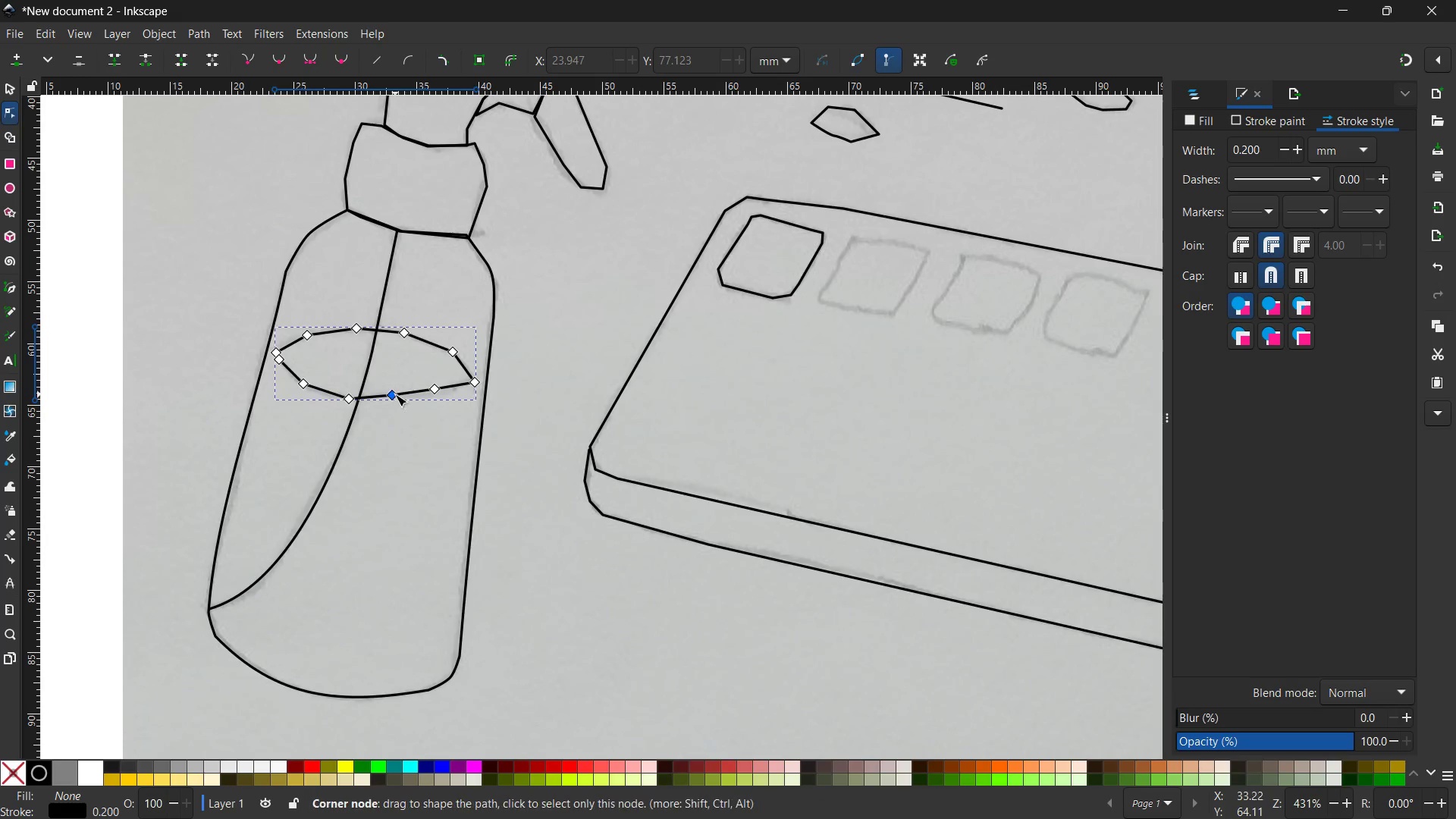 
left_click([395, 394])
 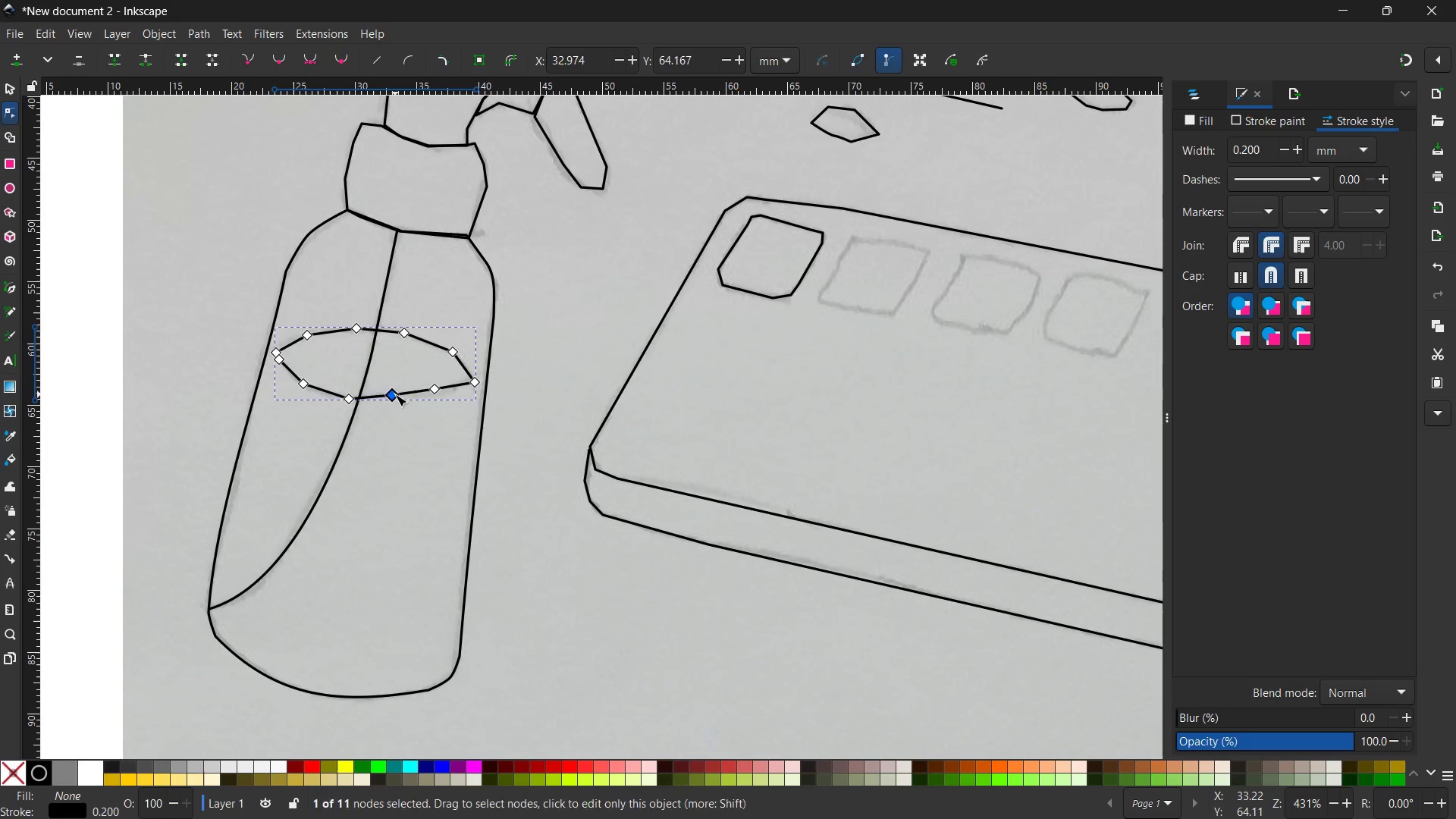 
key(Backspace)
 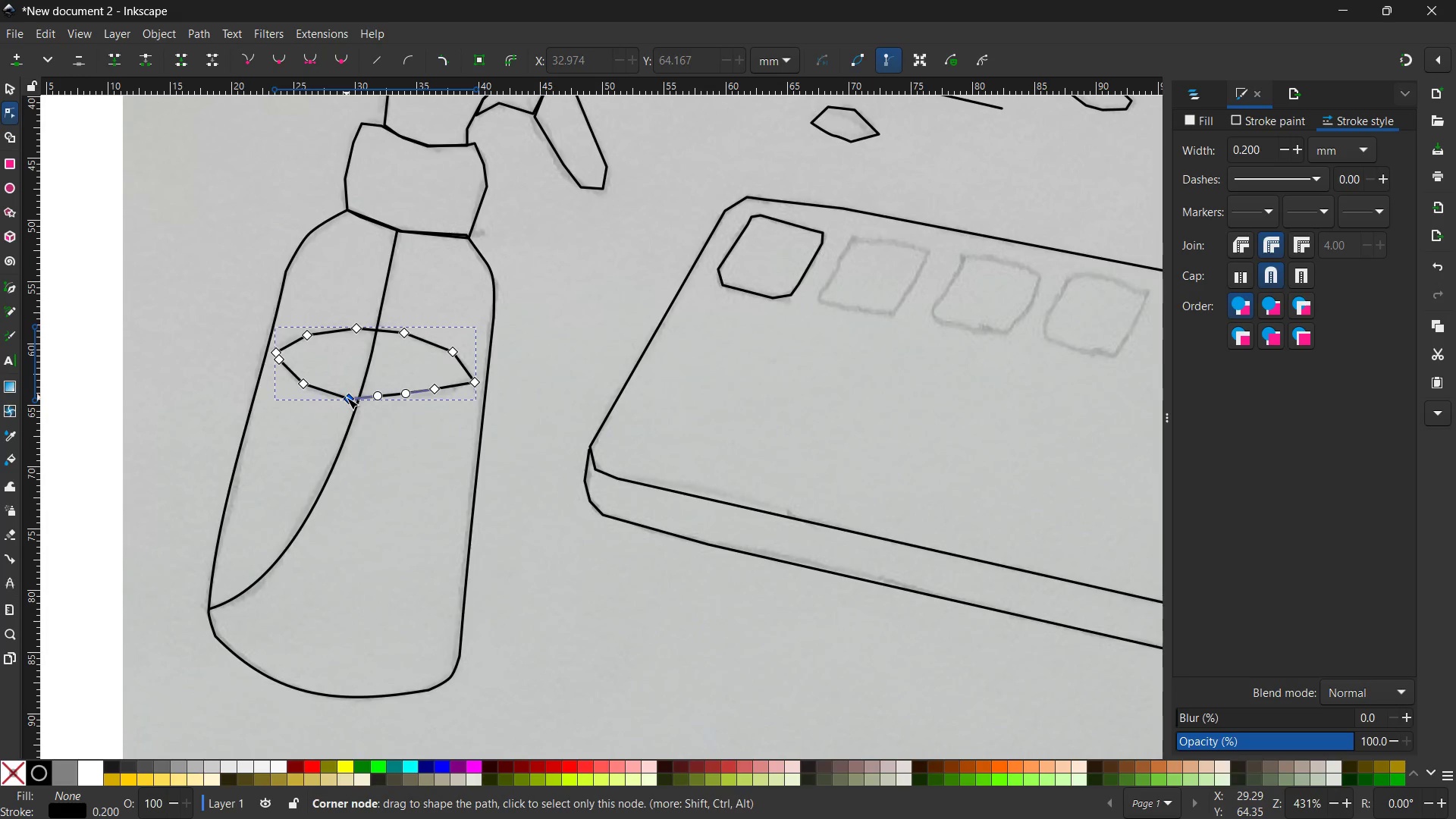 
left_click([347, 397])
 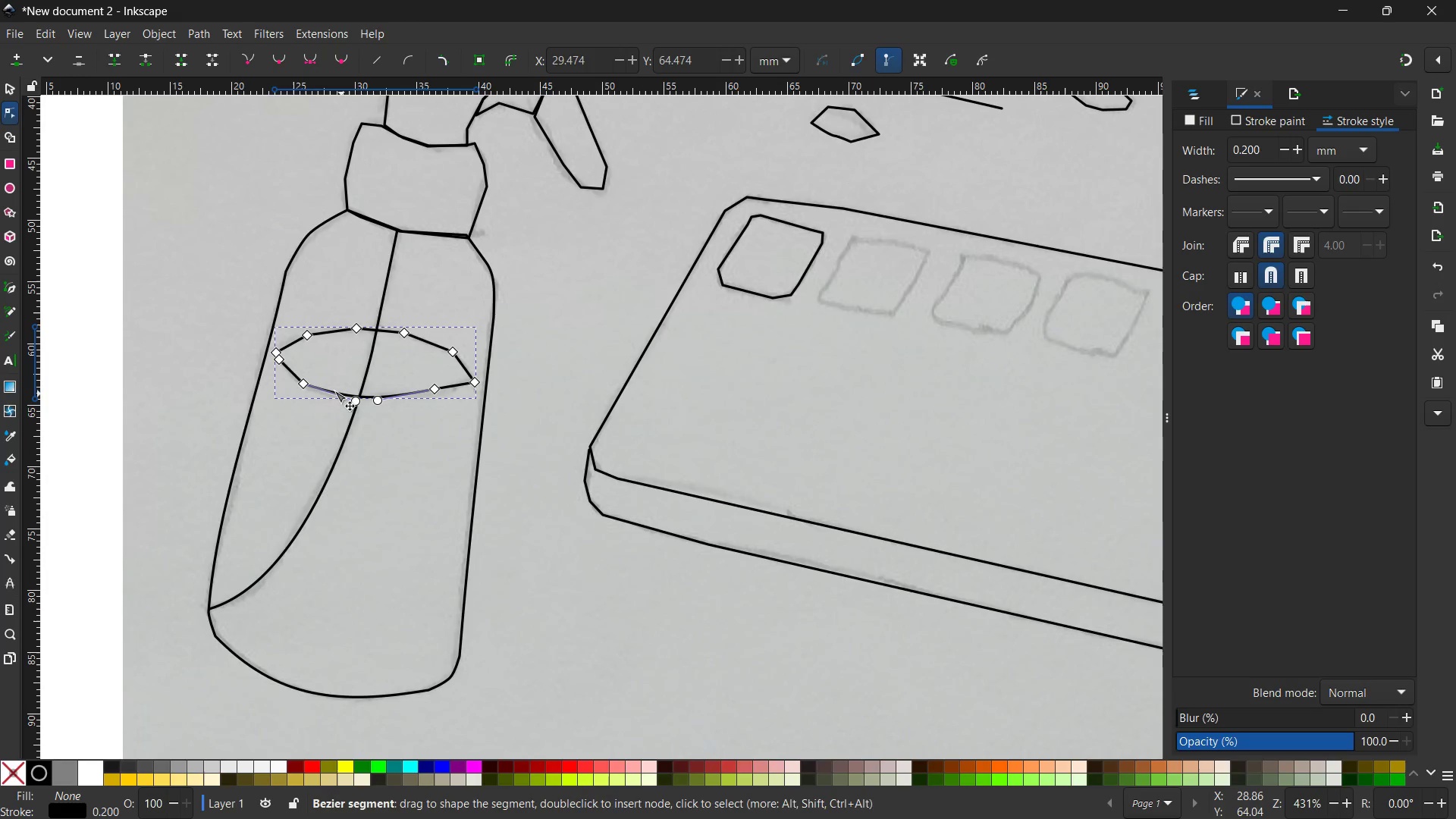 
key(Backspace)
 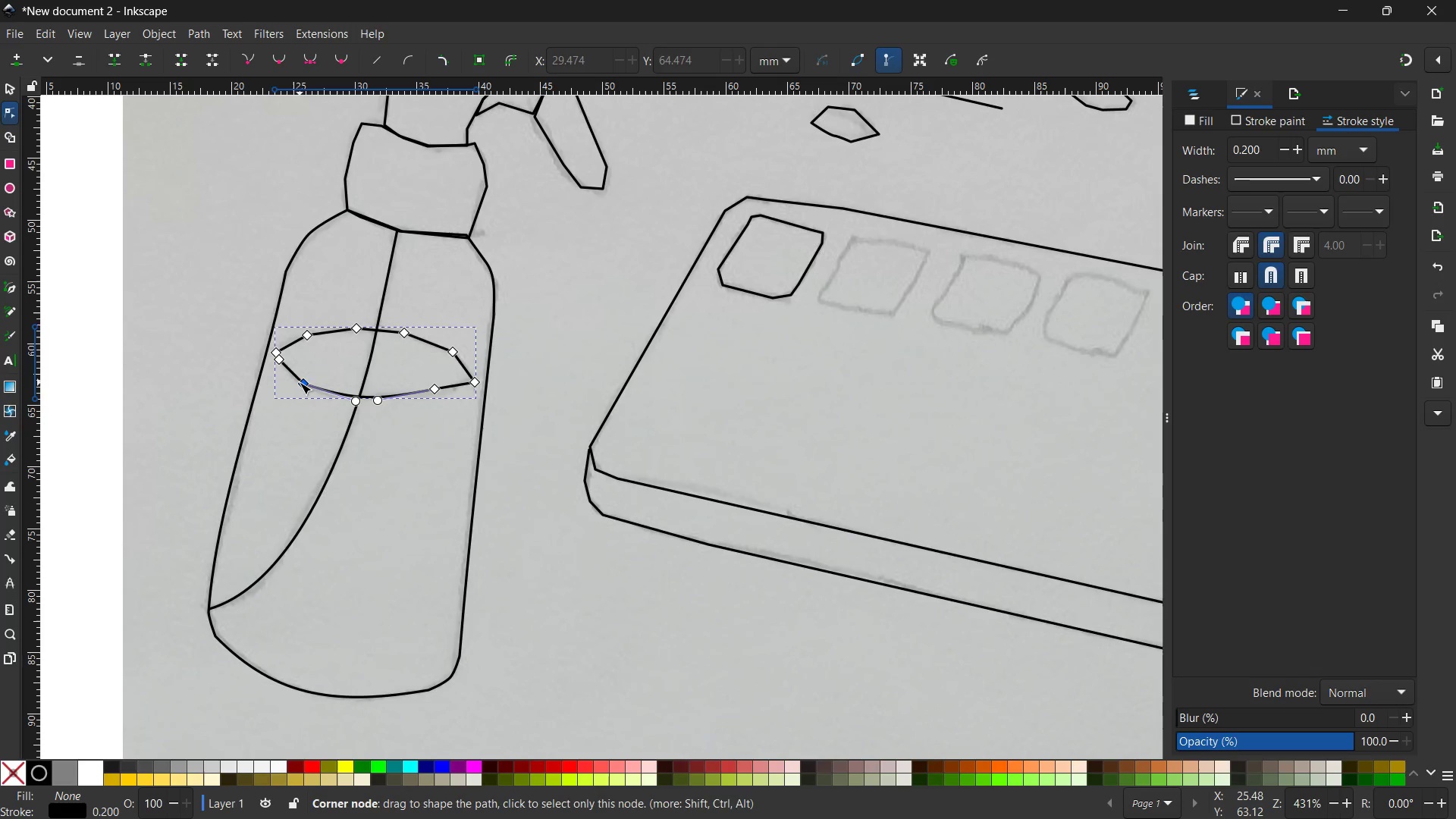 
left_click([300, 382])
 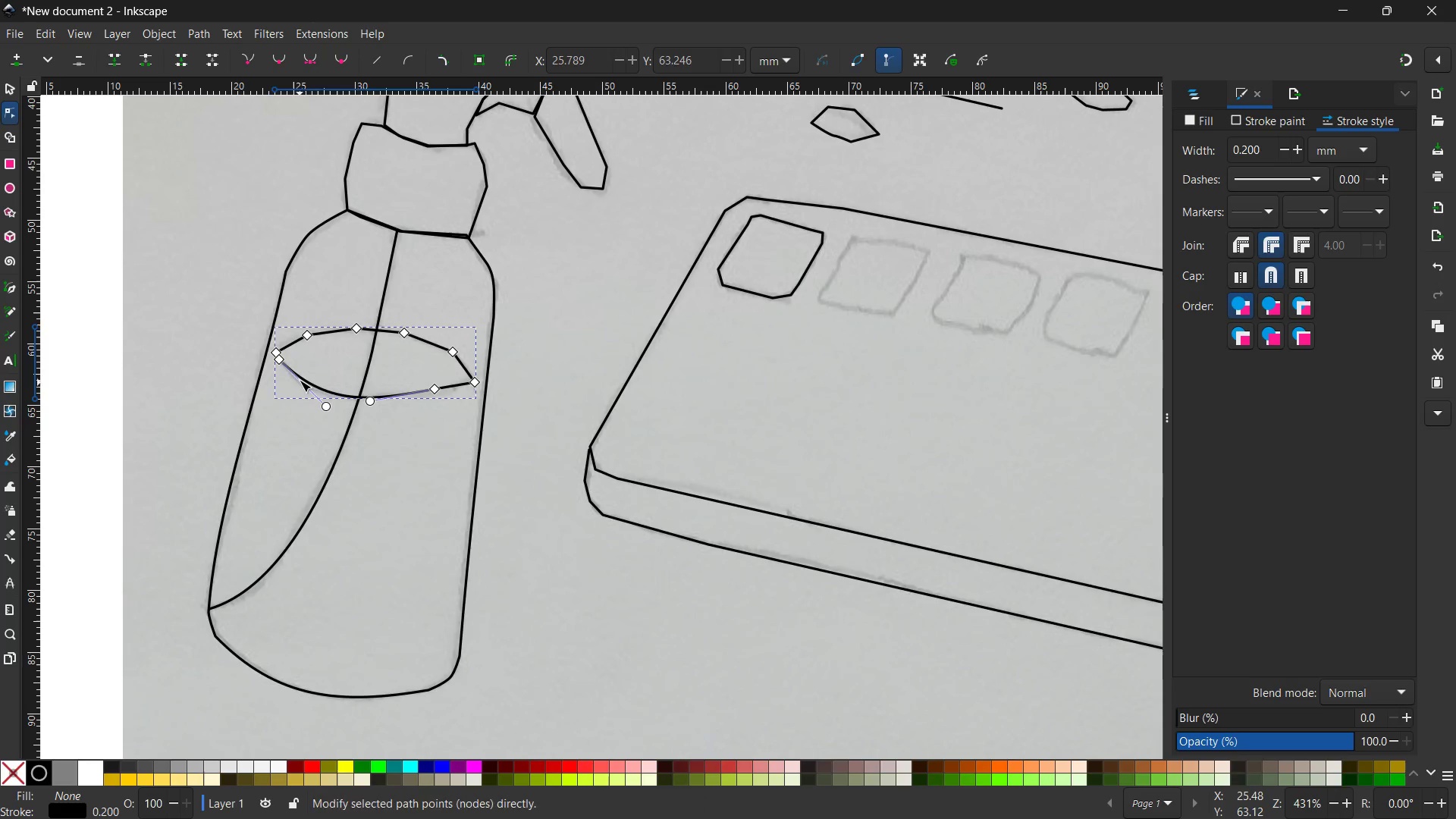 
key(Backspace)
 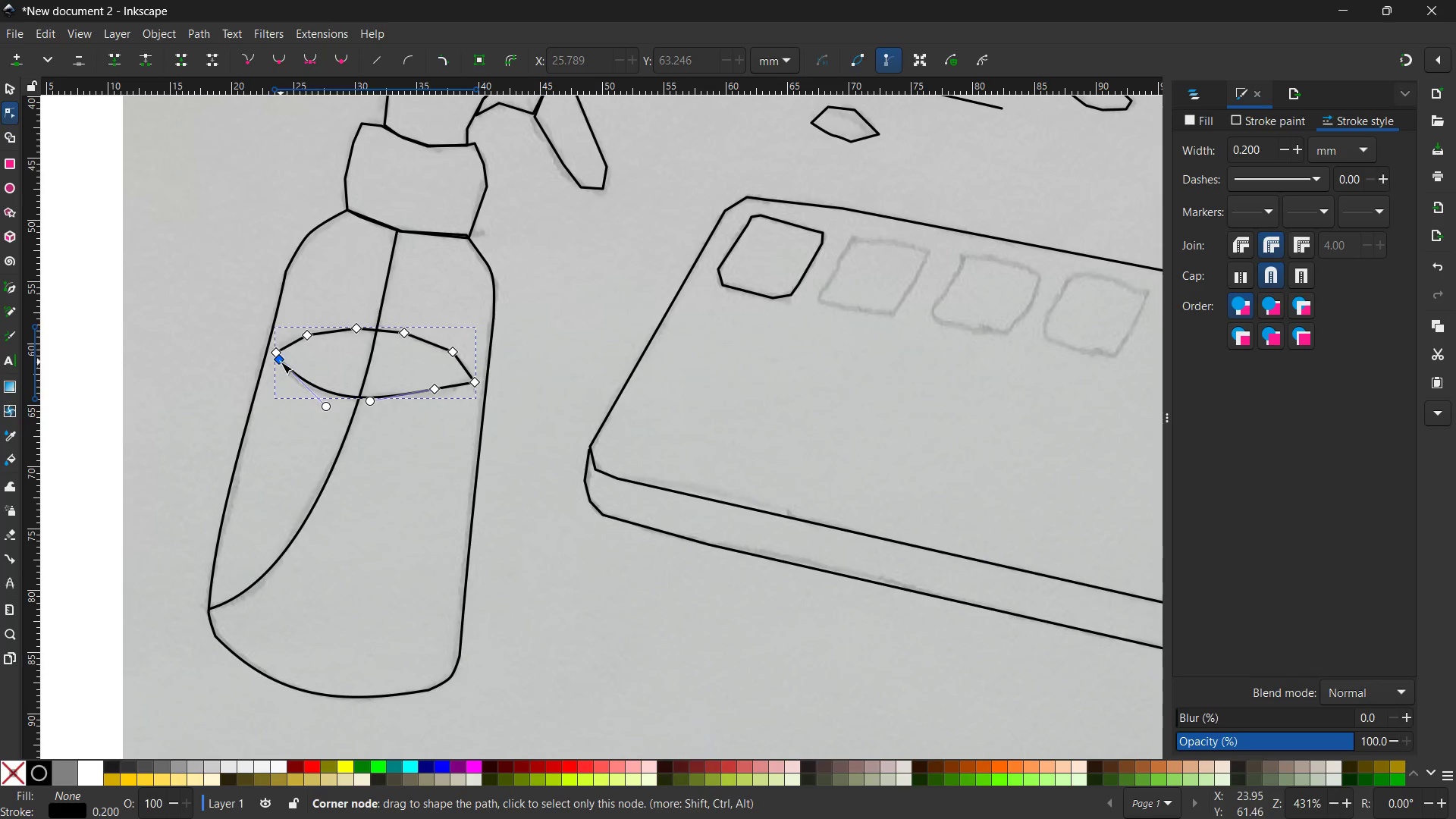 
left_click([281, 362])
 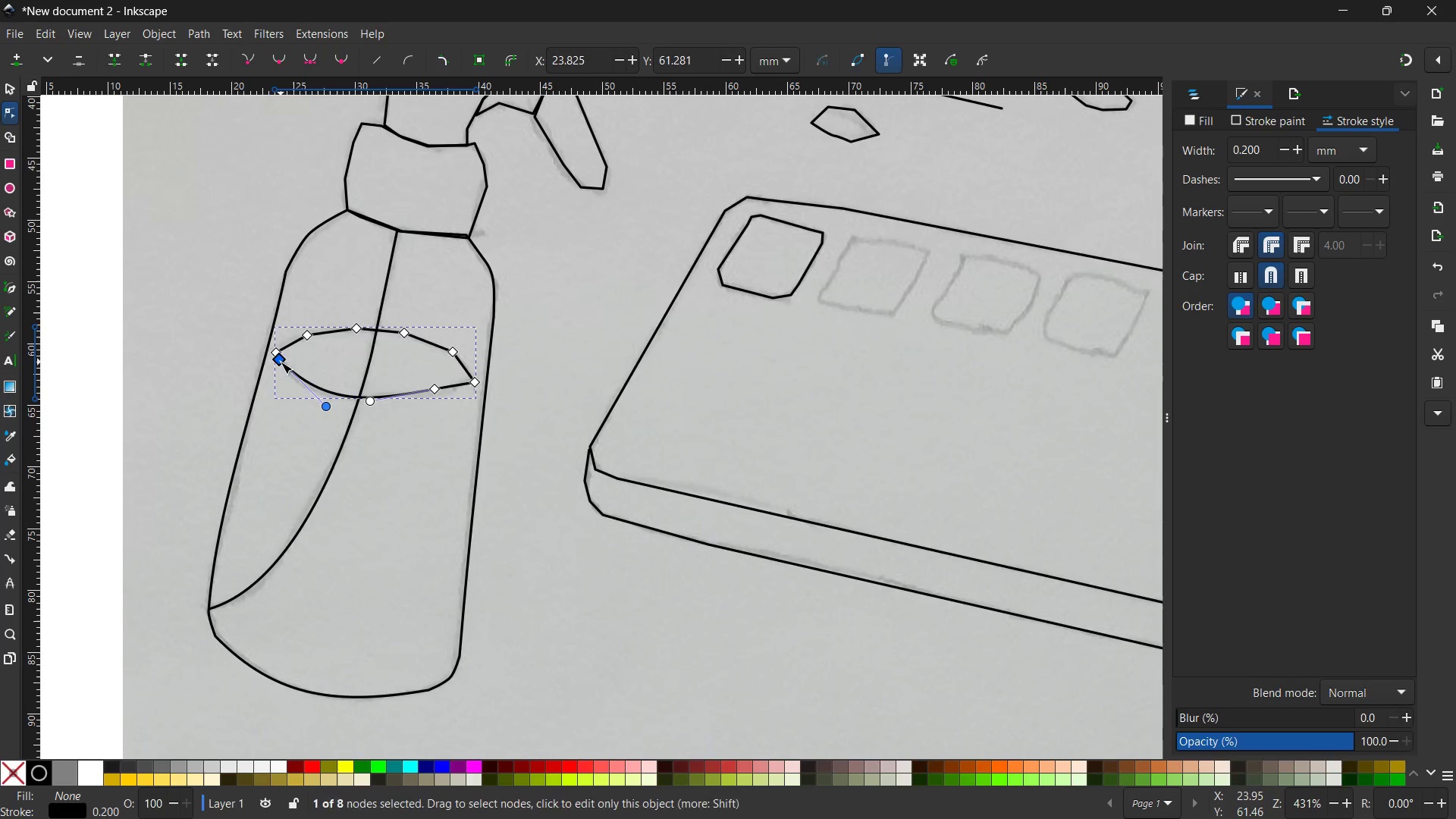 
key(Backspace)
 